 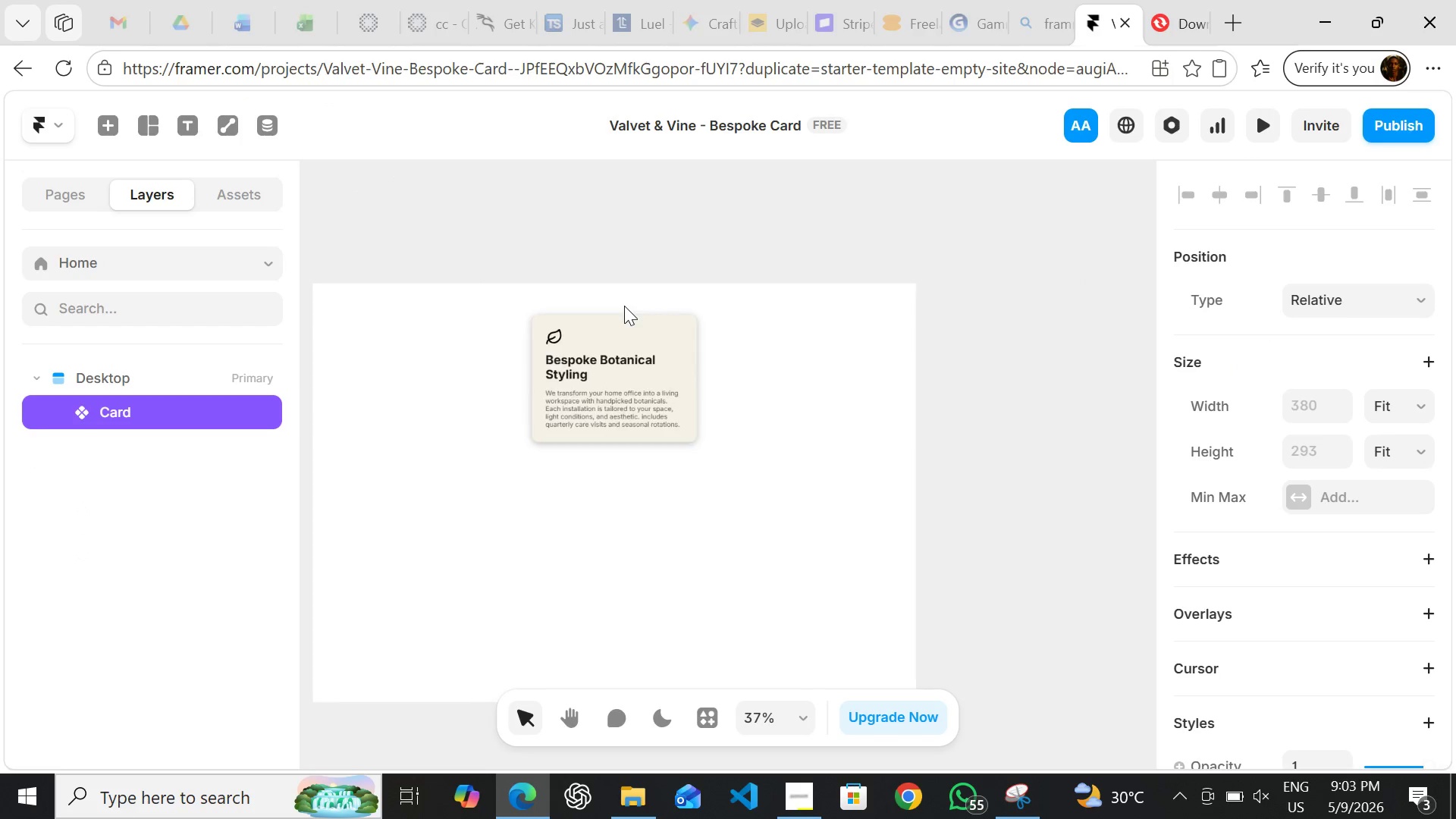 
key(Meta+G)
 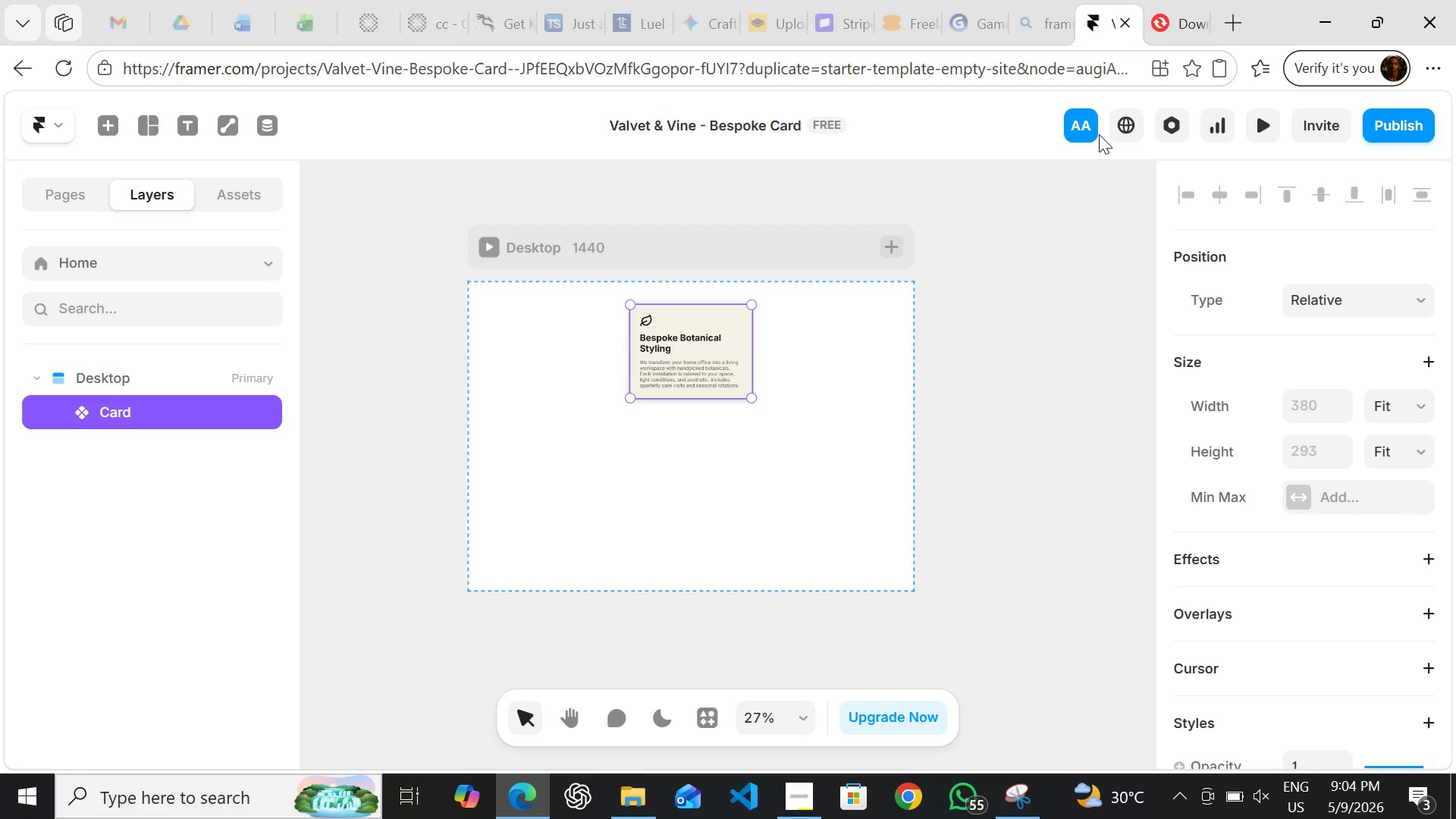 
left_click([987, 384])
 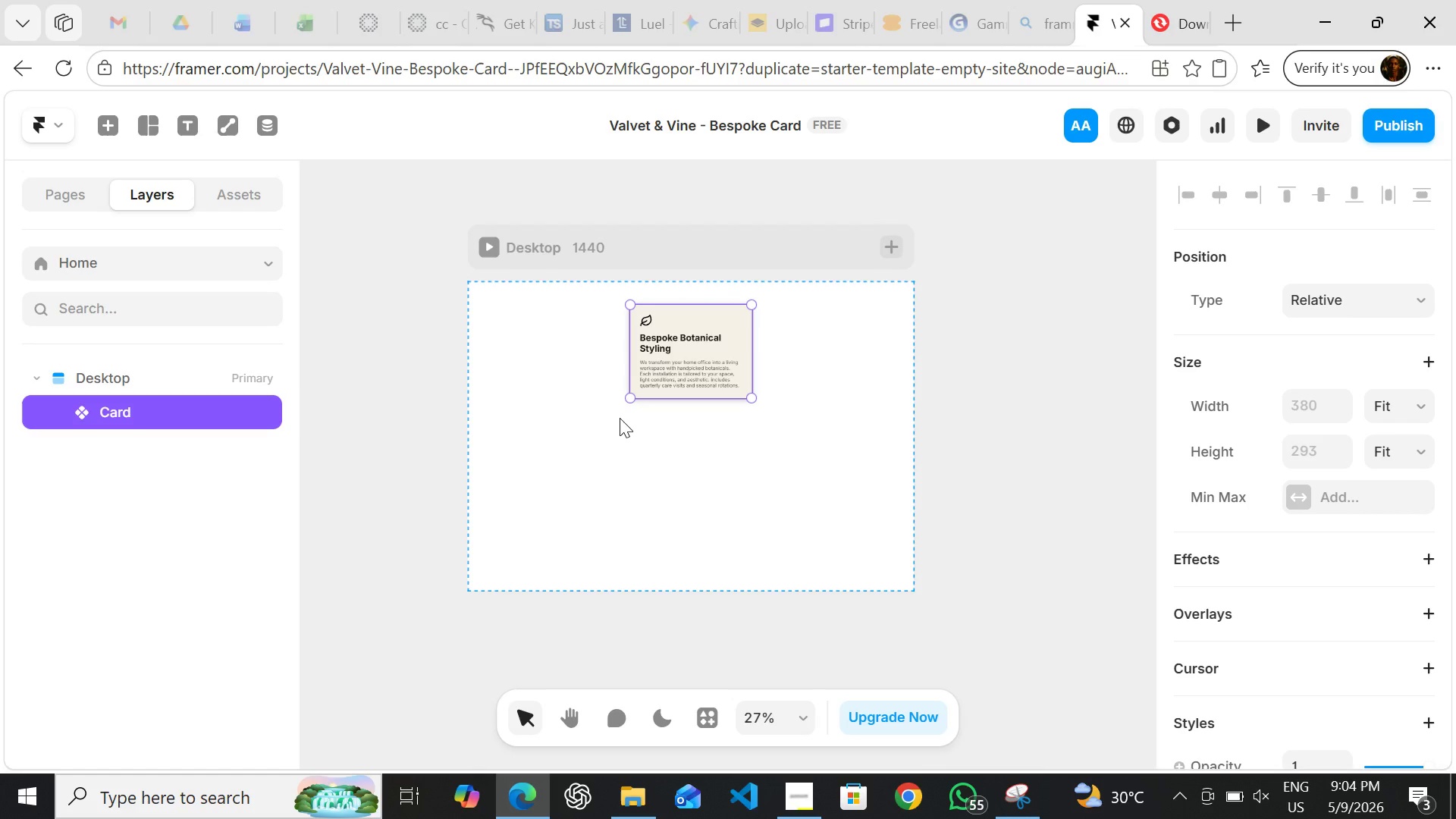 
wait(28.19)
 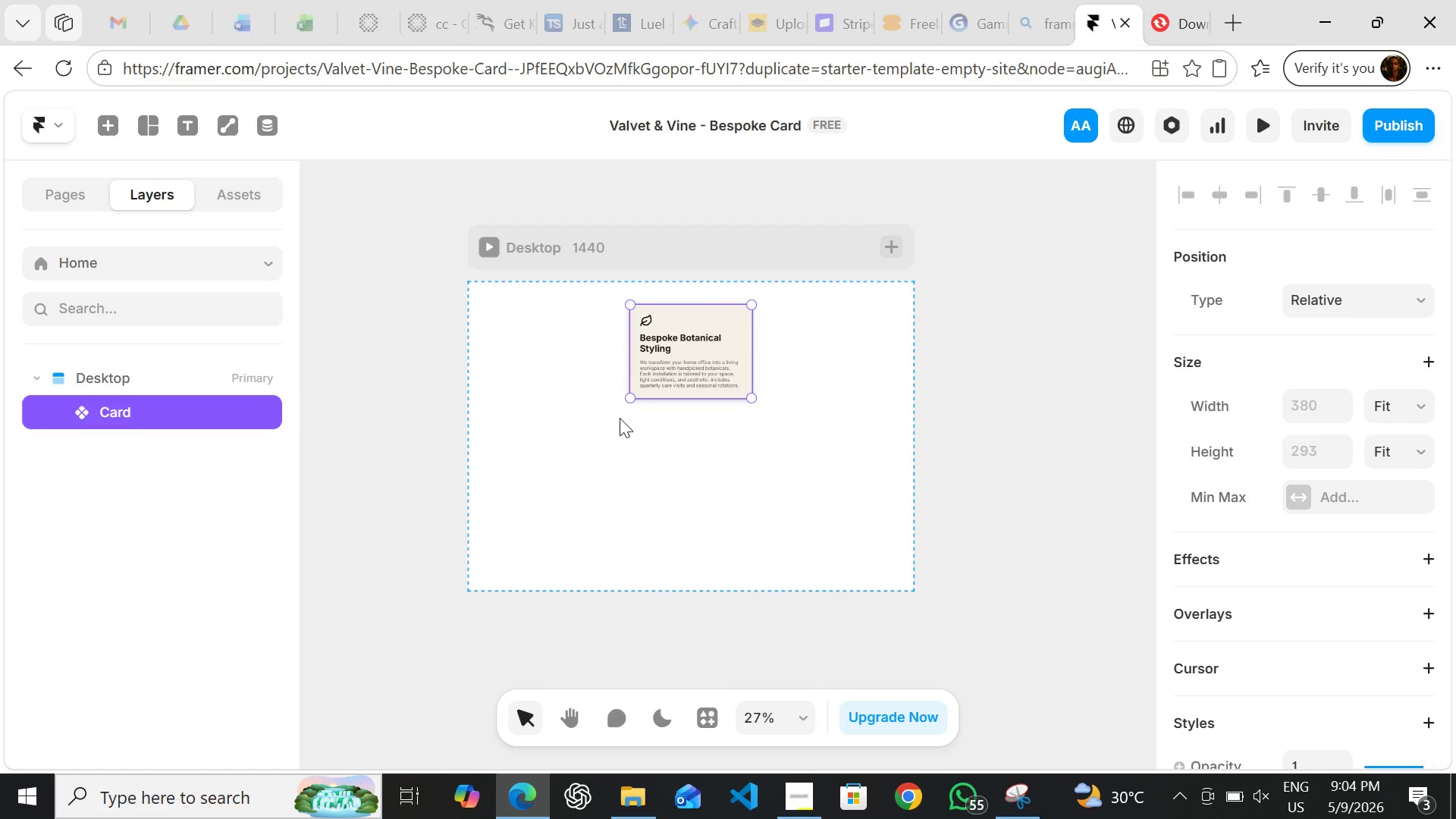 
left_click([594, 380])
 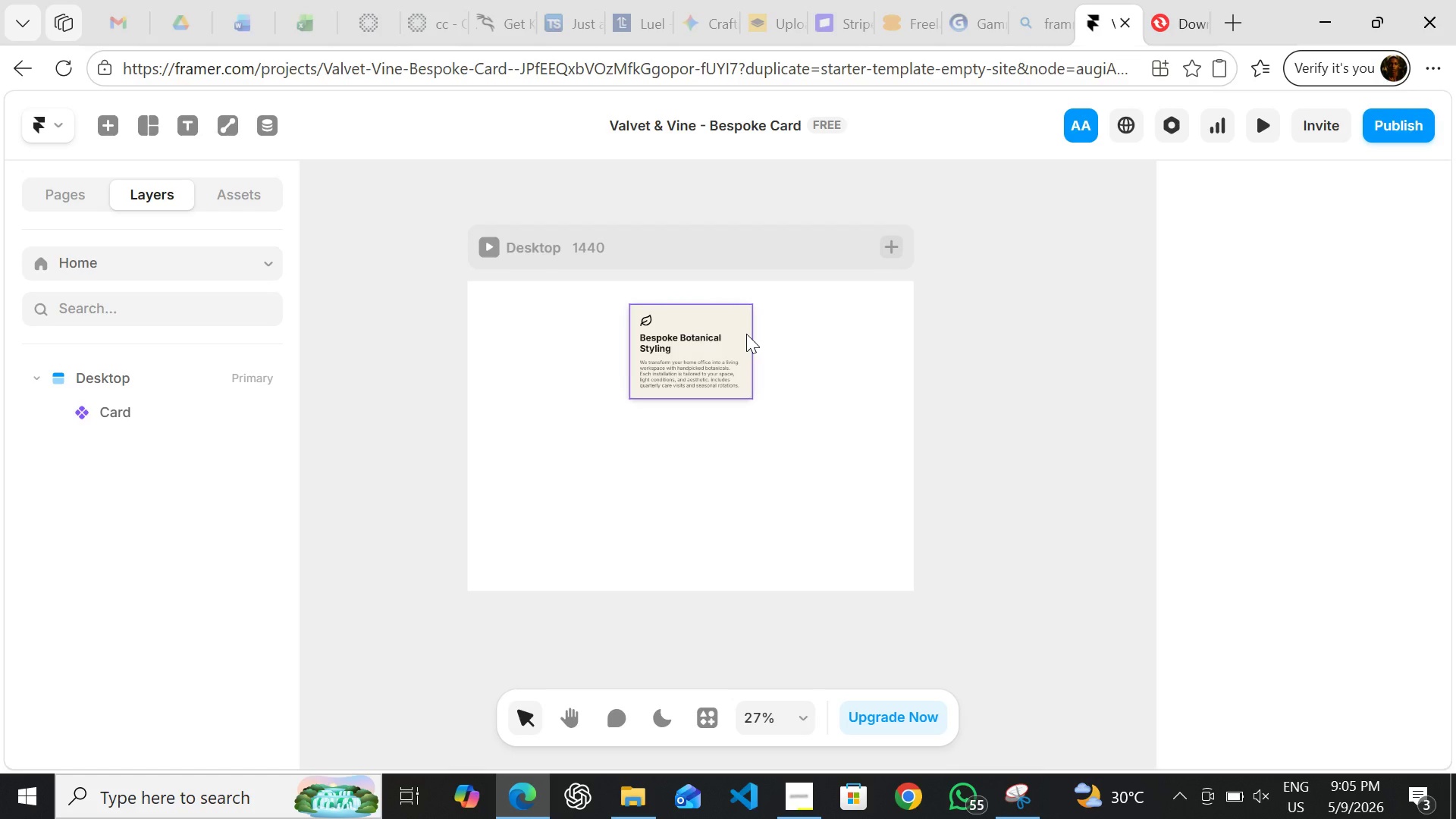 
wait(33.81)
 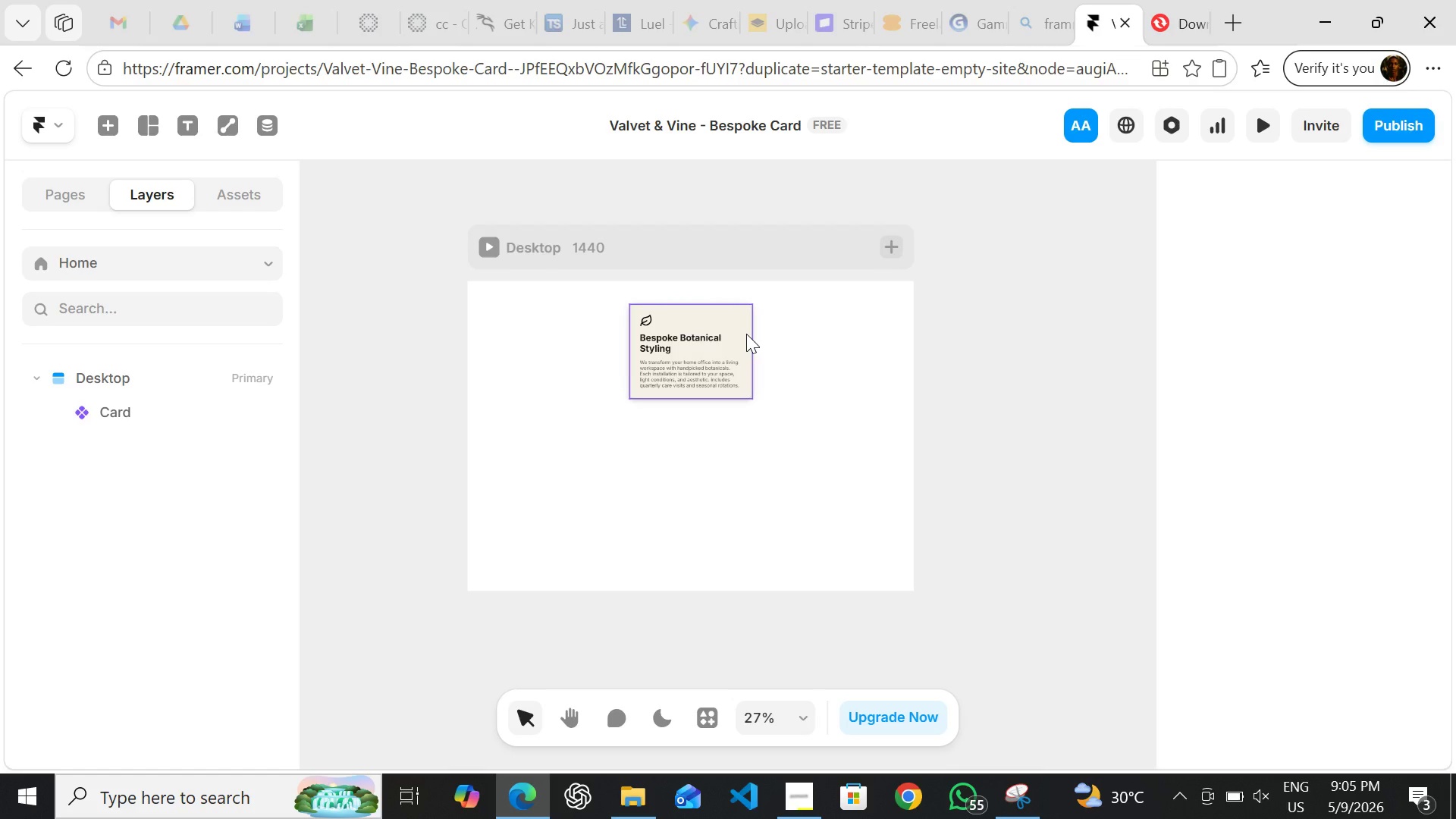 
left_click_drag(start_coordinate=[745, 337], to_coordinate=[1072, 292])
 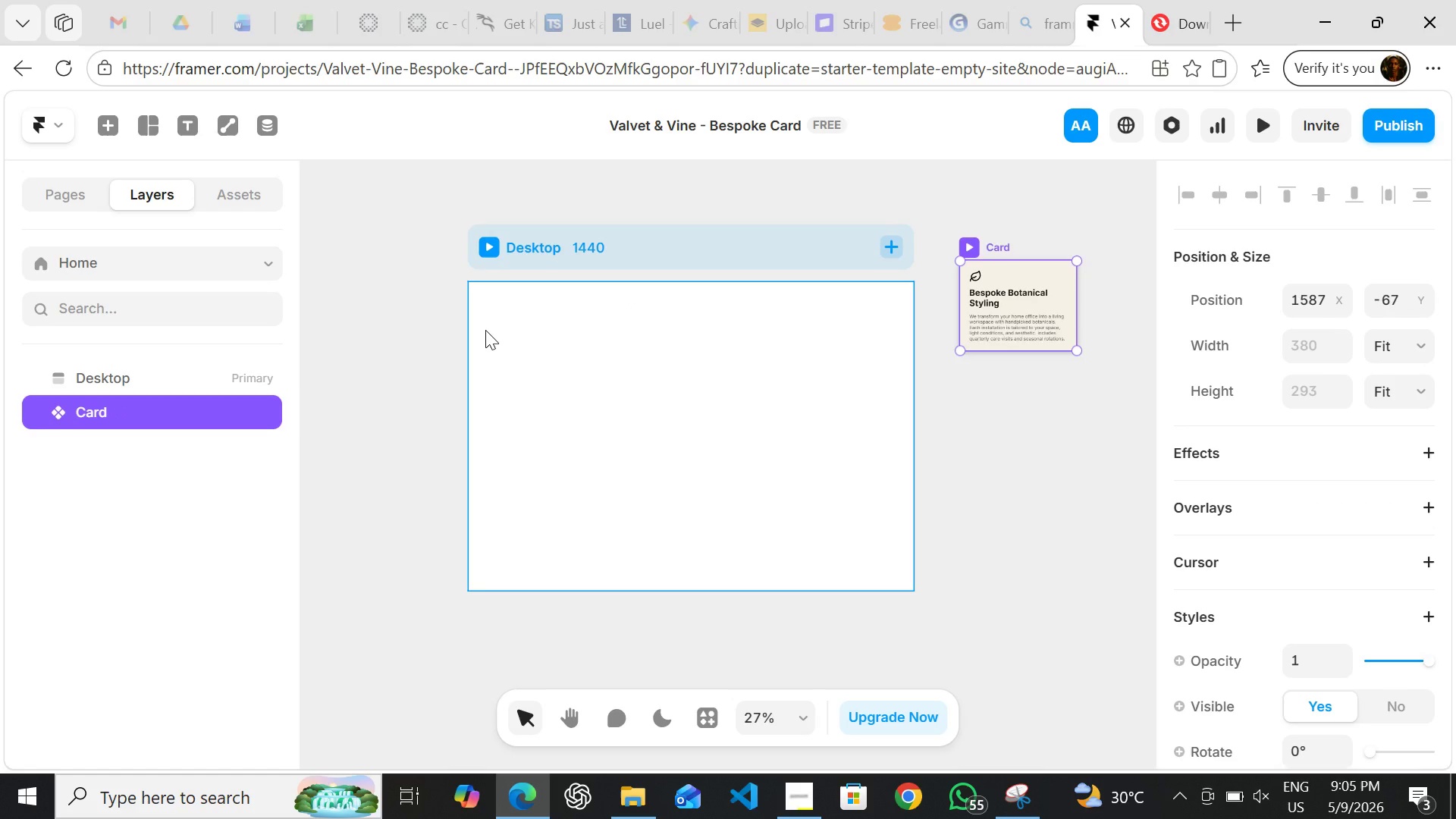 
wait(11.58)
 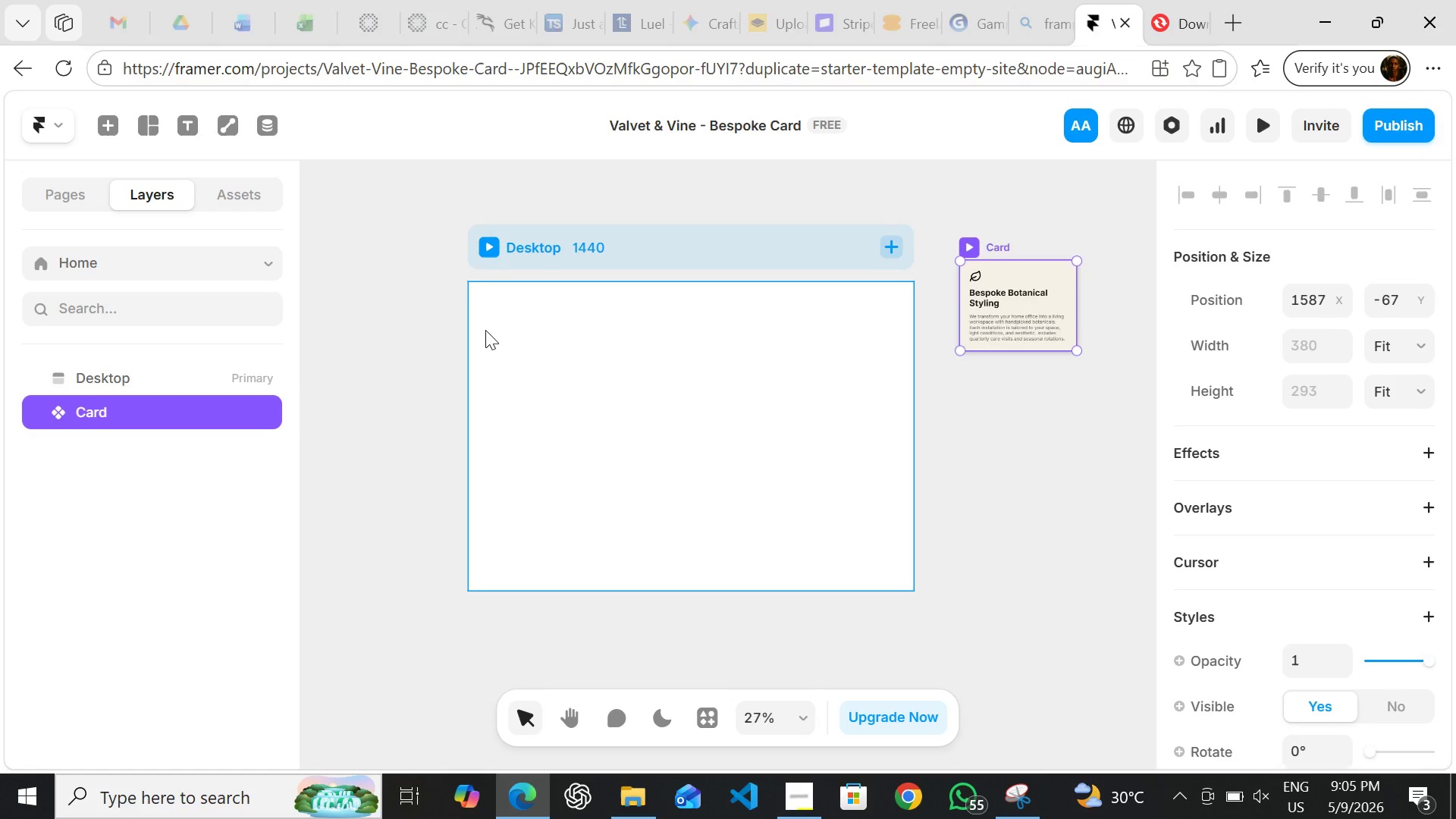 
key(F)
 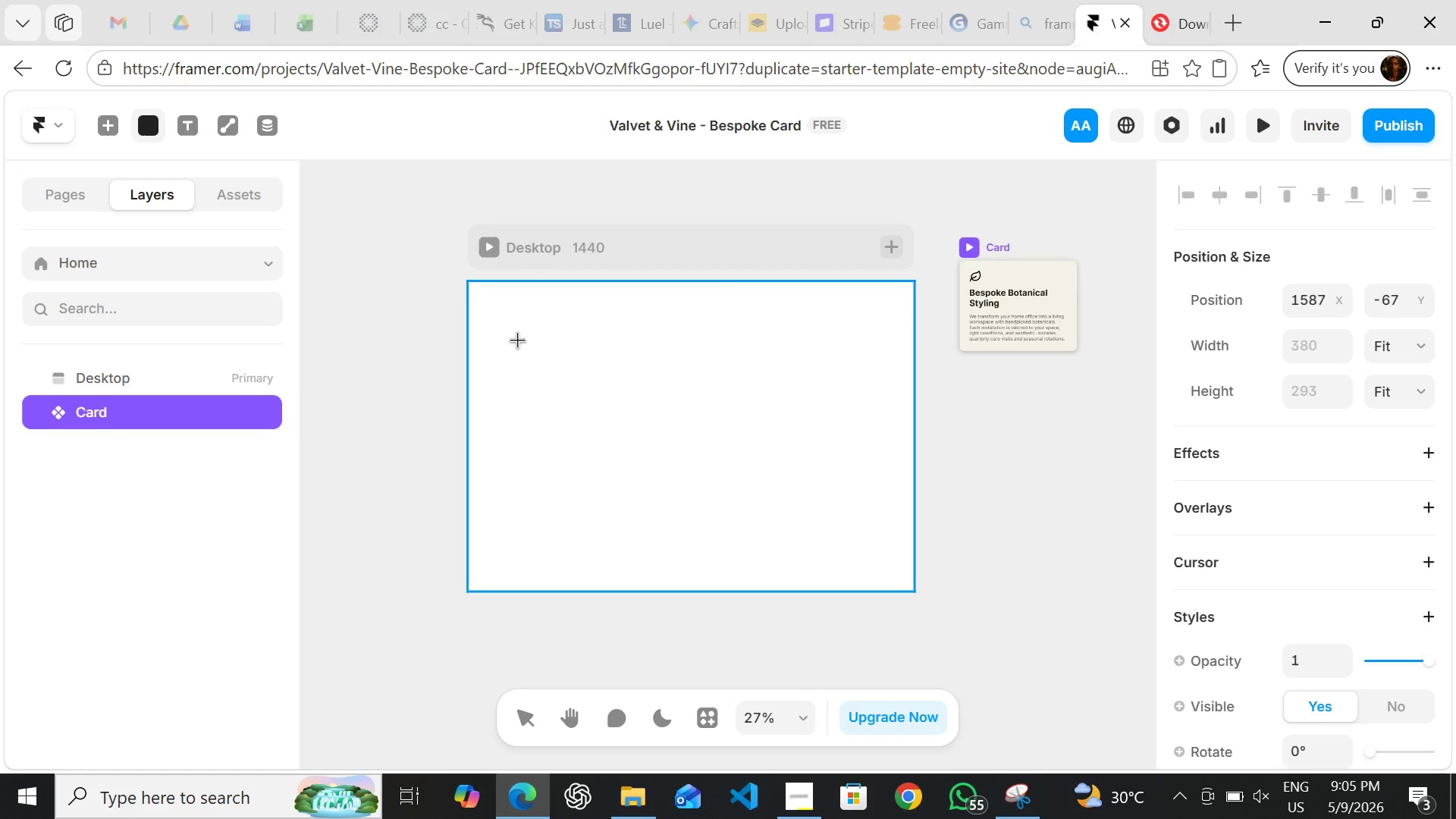 
left_click_drag(start_coordinate=[517, 340], to_coordinate=[695, 532])
 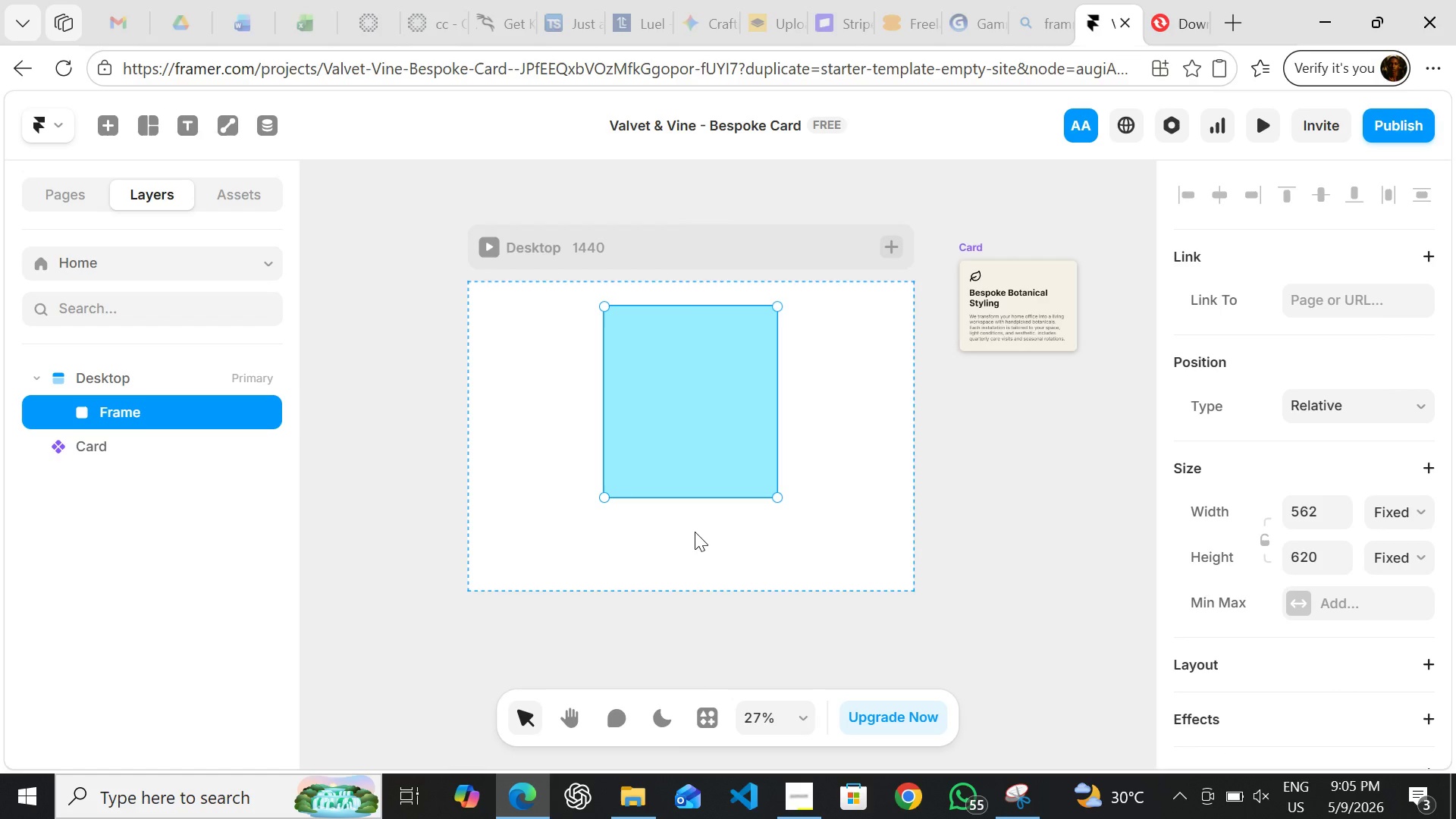 
wait(10.14)
 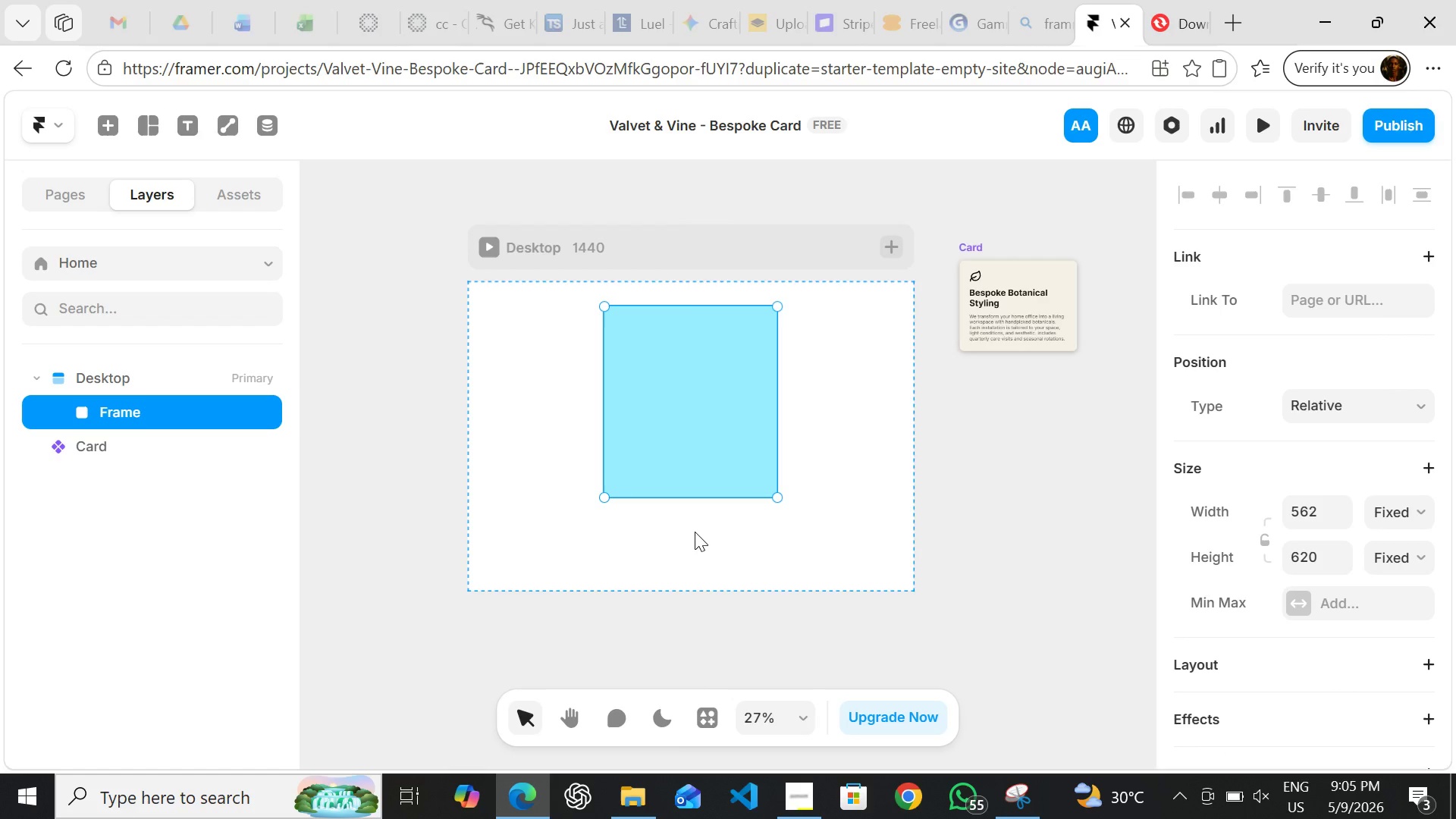 
left_click([695, 532])
 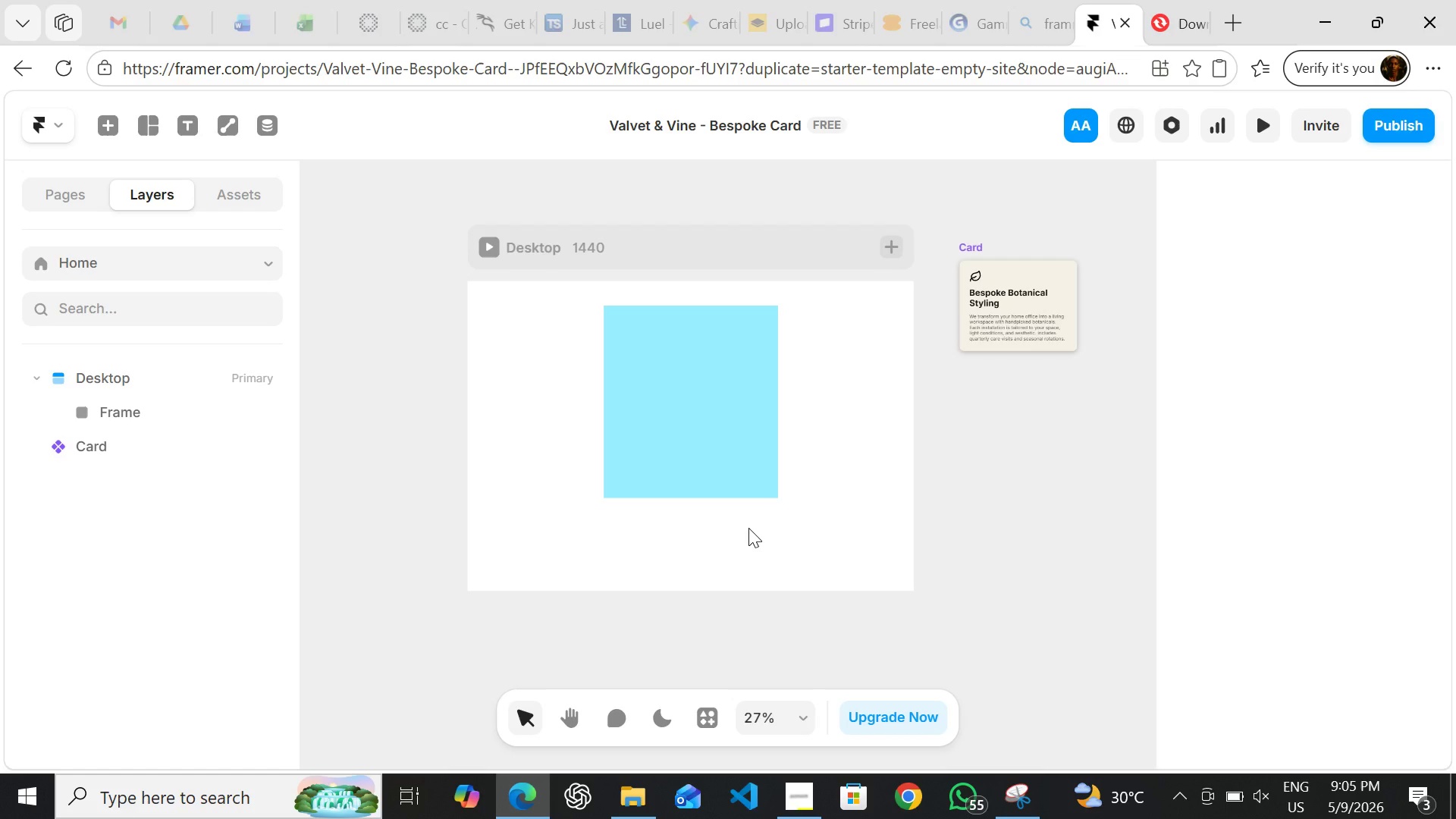 
wait(18.39)
 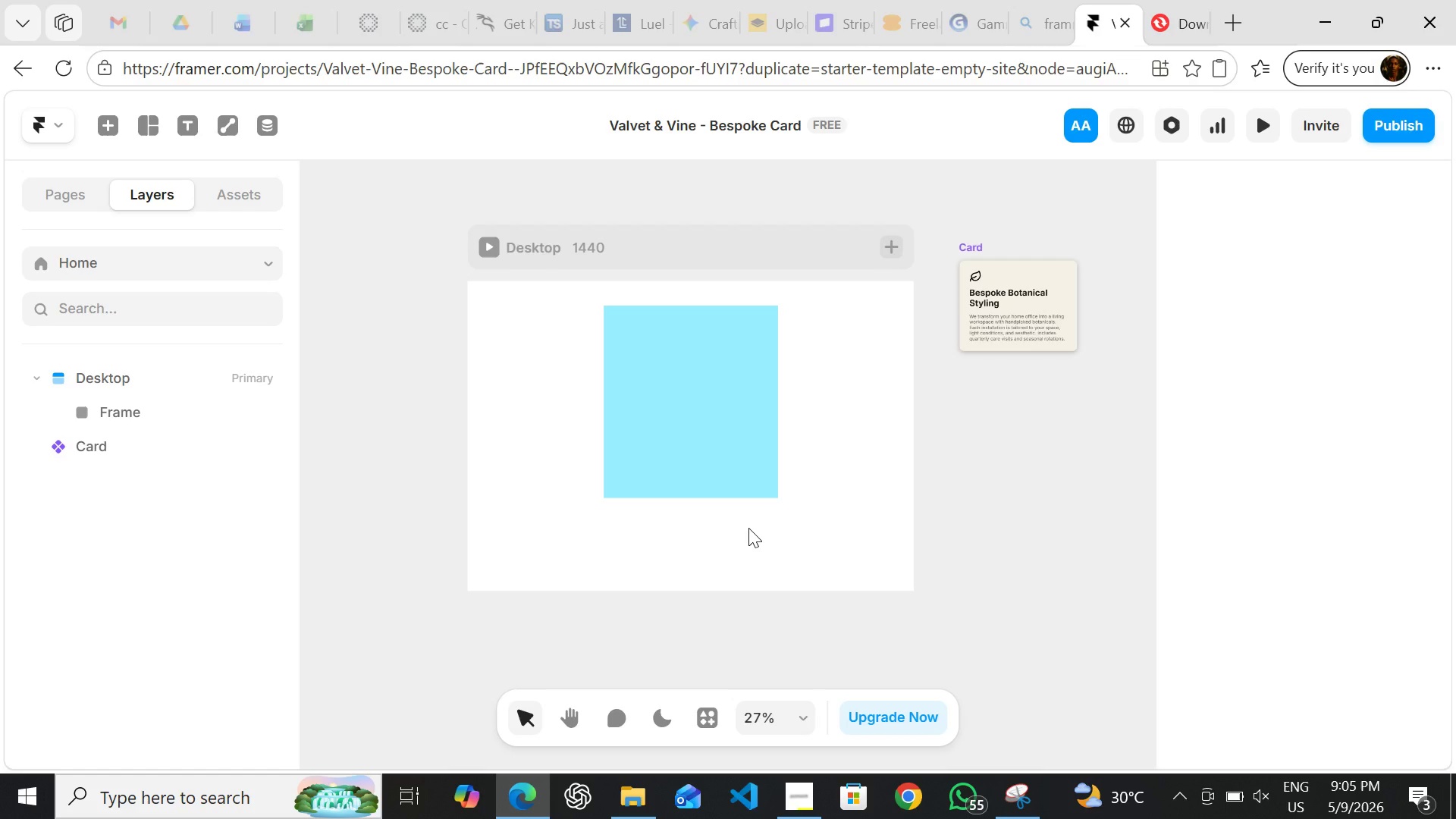 
left_click([731, 457])
 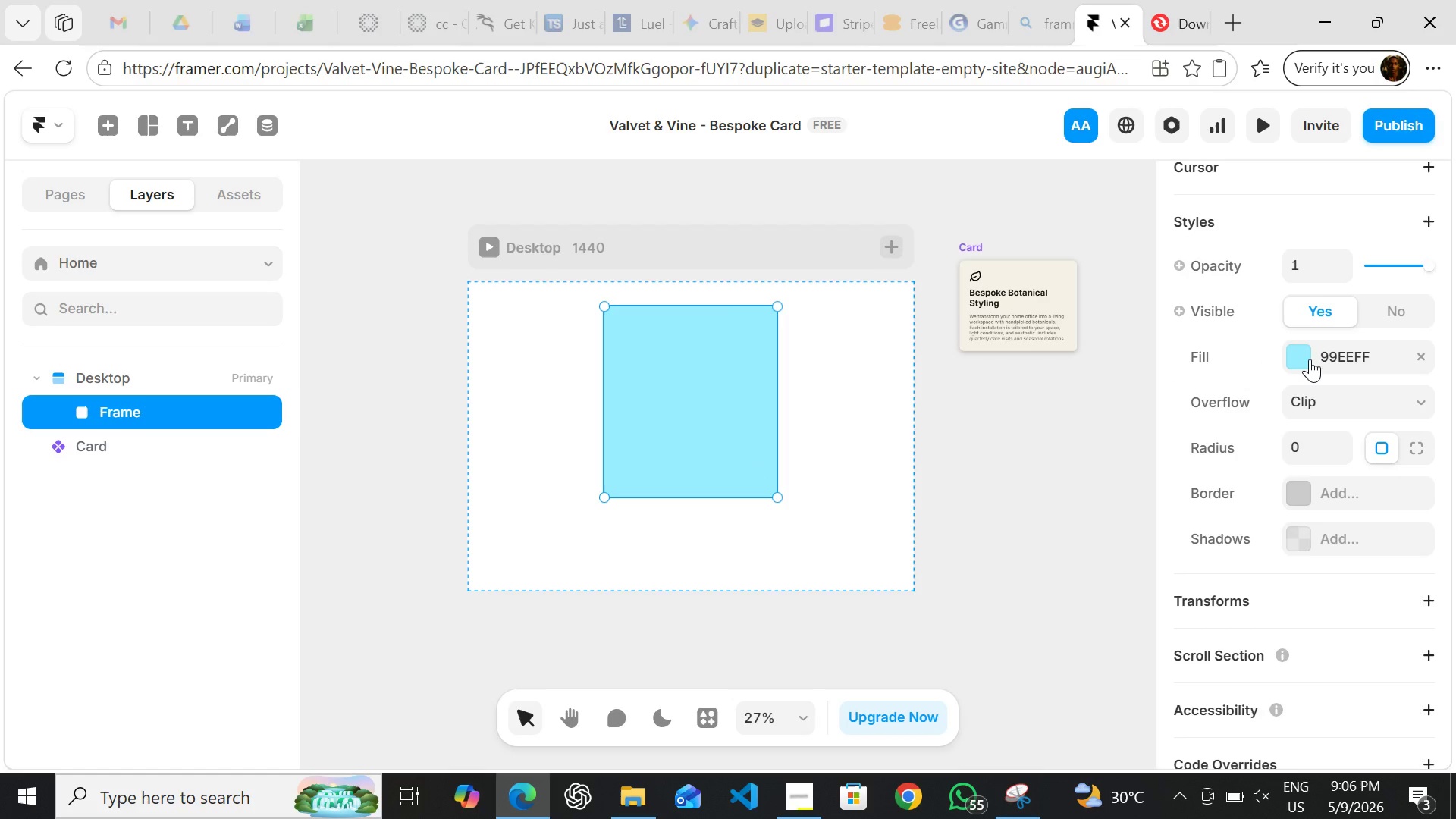 
wait(50.38)
 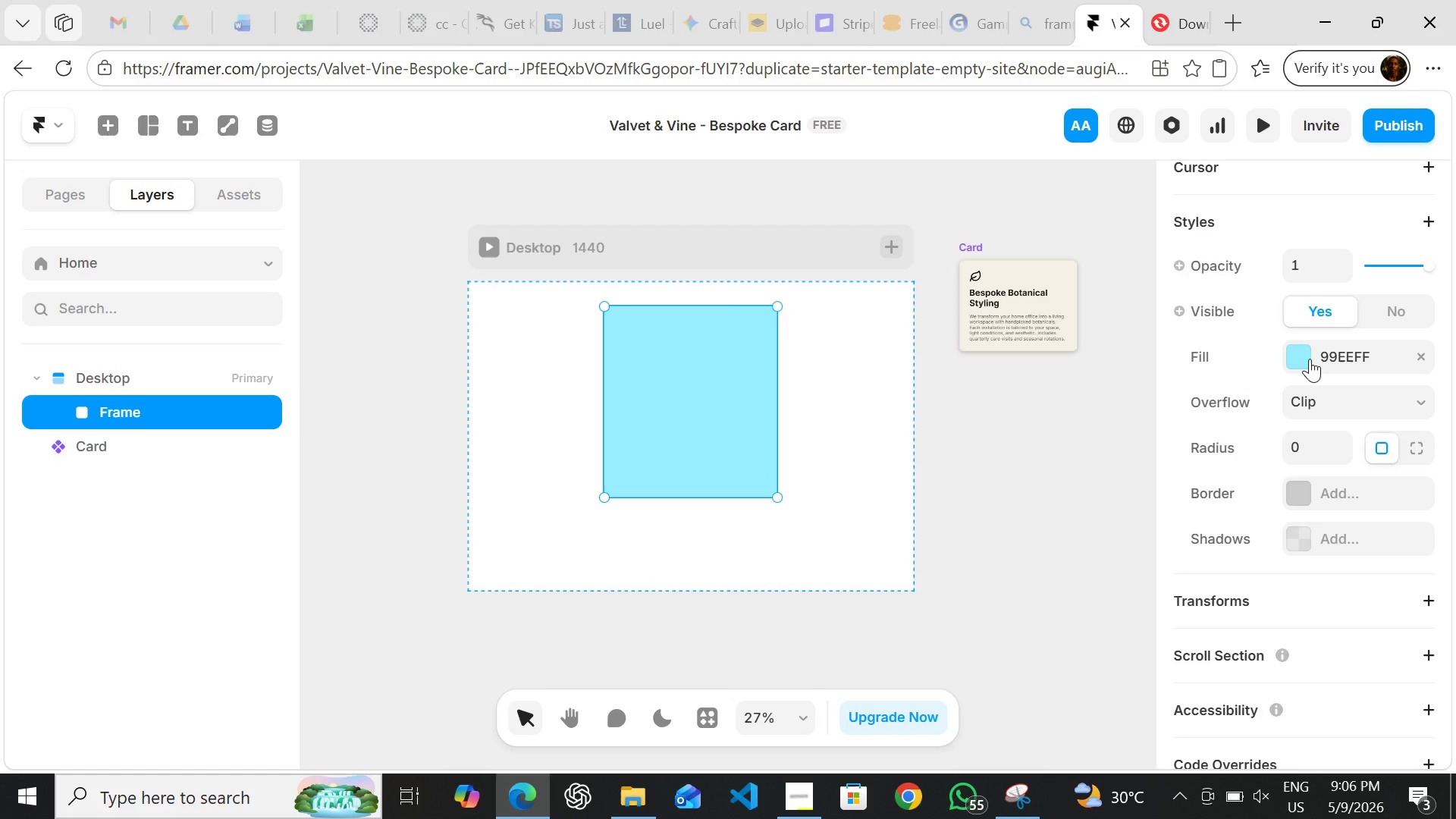 
left_click([1294, 353])
 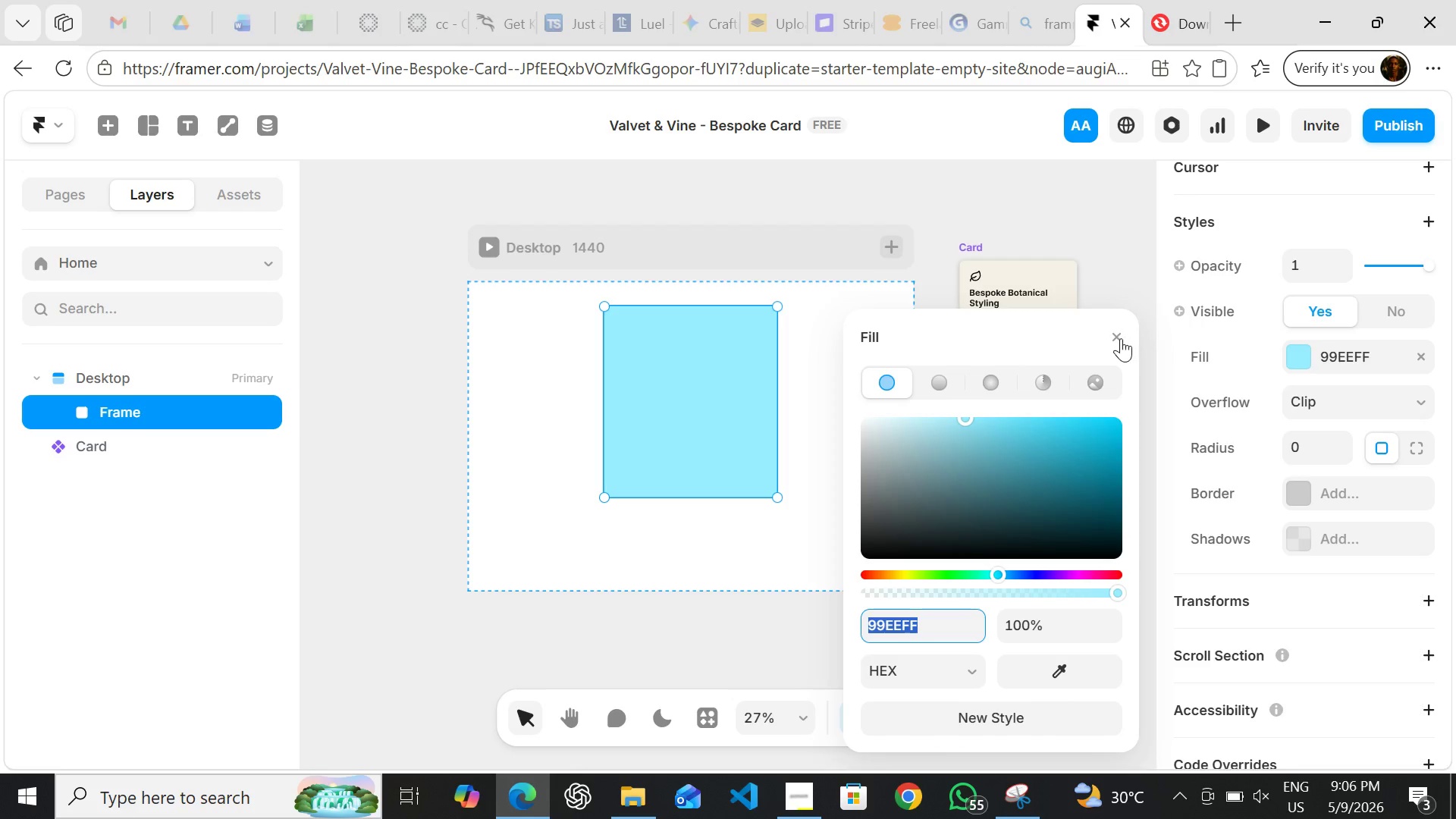 
left_click([1116, 338])
 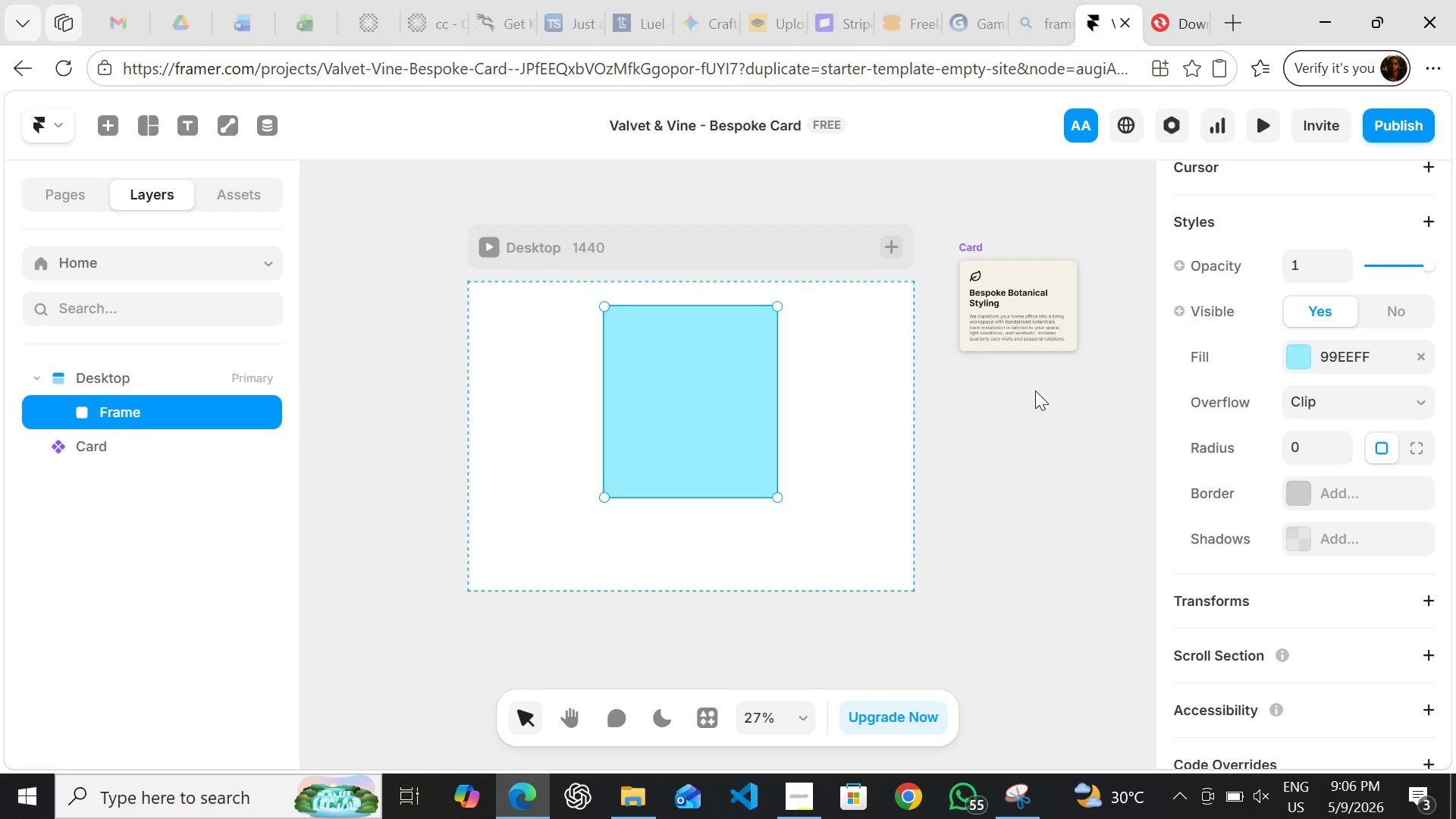 
left_click([1035, 391])
 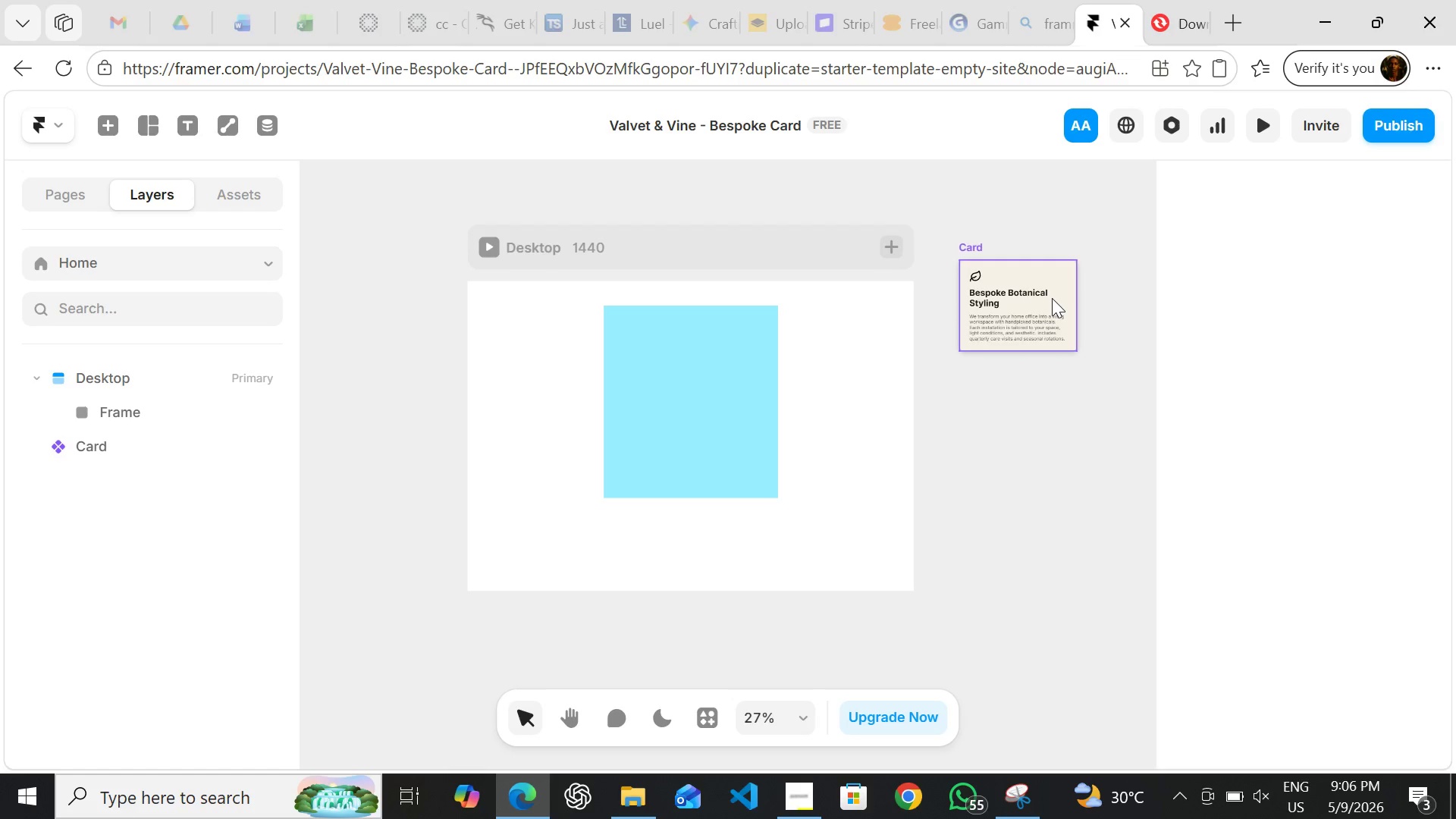 
left_click([1052, 298])
 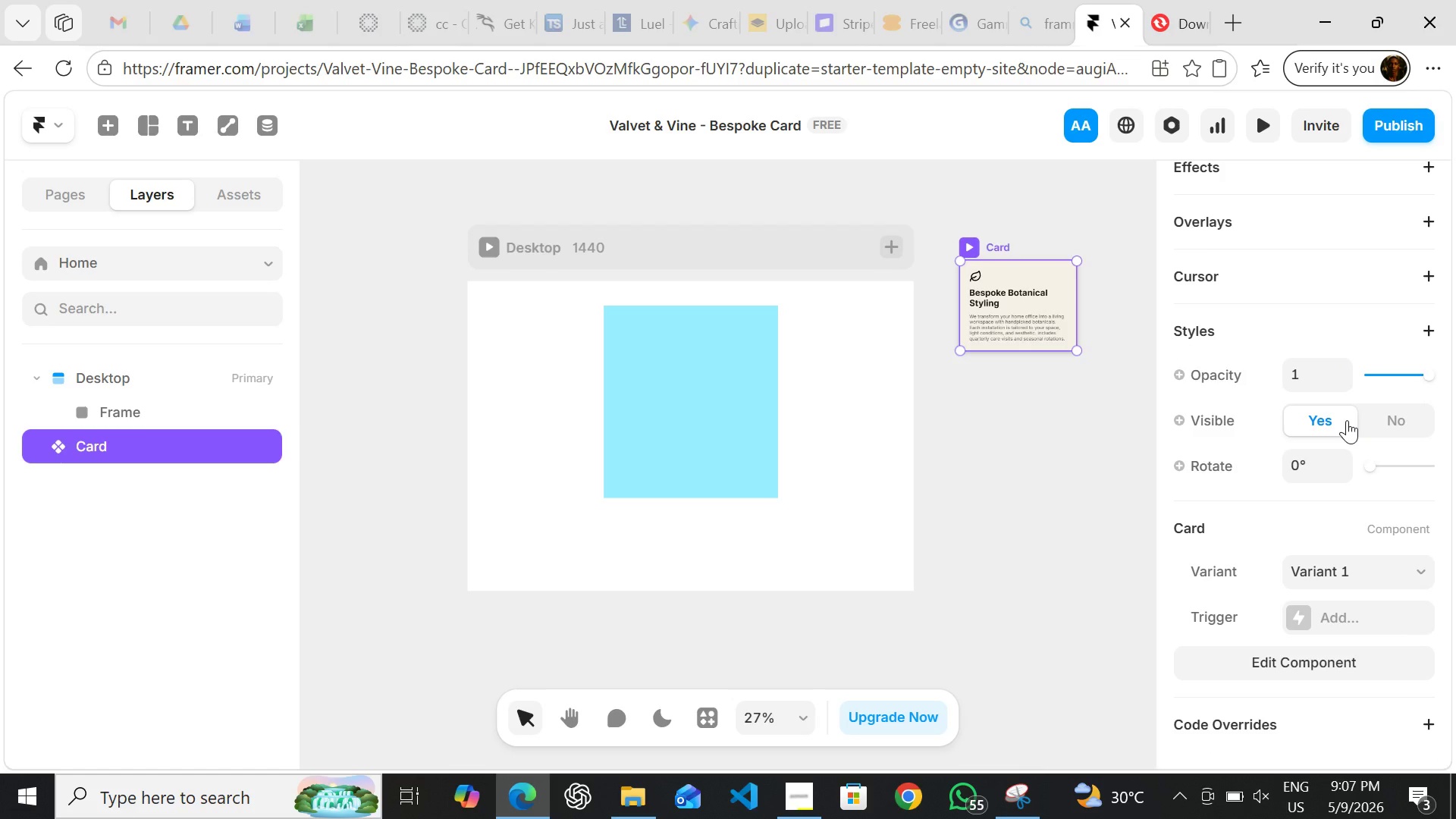 
wait(13.12)
 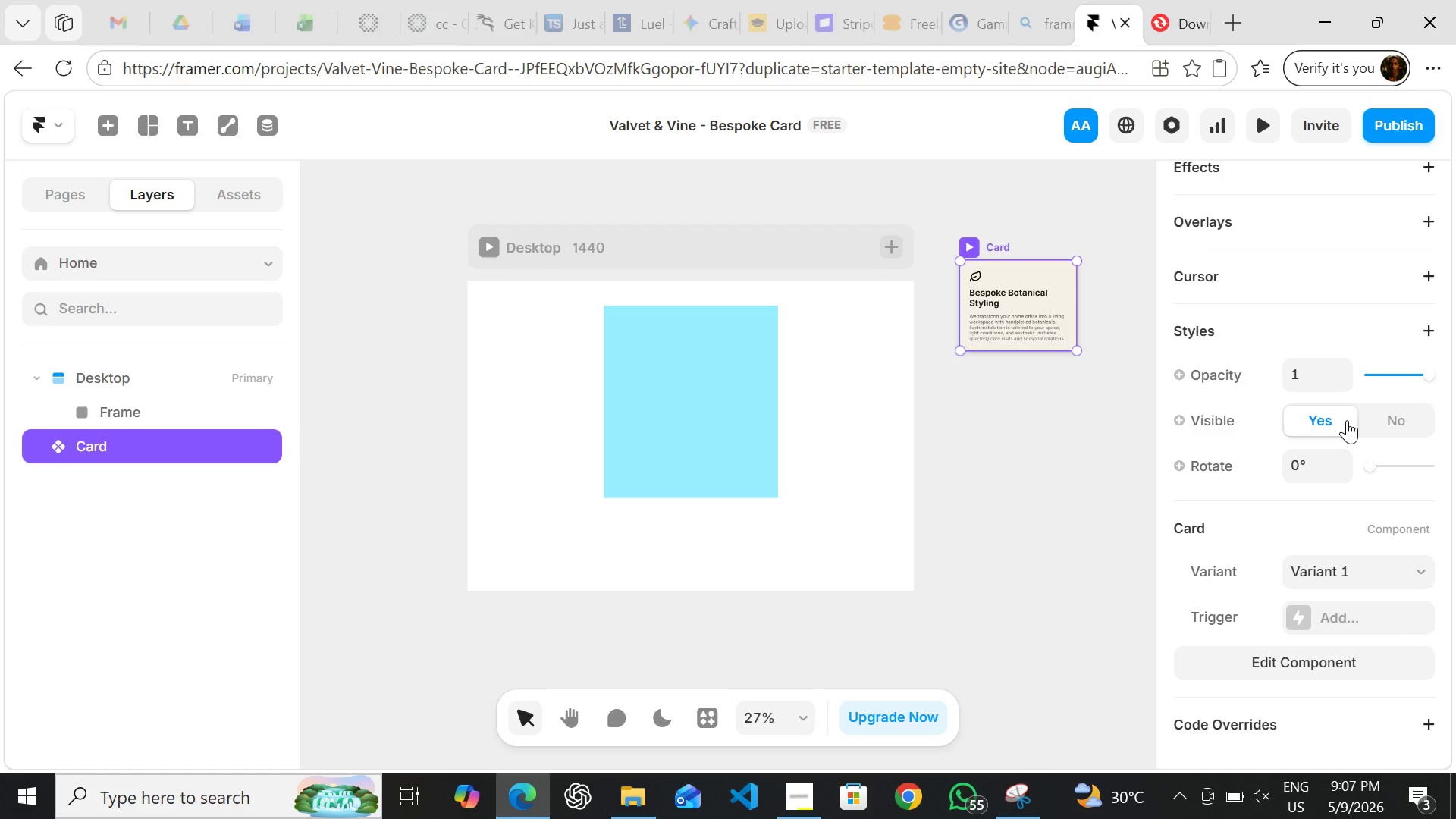 
left_click([1062, 467])
 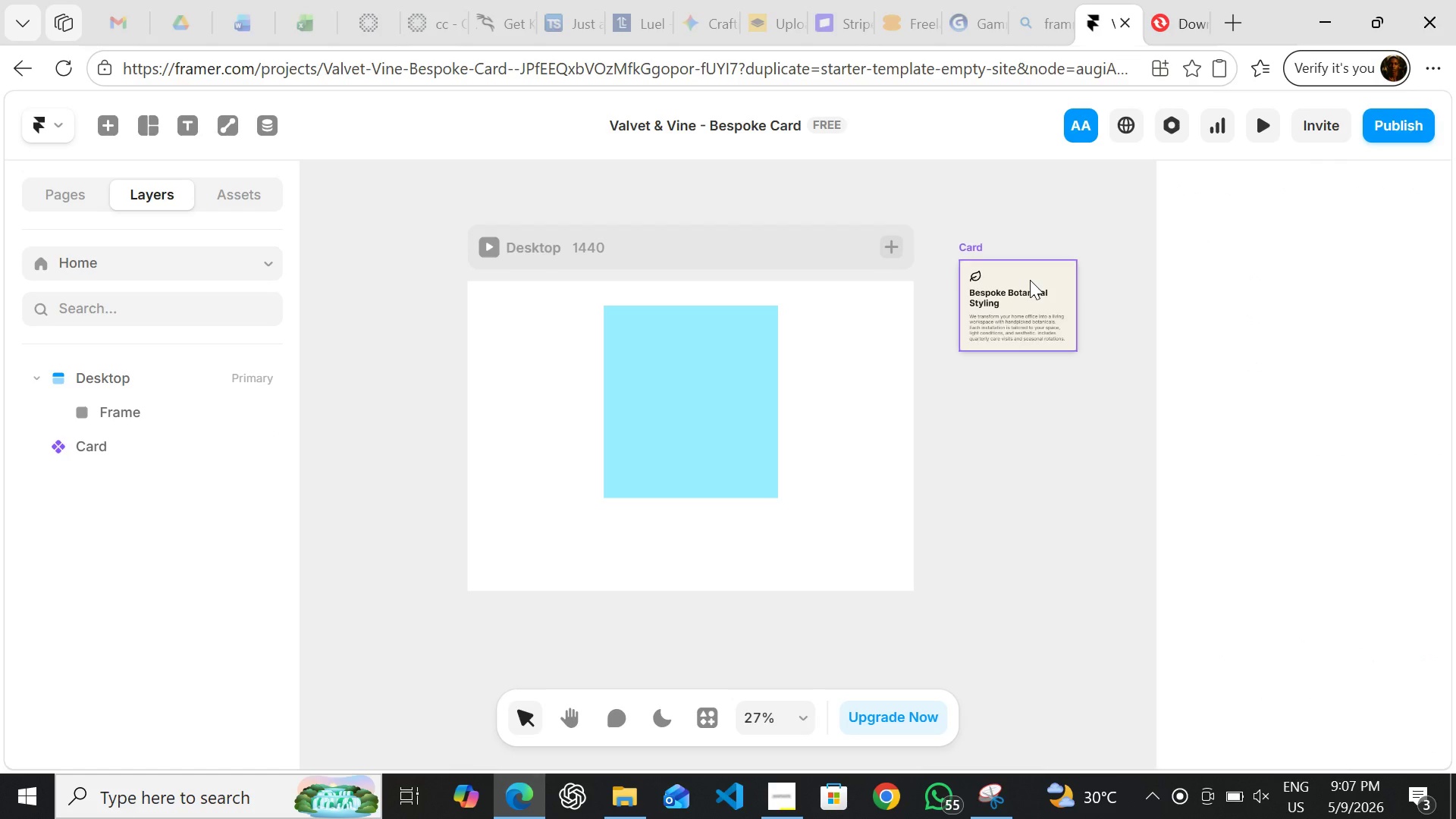 
double_click([1030, 280])
 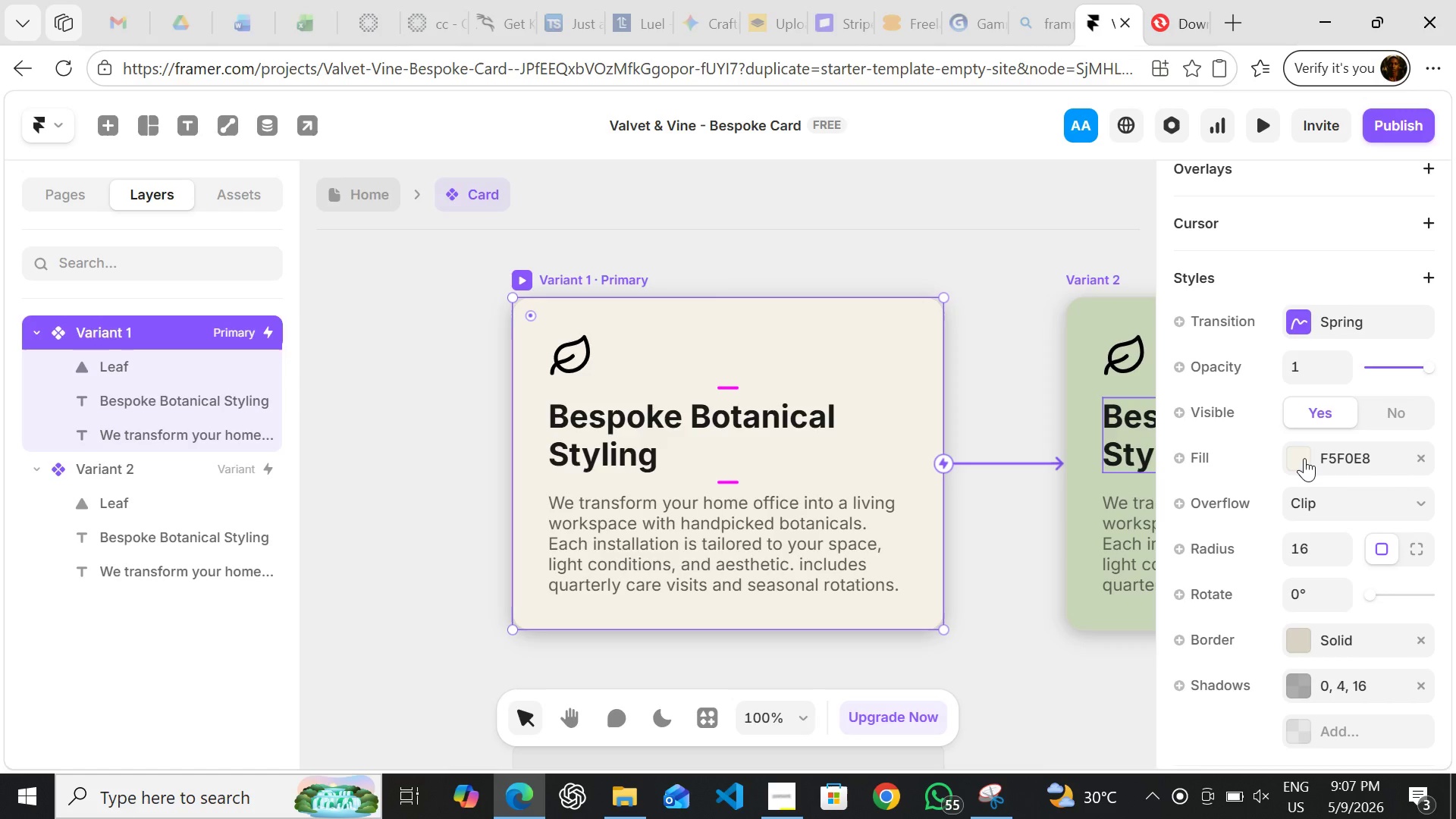 
wait(12.28)
 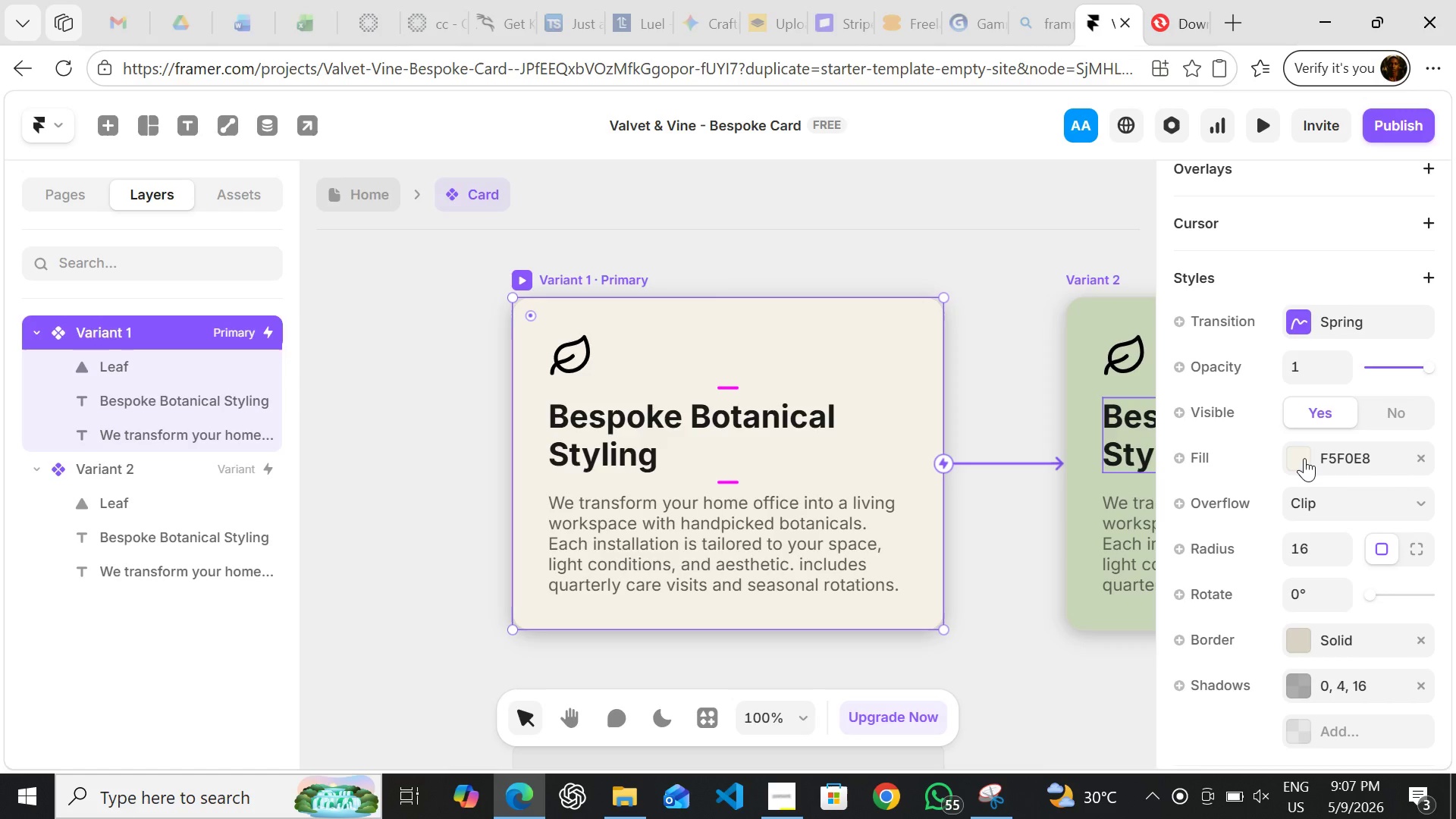 
left_click([1304, 458])
 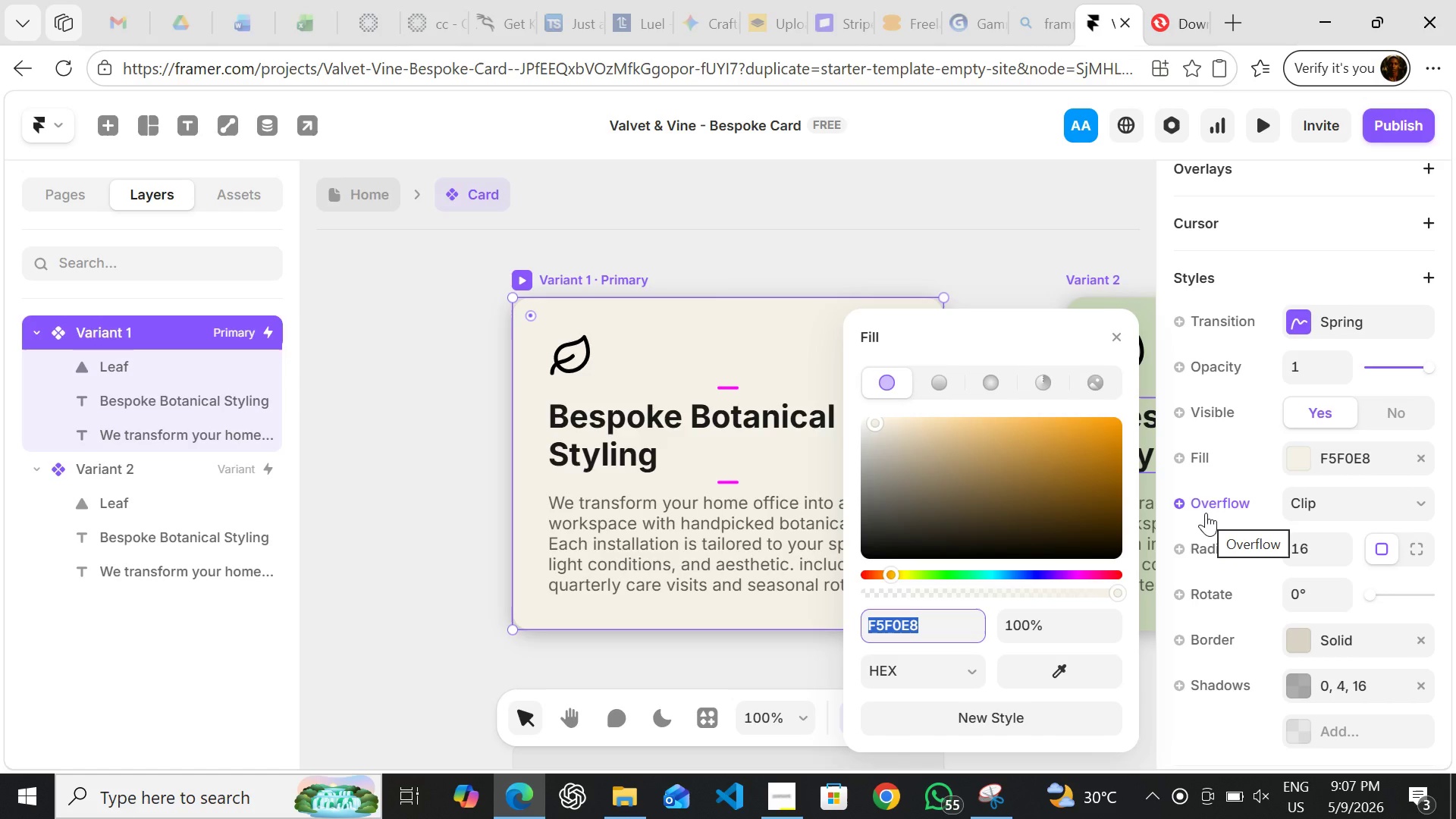 
key(Control+C)
 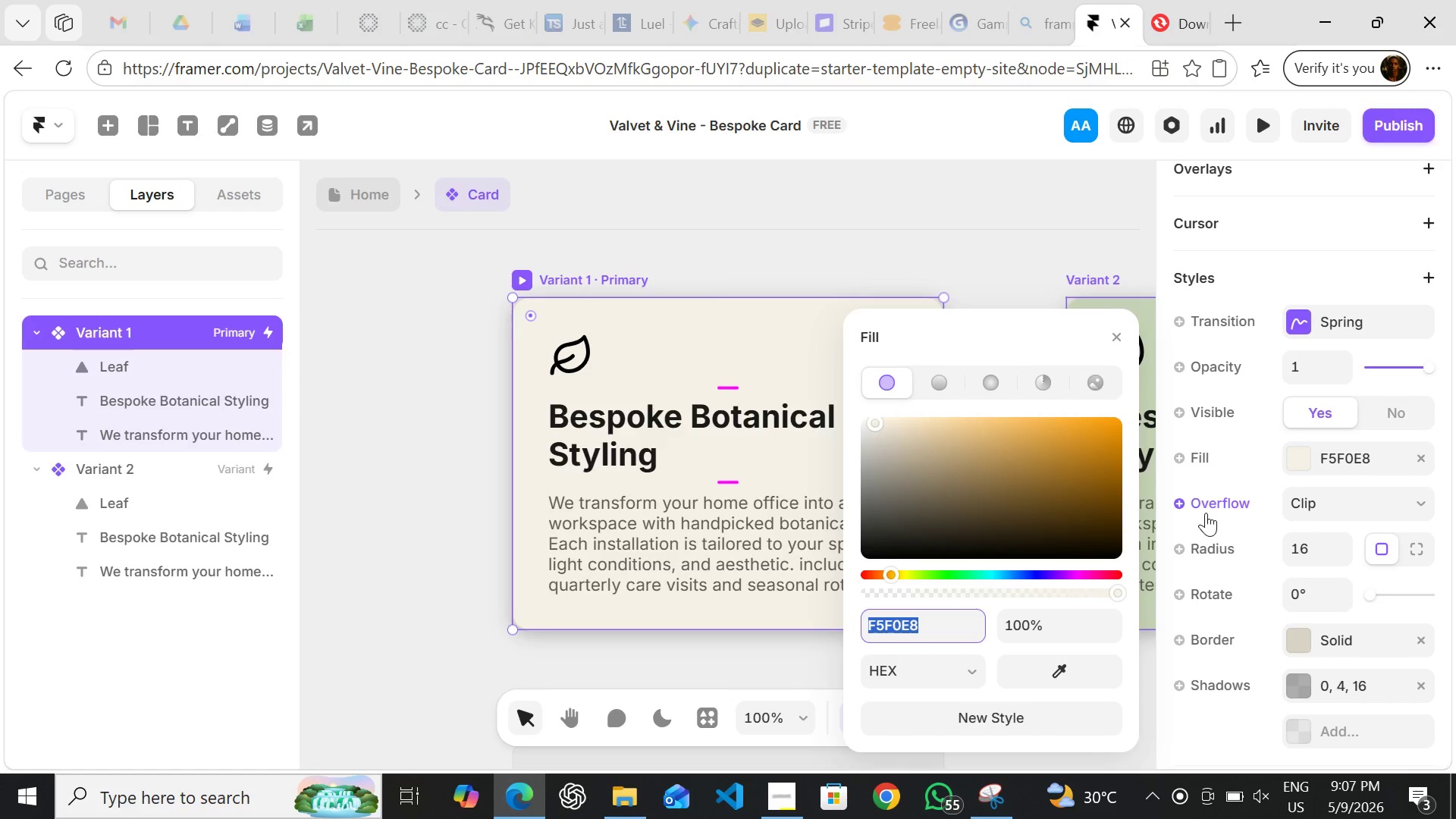 
key(Control+C)
 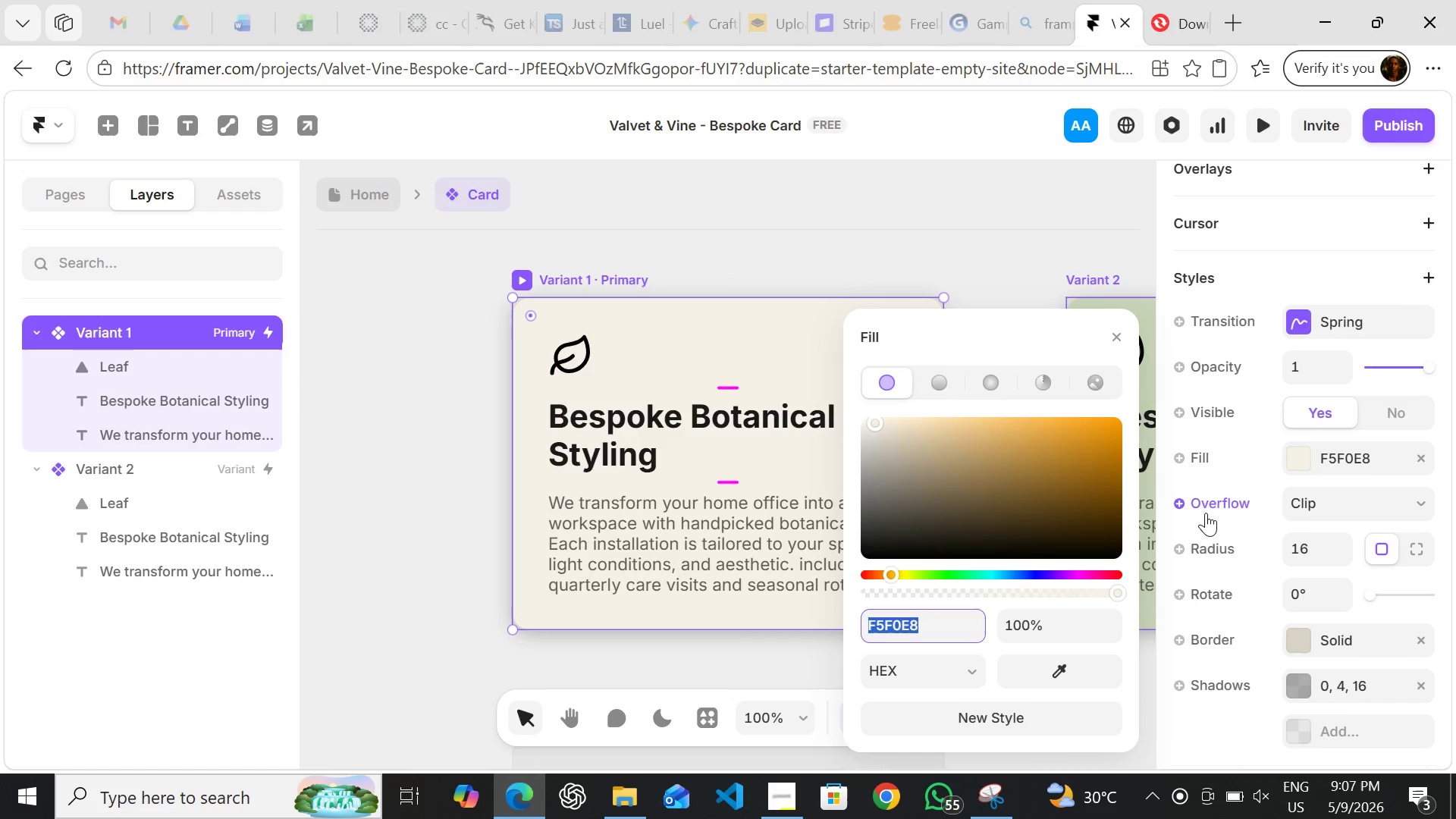 
key(Control+C)
 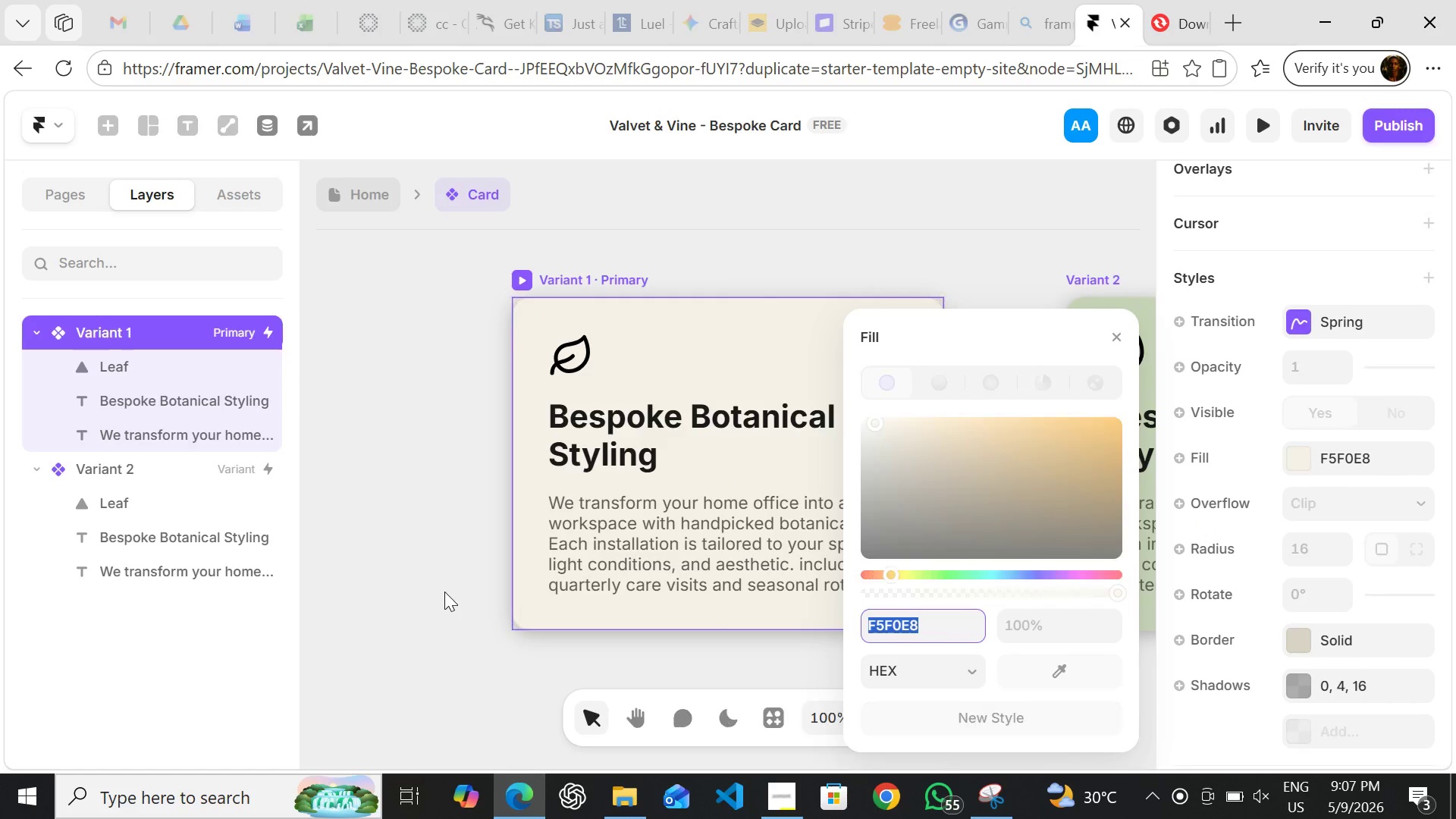 
left_click([444, 592])
 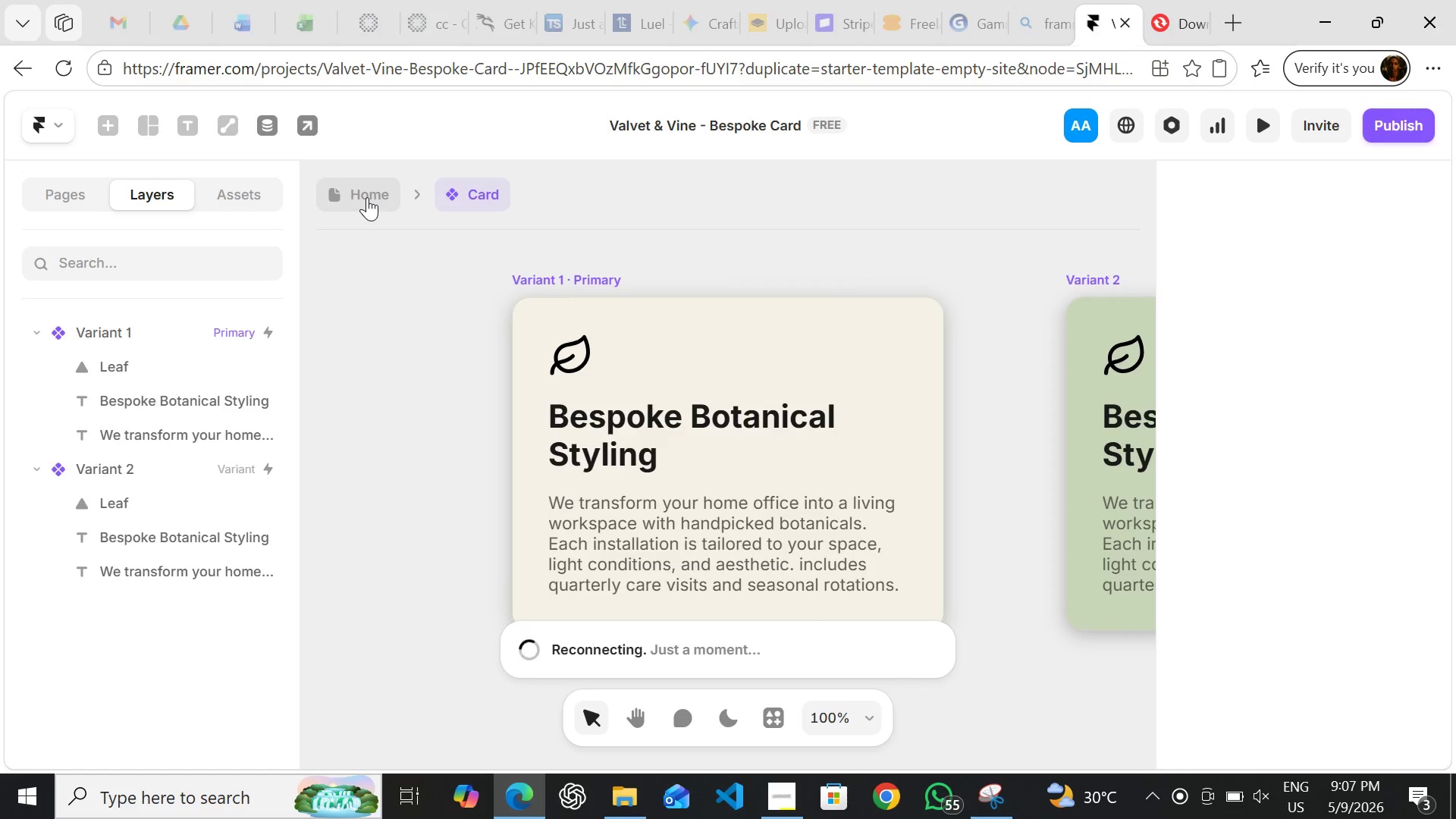 
left_click([367, 197])
 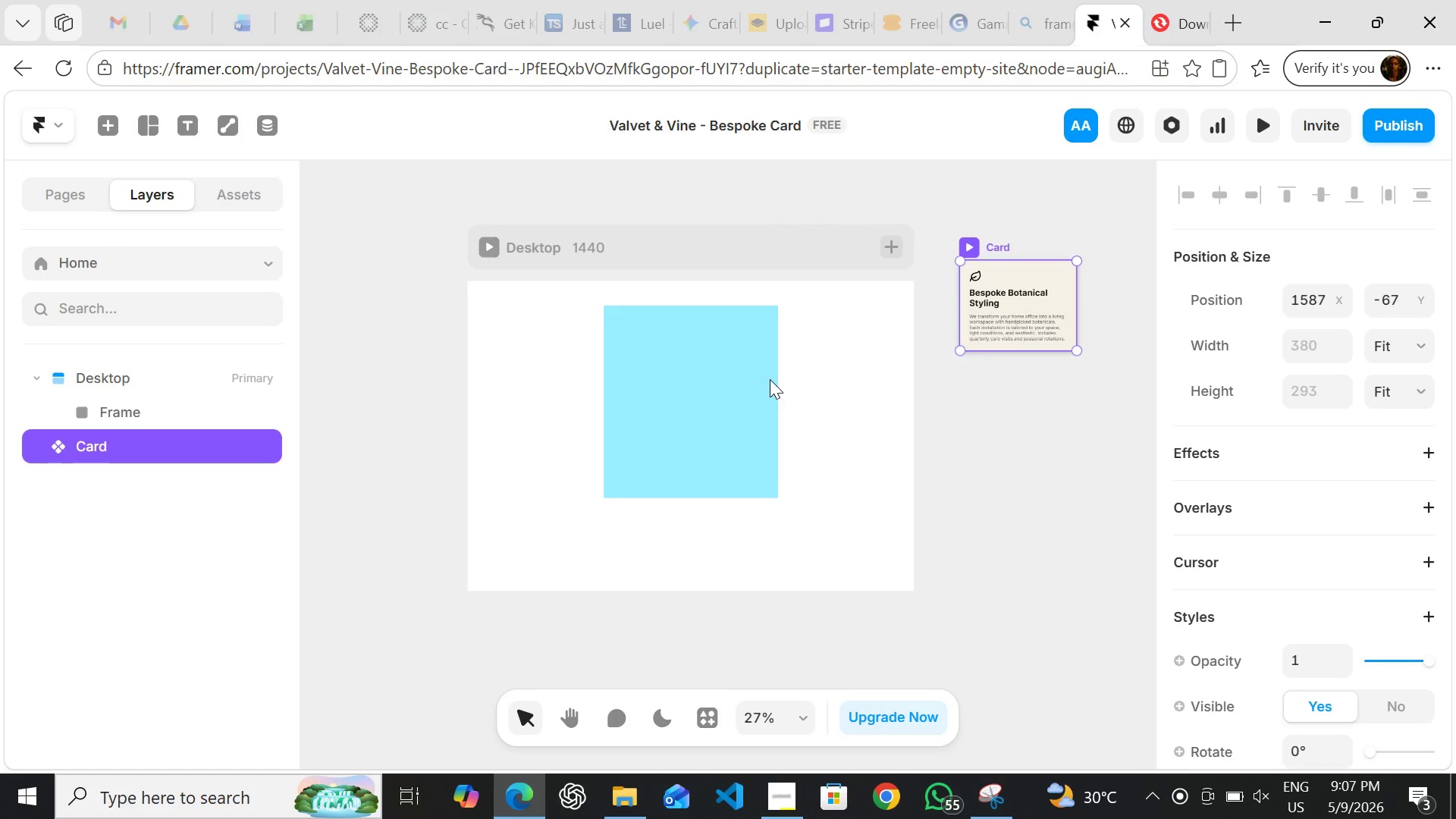 
left_click([719, 388])
 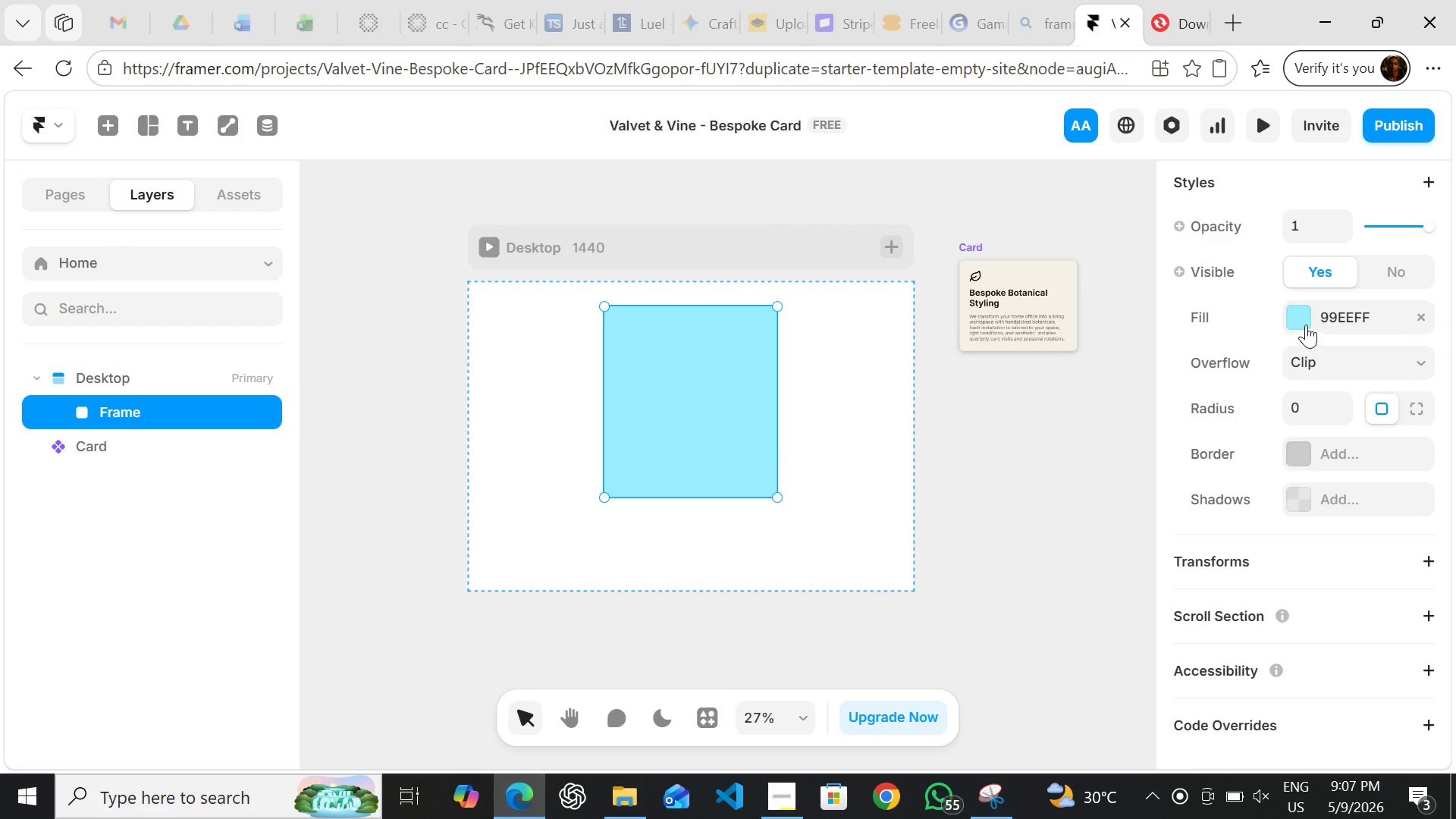 
left_click([1297, 310])
 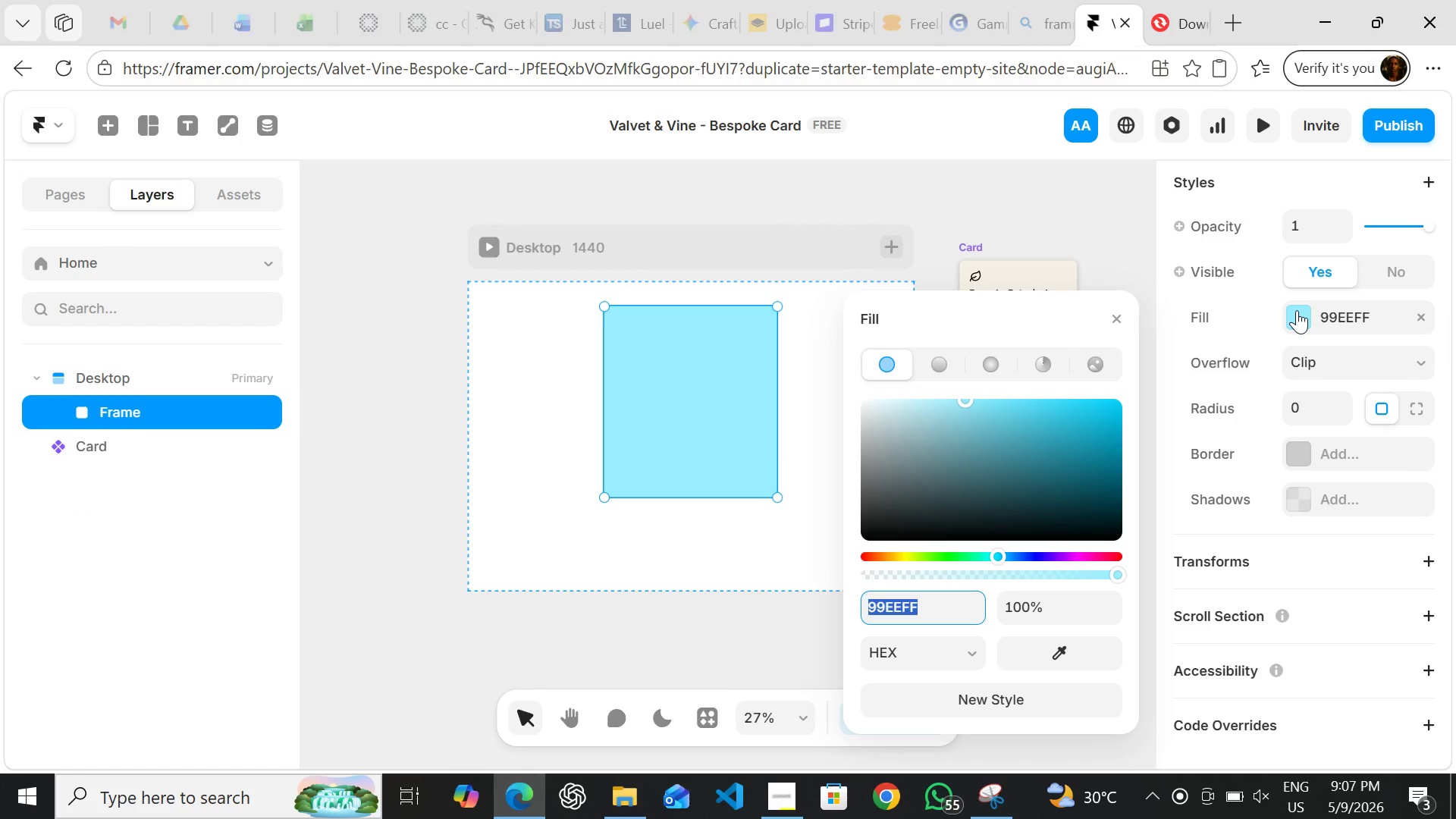 
key(Control+V)
 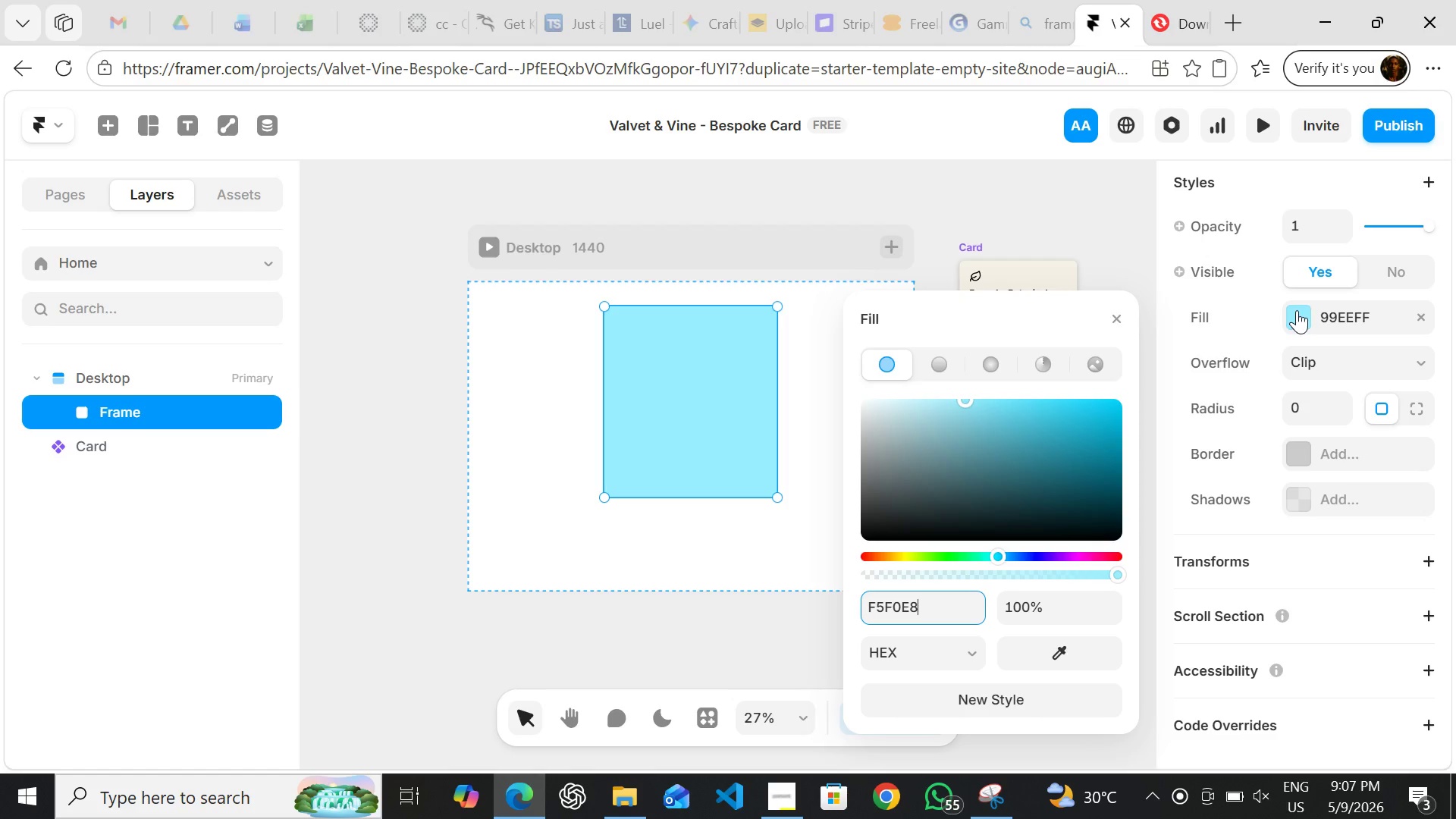 
key(Enter)
 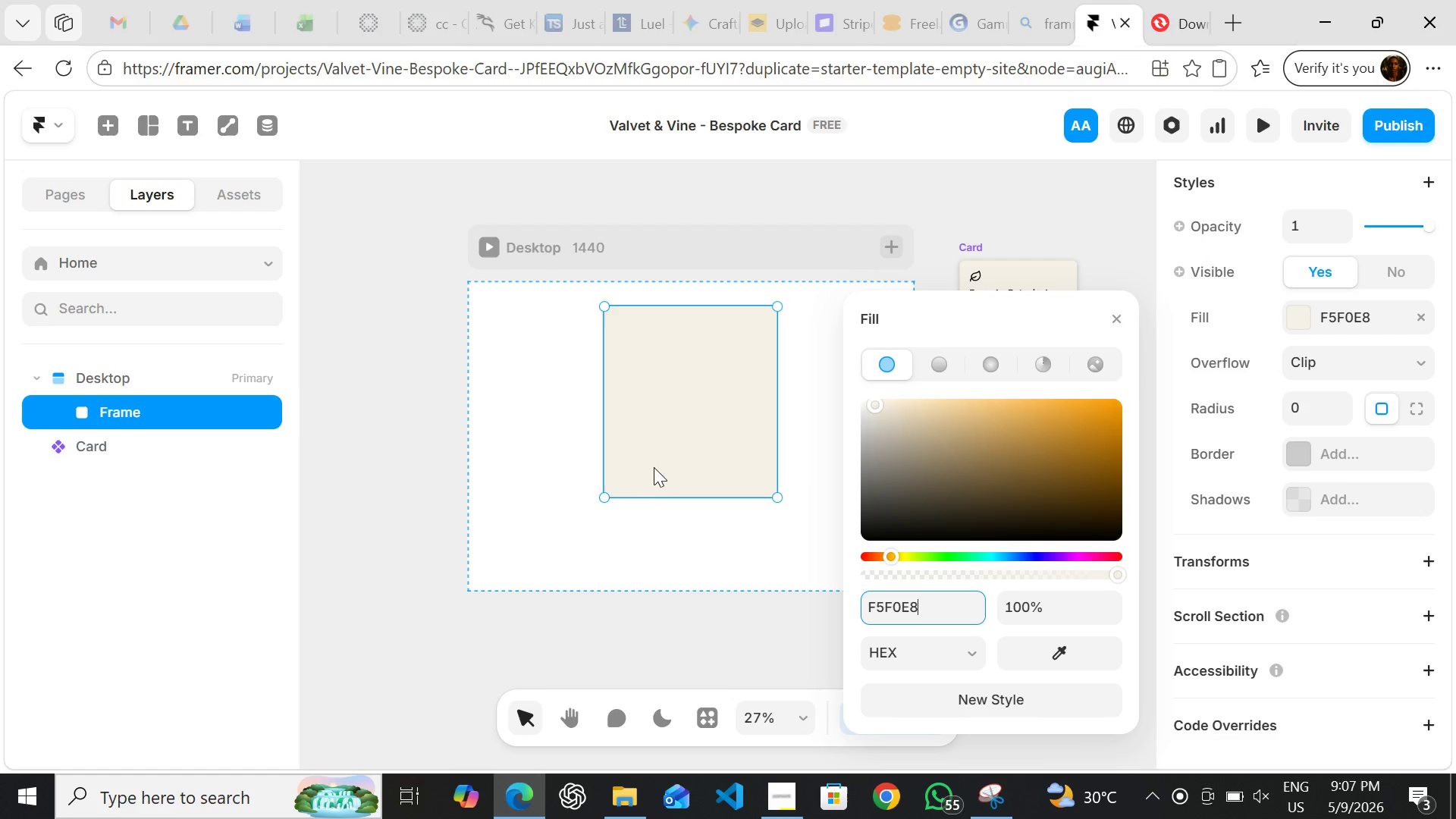 
left_click([648, 510])
 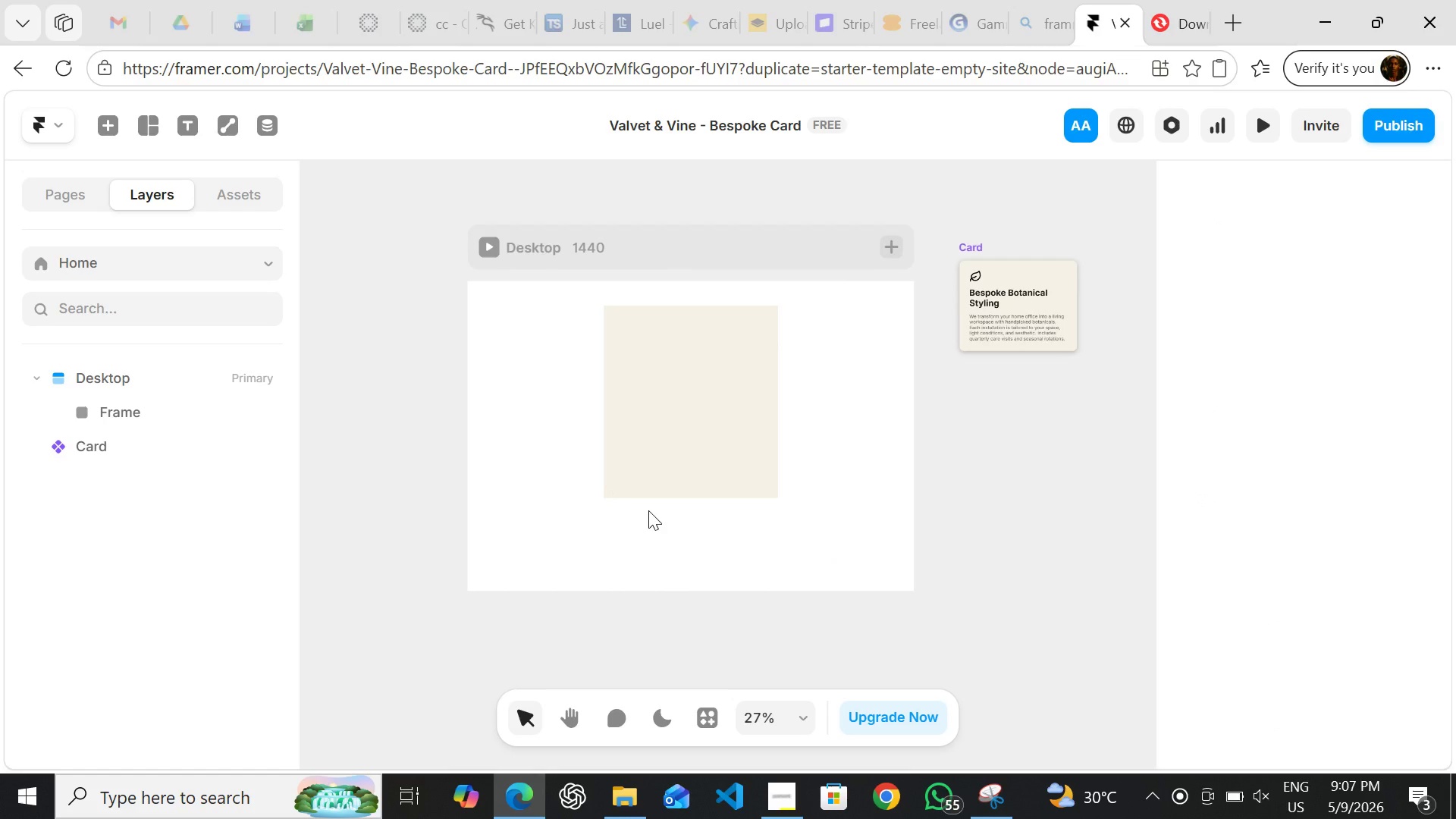 
wait(11.49)
 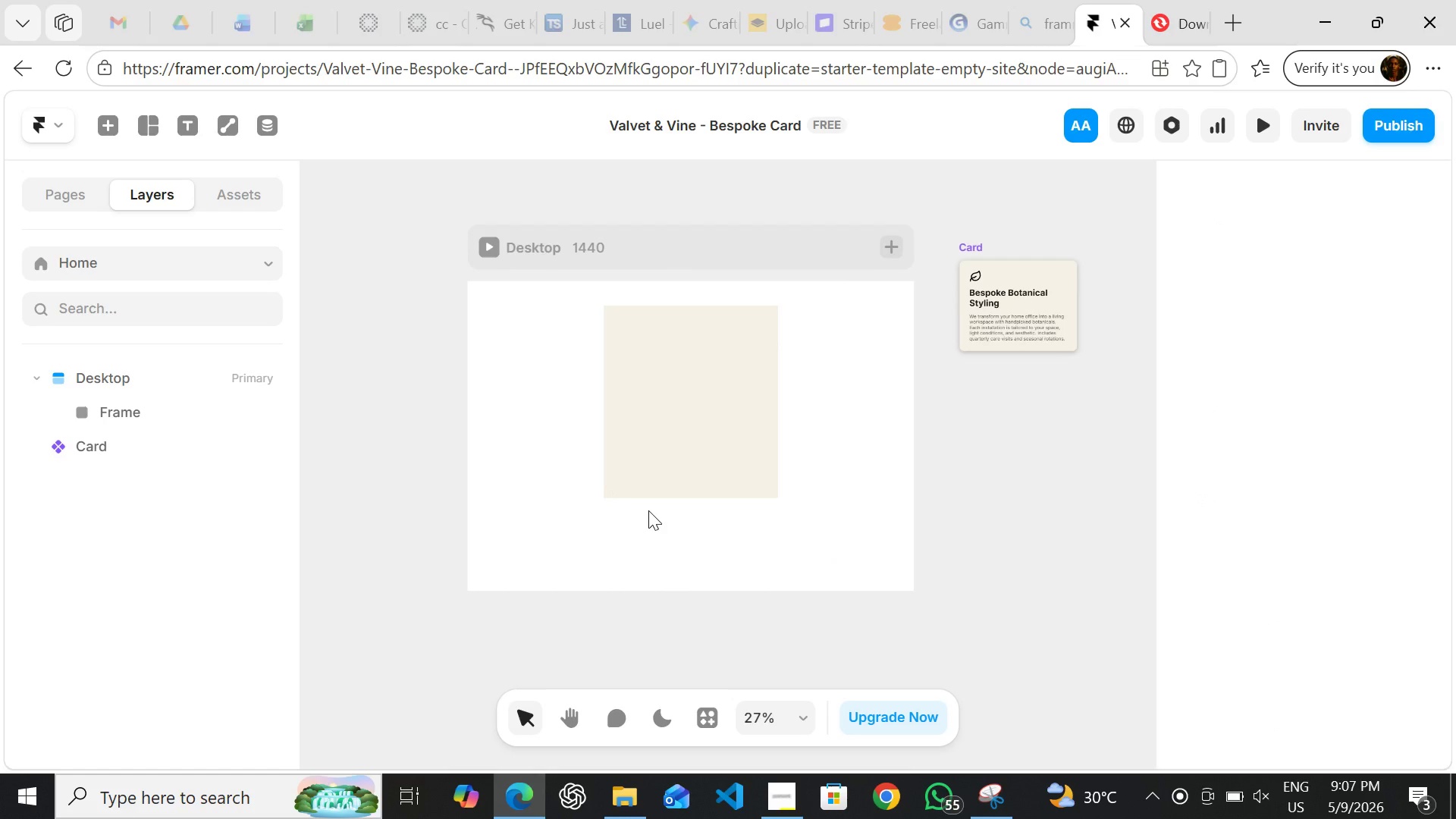 
left_click([723, 453])
 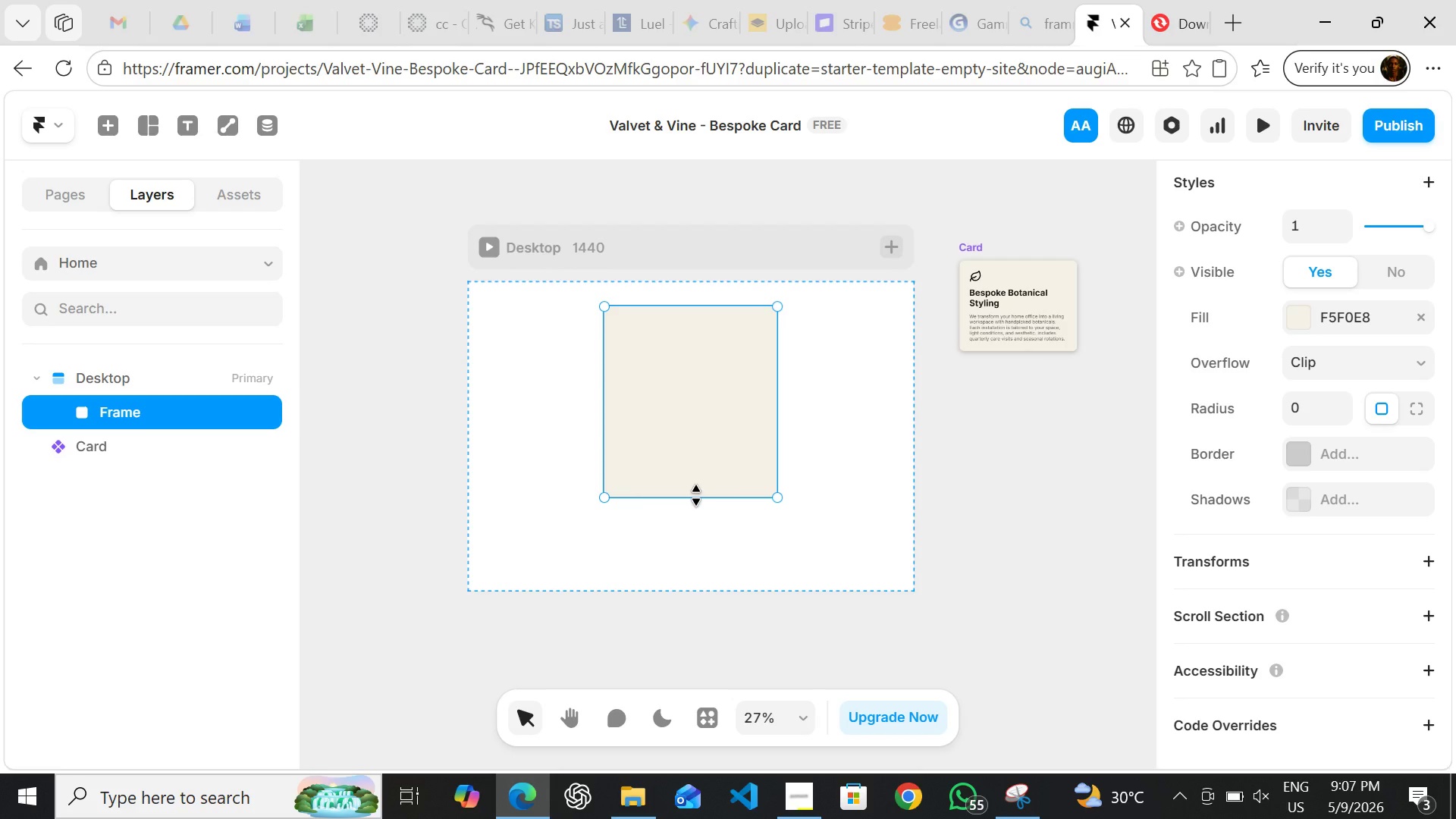 
left_click_drag(start_coordinate=[696, 495], to_coordinate=[695, 514])
 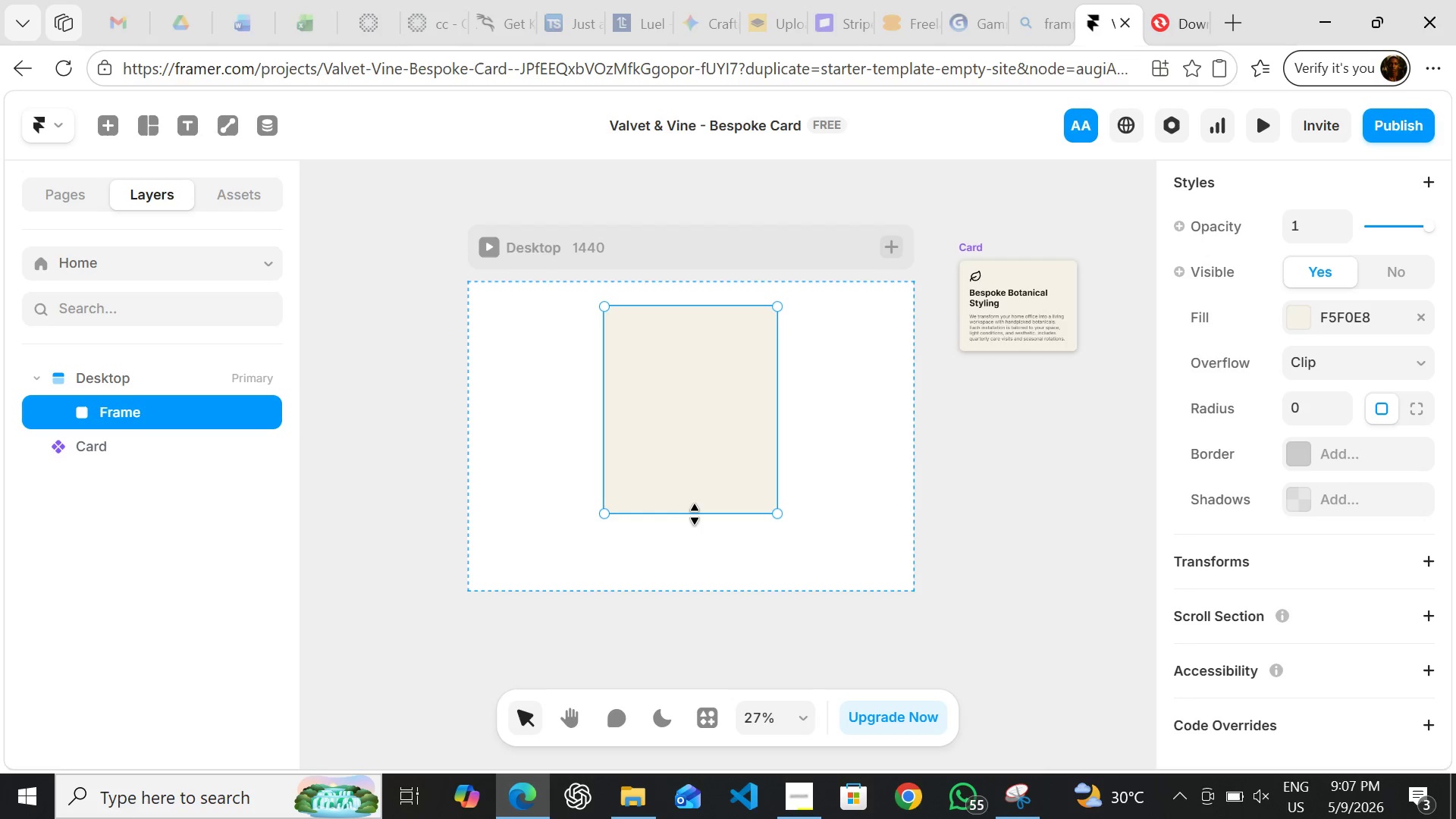 
left_click_drag(start_coordinate=[695, 514], to_coordinate=[693, 548])
 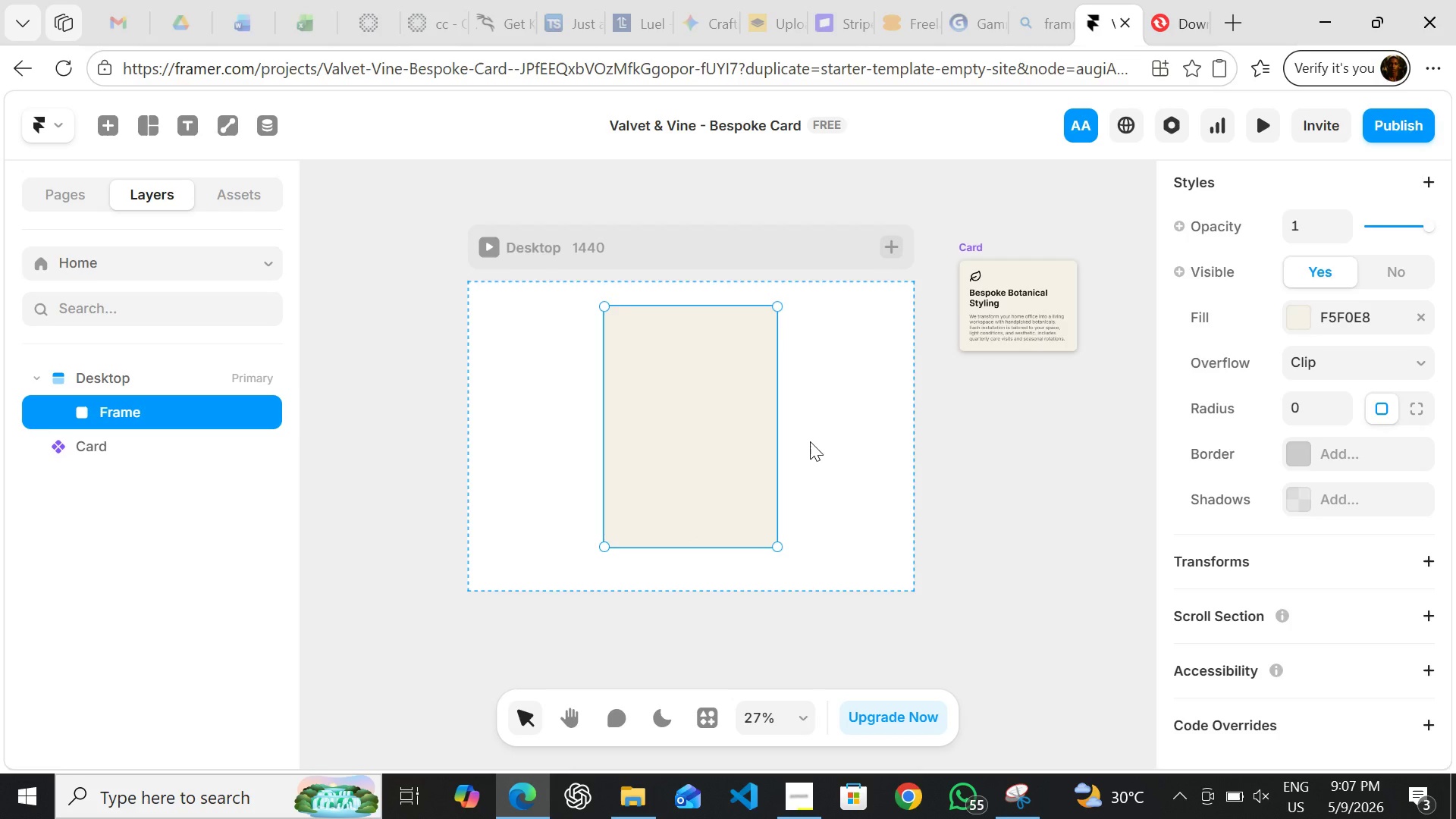 
left_click([810, 441])
 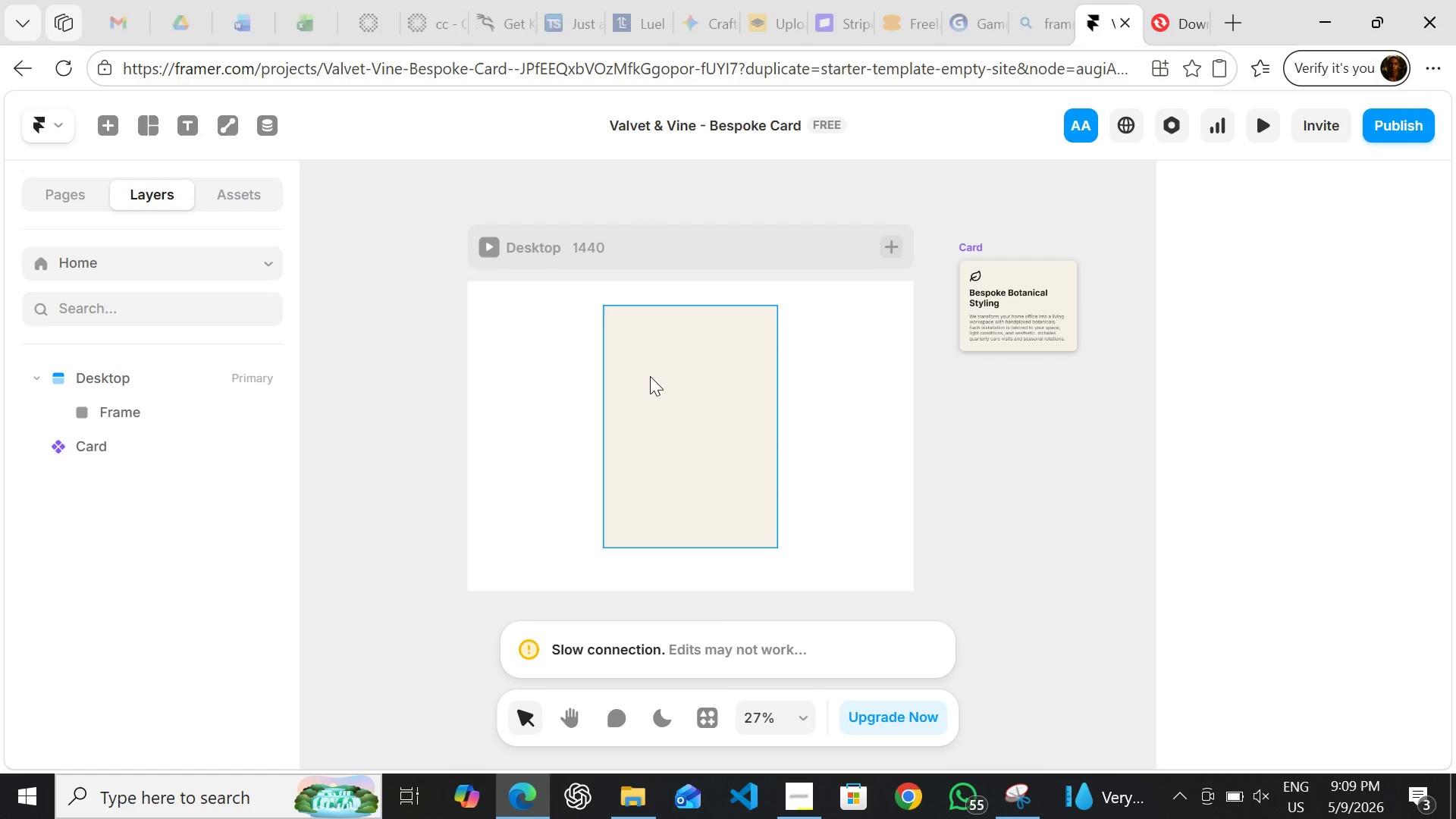 
wait(89.22)
 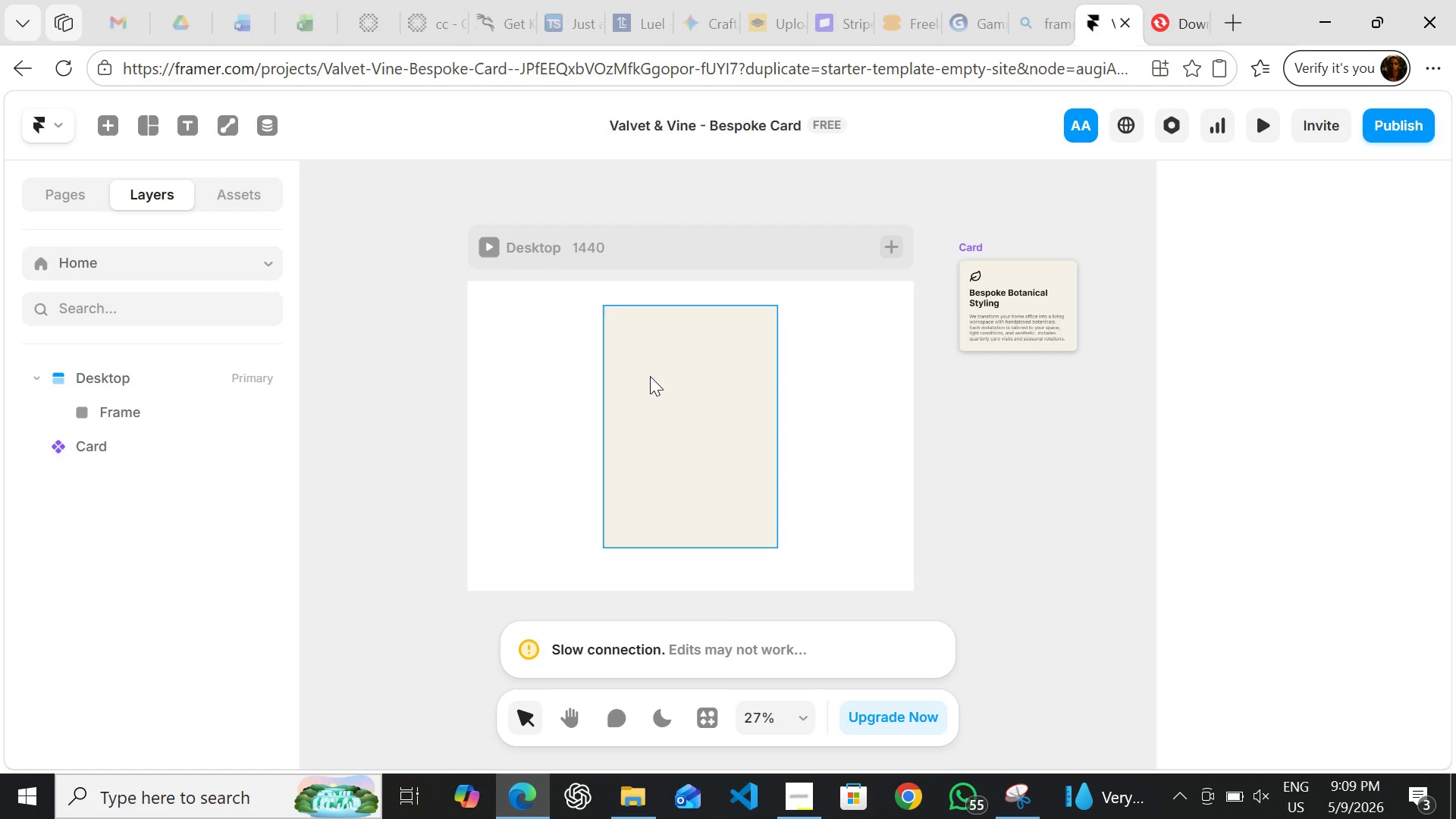 
left_click([998, 315])
 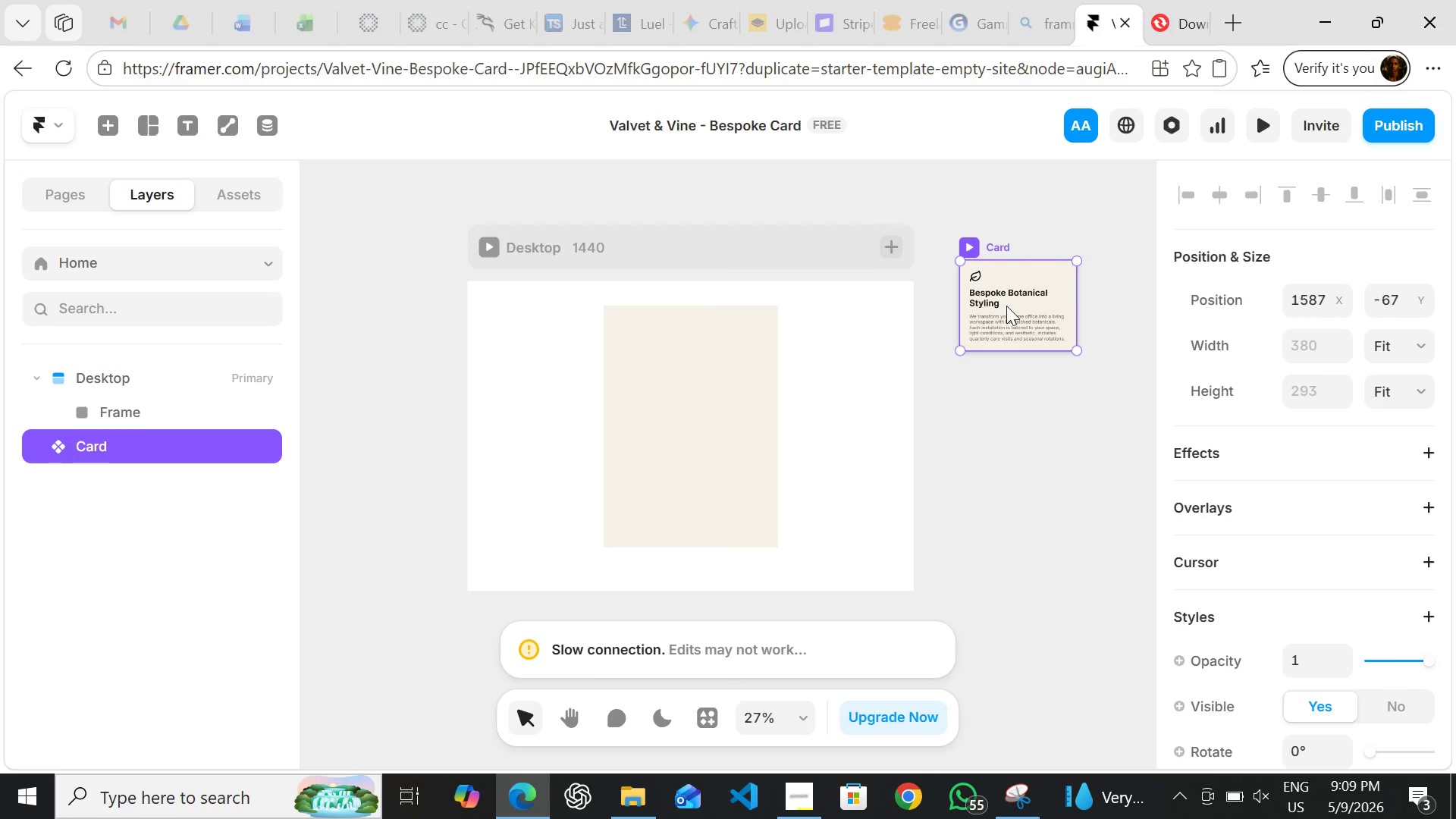 
double_click([1006, 306])
 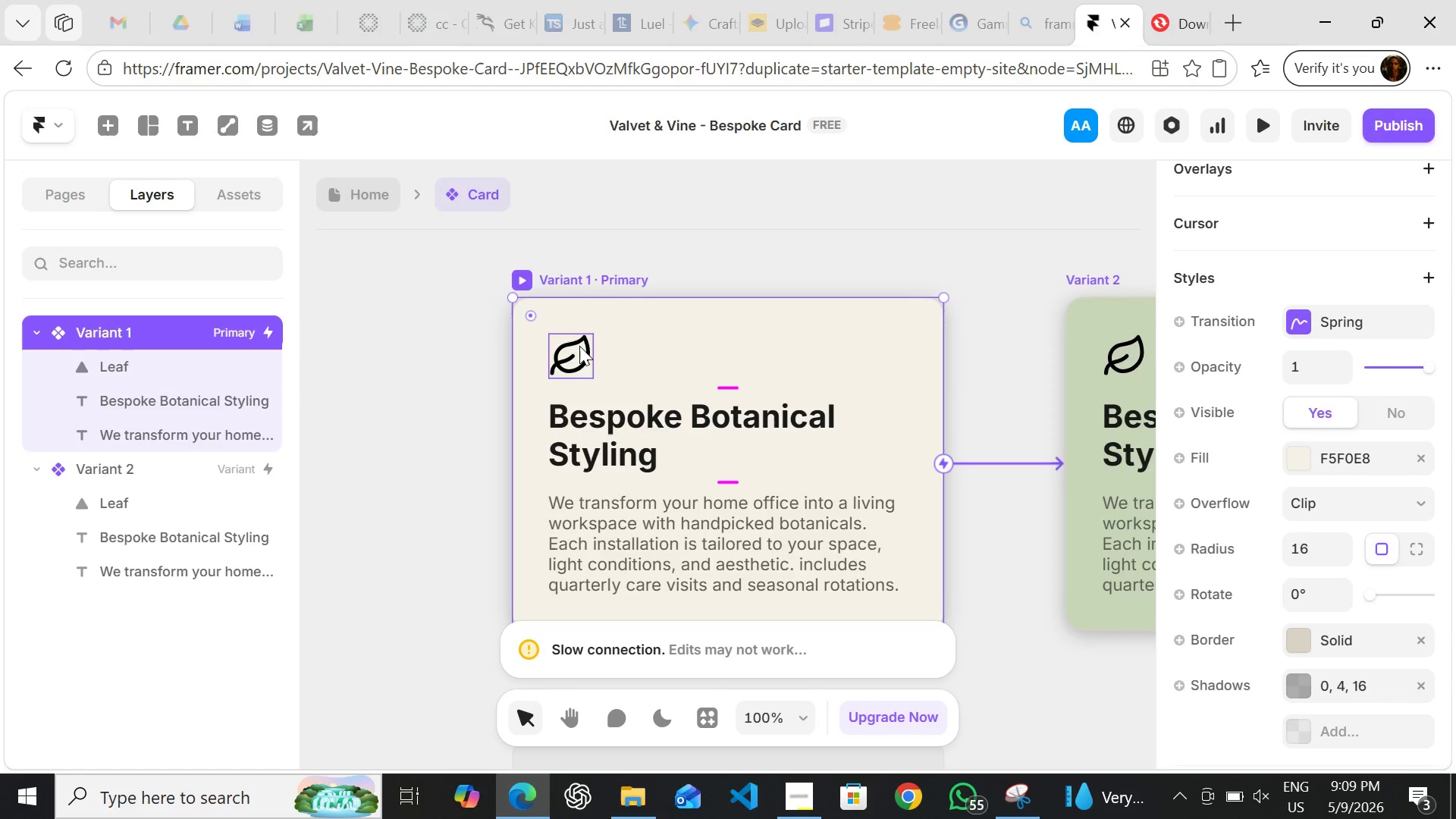 
left_click([579, 349])
 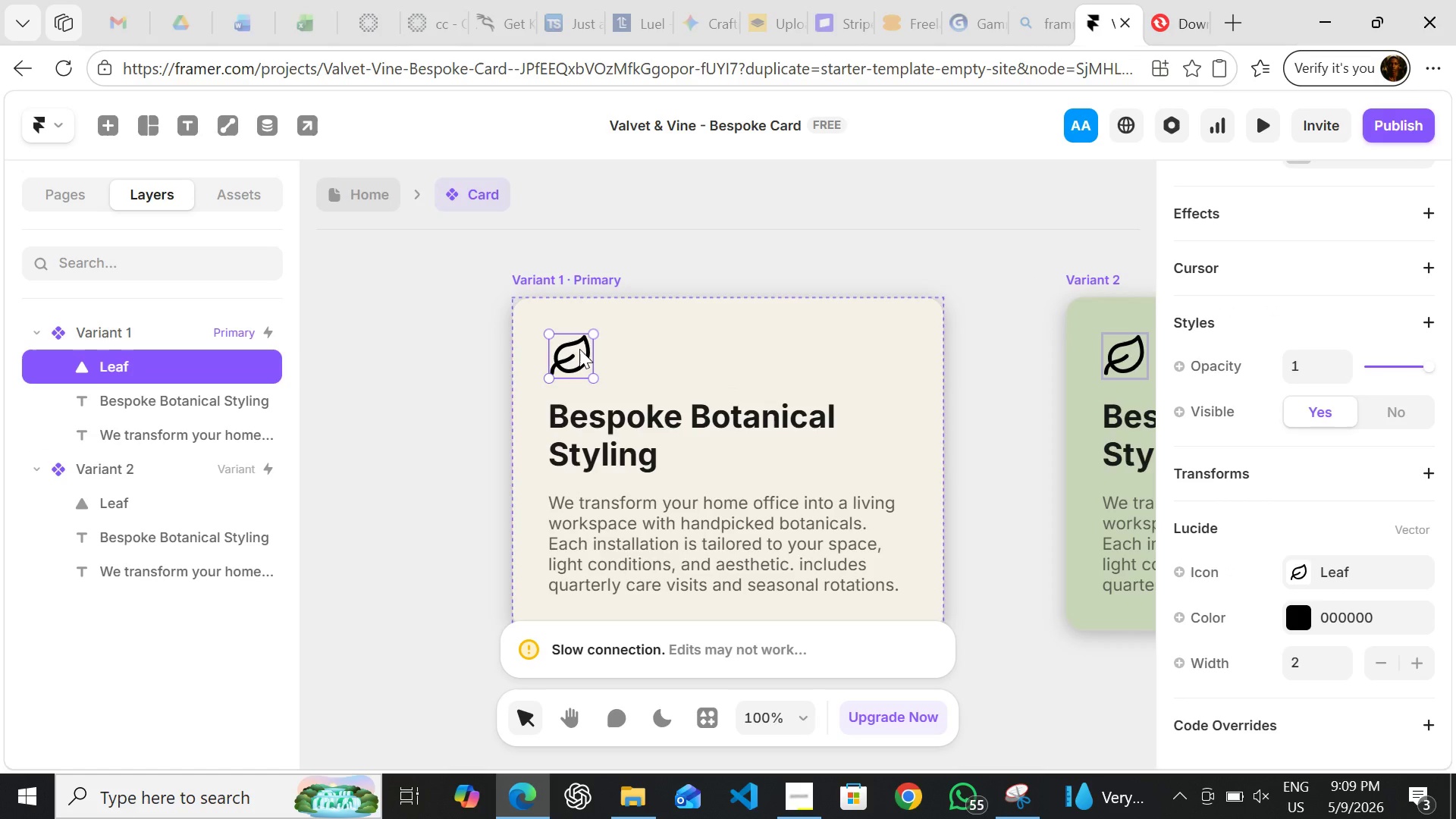 
left_click([579, 349])
 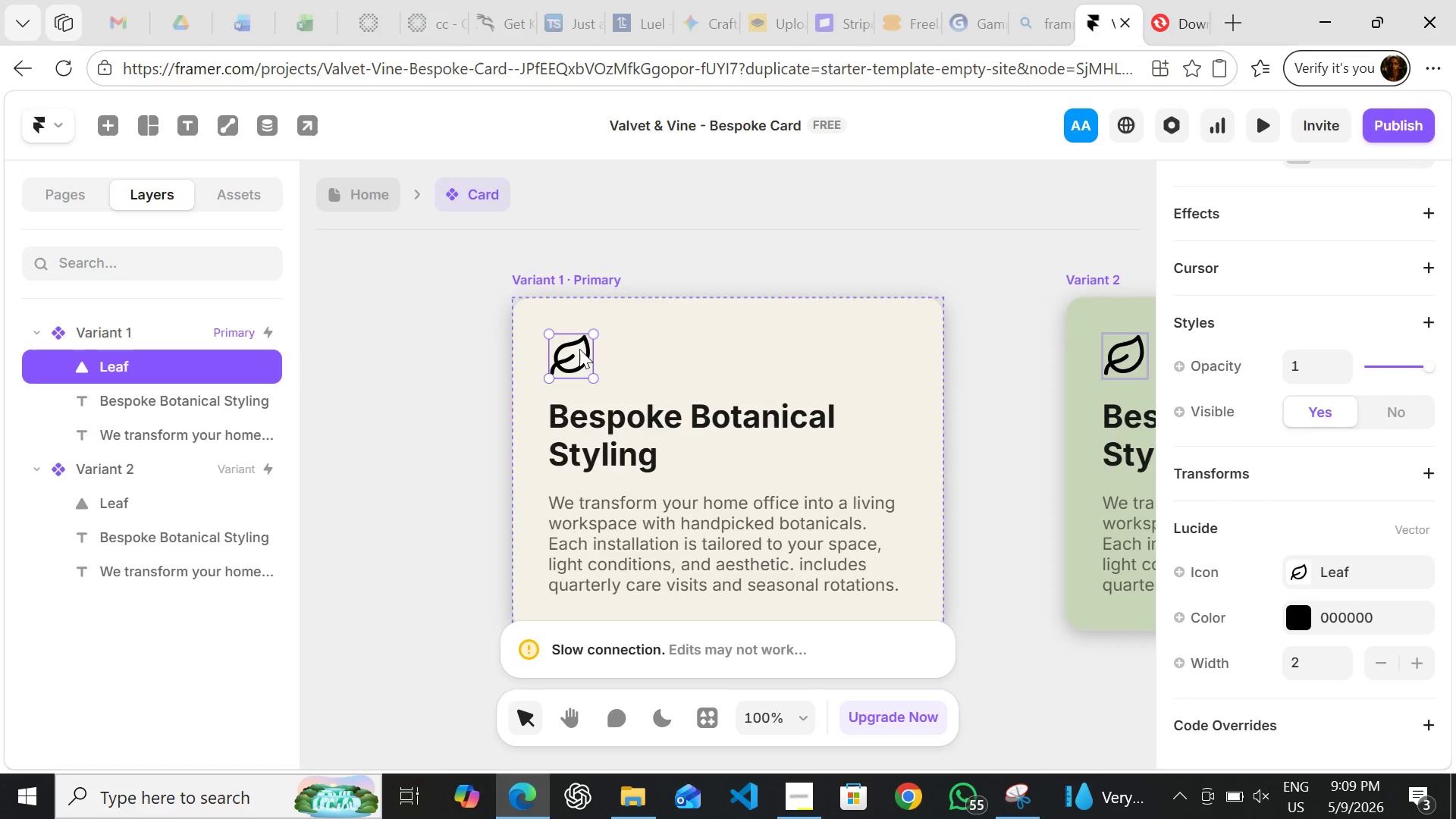 
hold_key(key=ControlLeft, duration=1.53)
 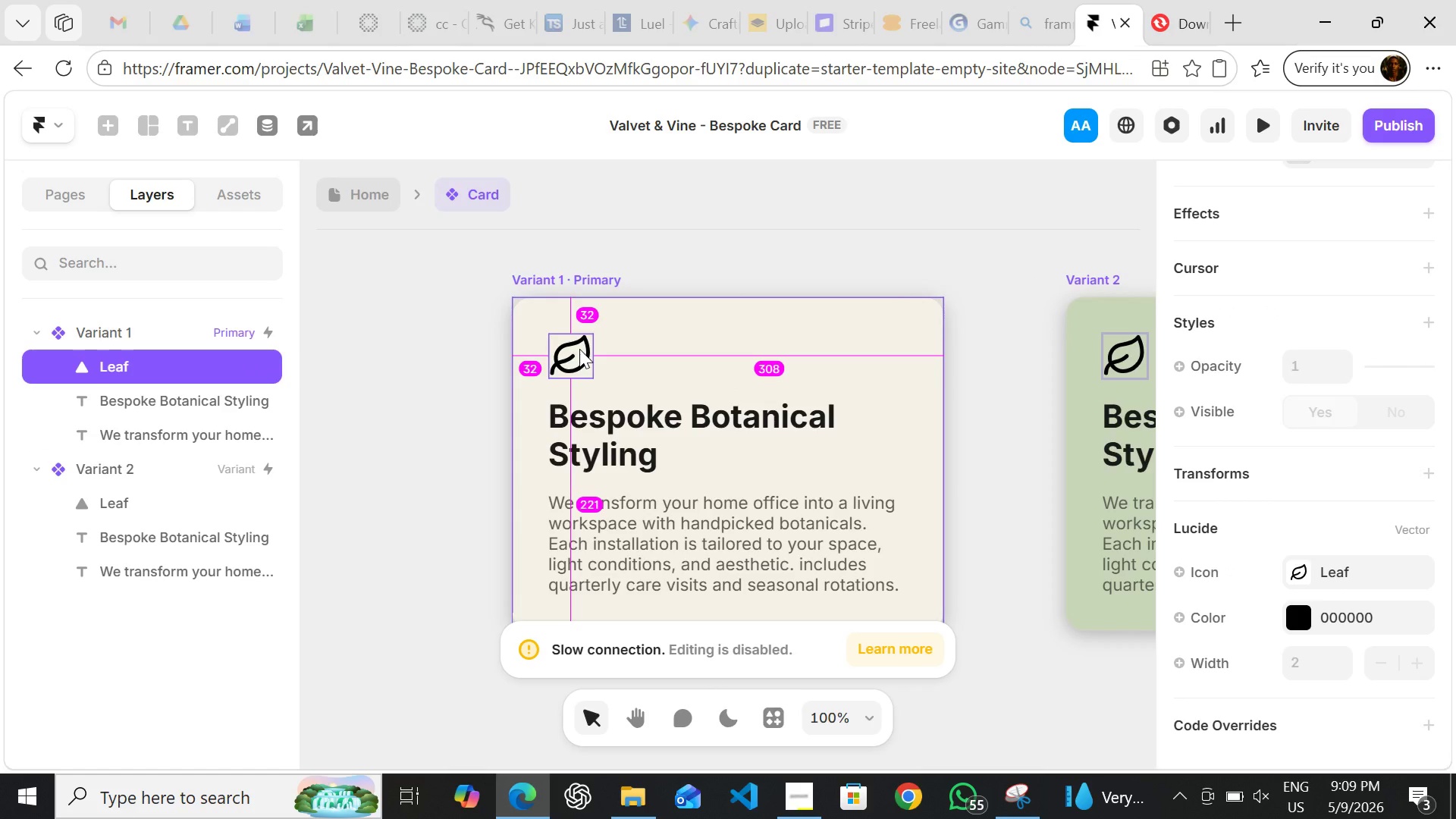 
key(Control+C)
 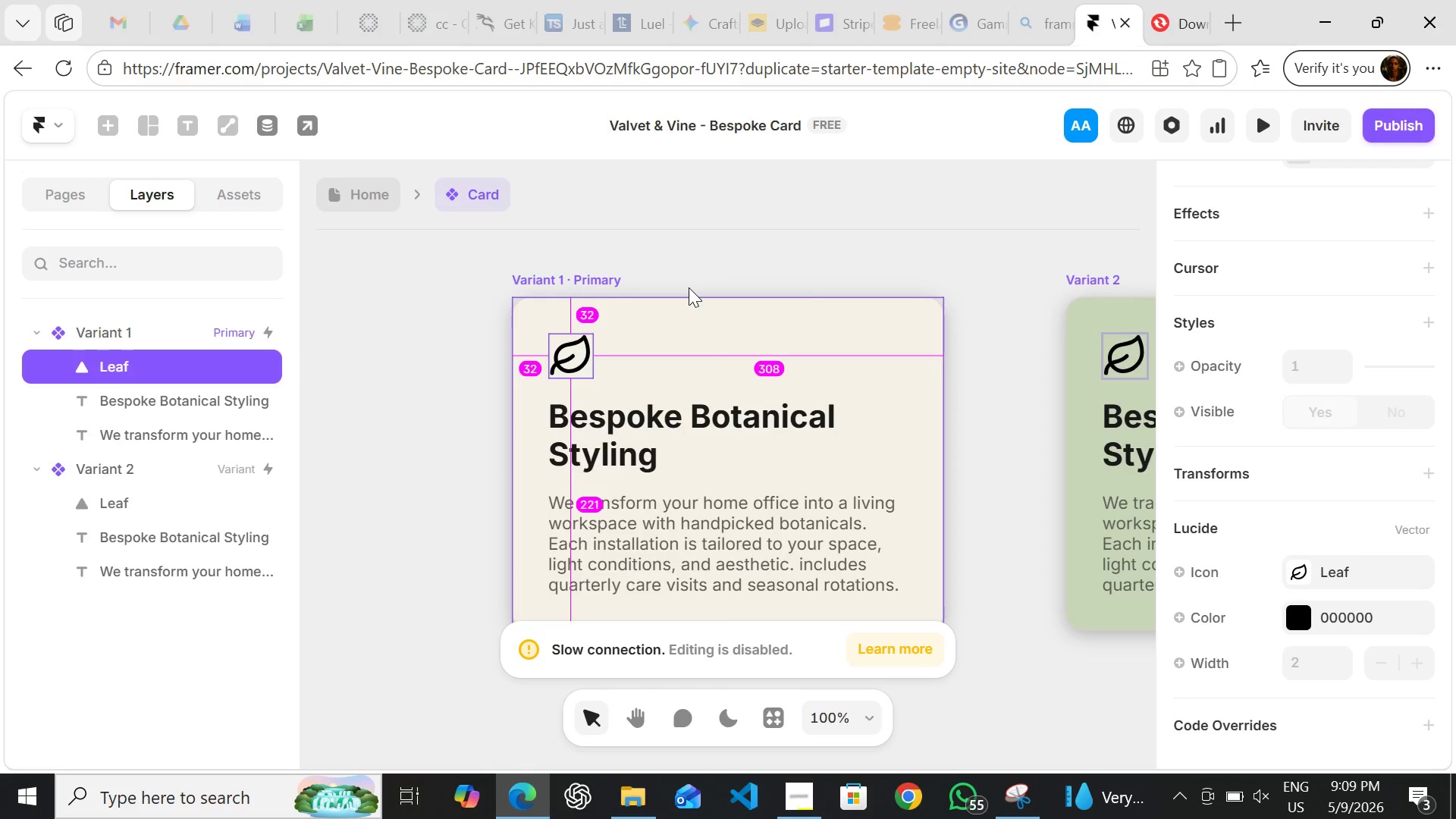 
left_click([689, 268])
 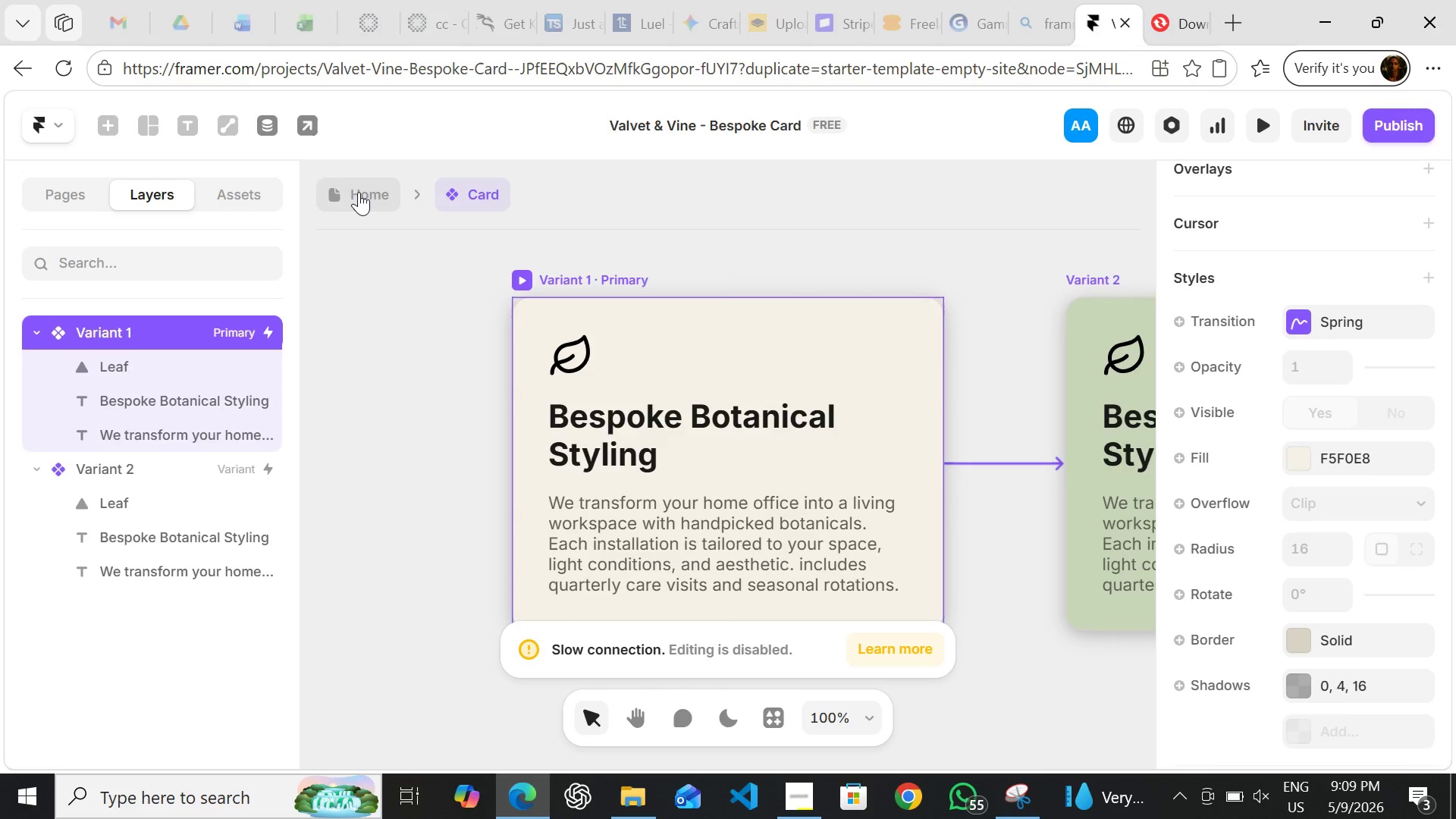 
left_click([359, 189])
 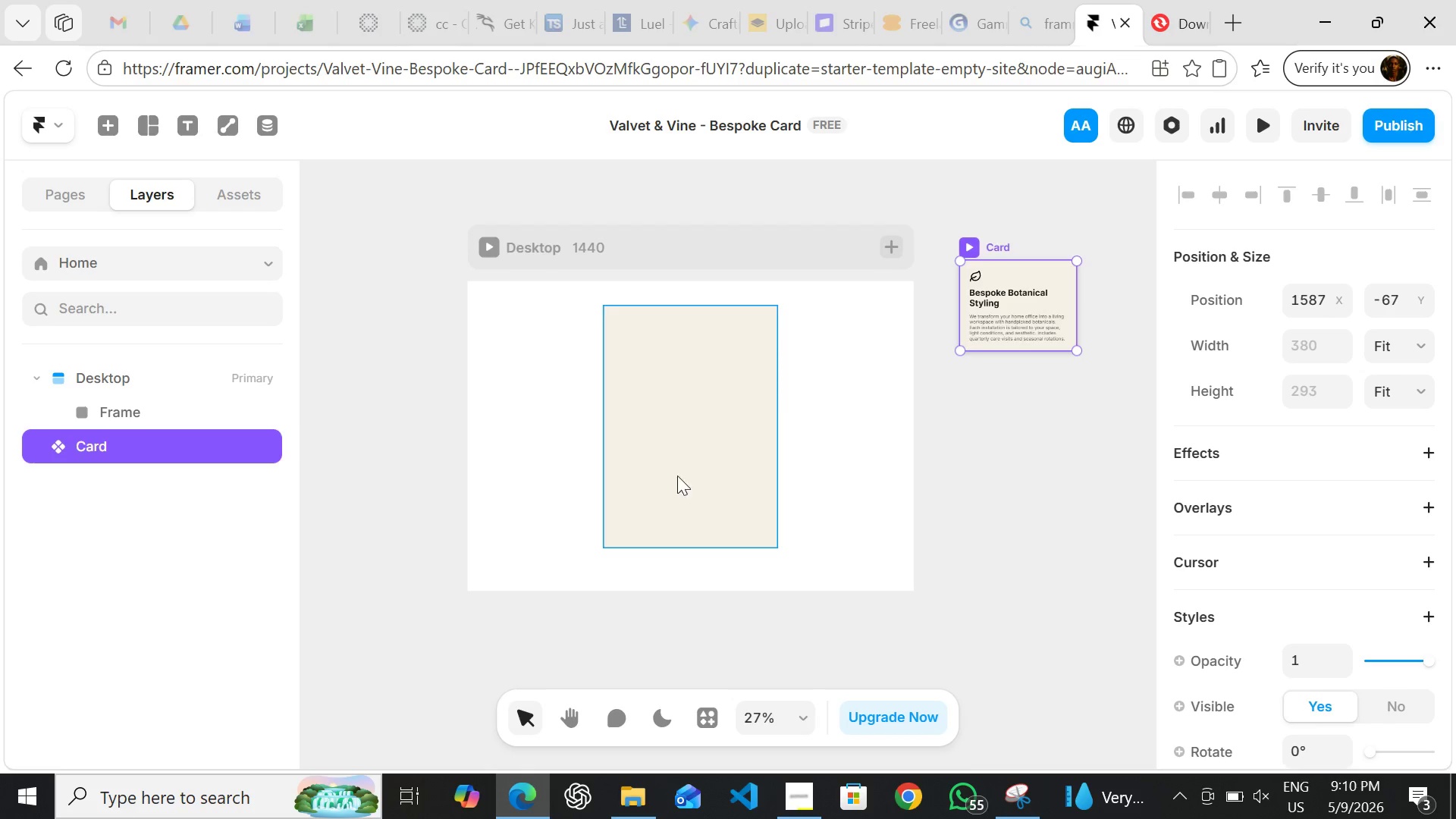 
wait(42.98)
 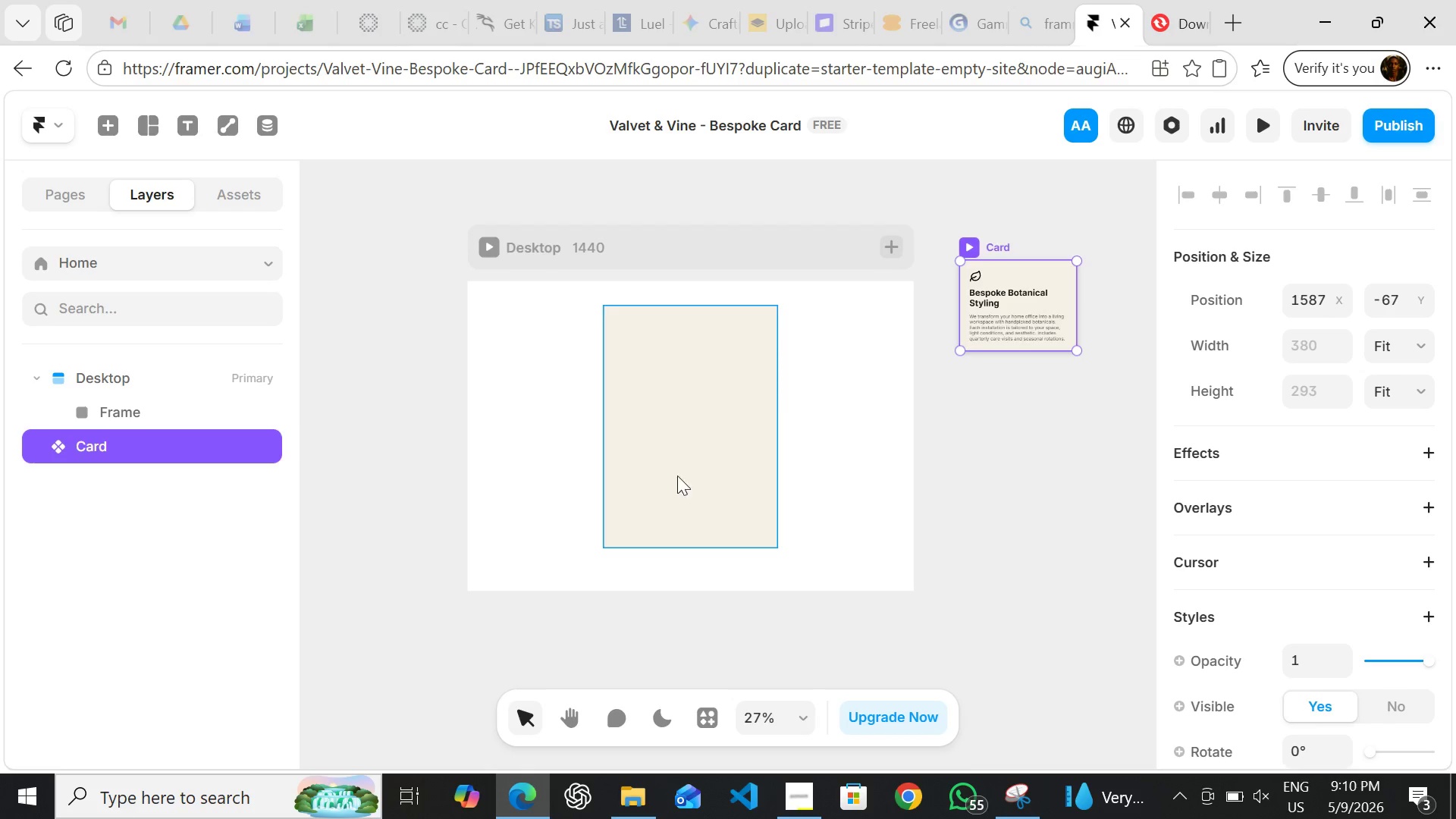 
left_click([667, 396])
 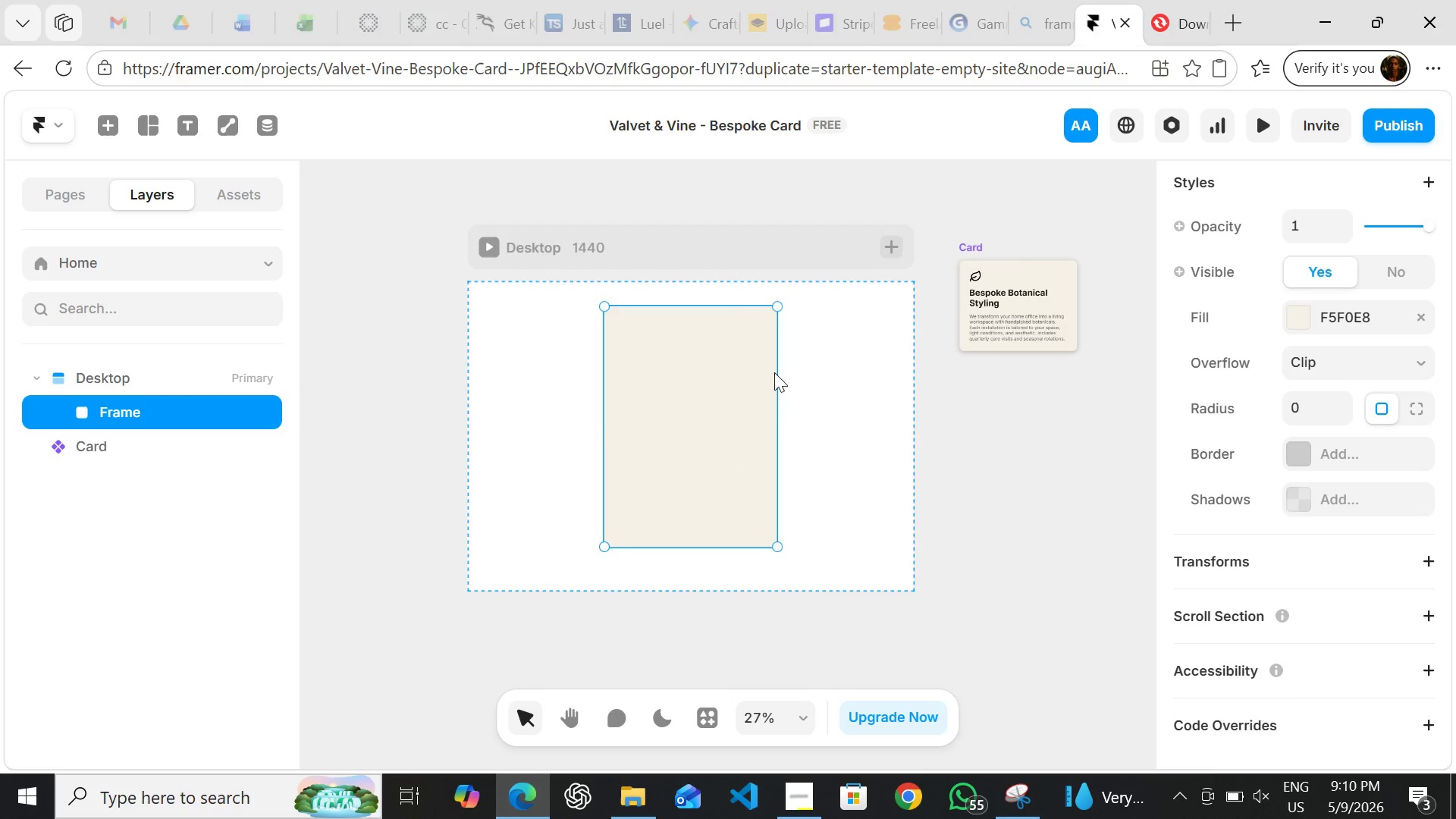 
left_click([830, 388])
 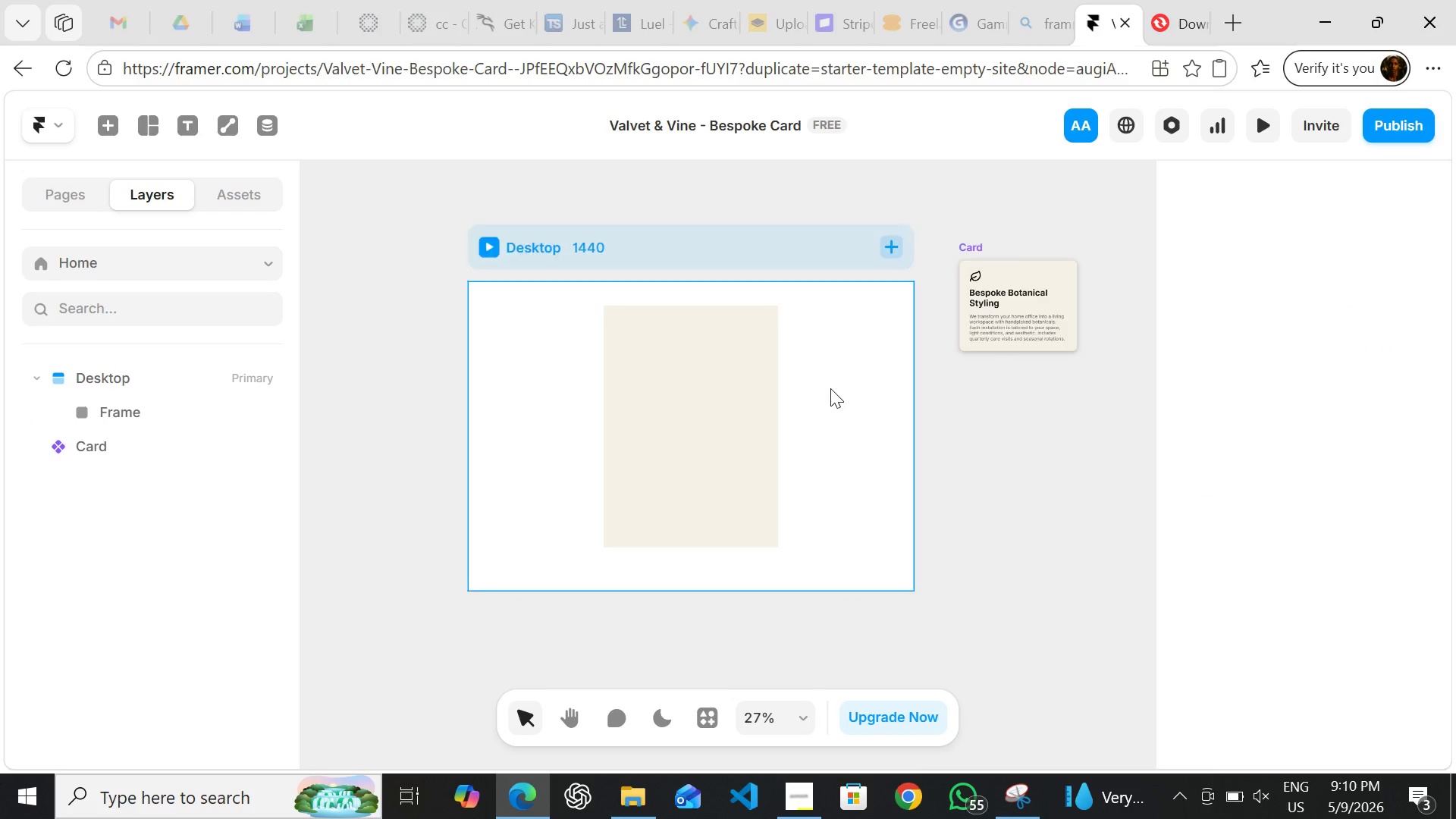 
hold_key(key=ControlLeft, duration=1.02)
 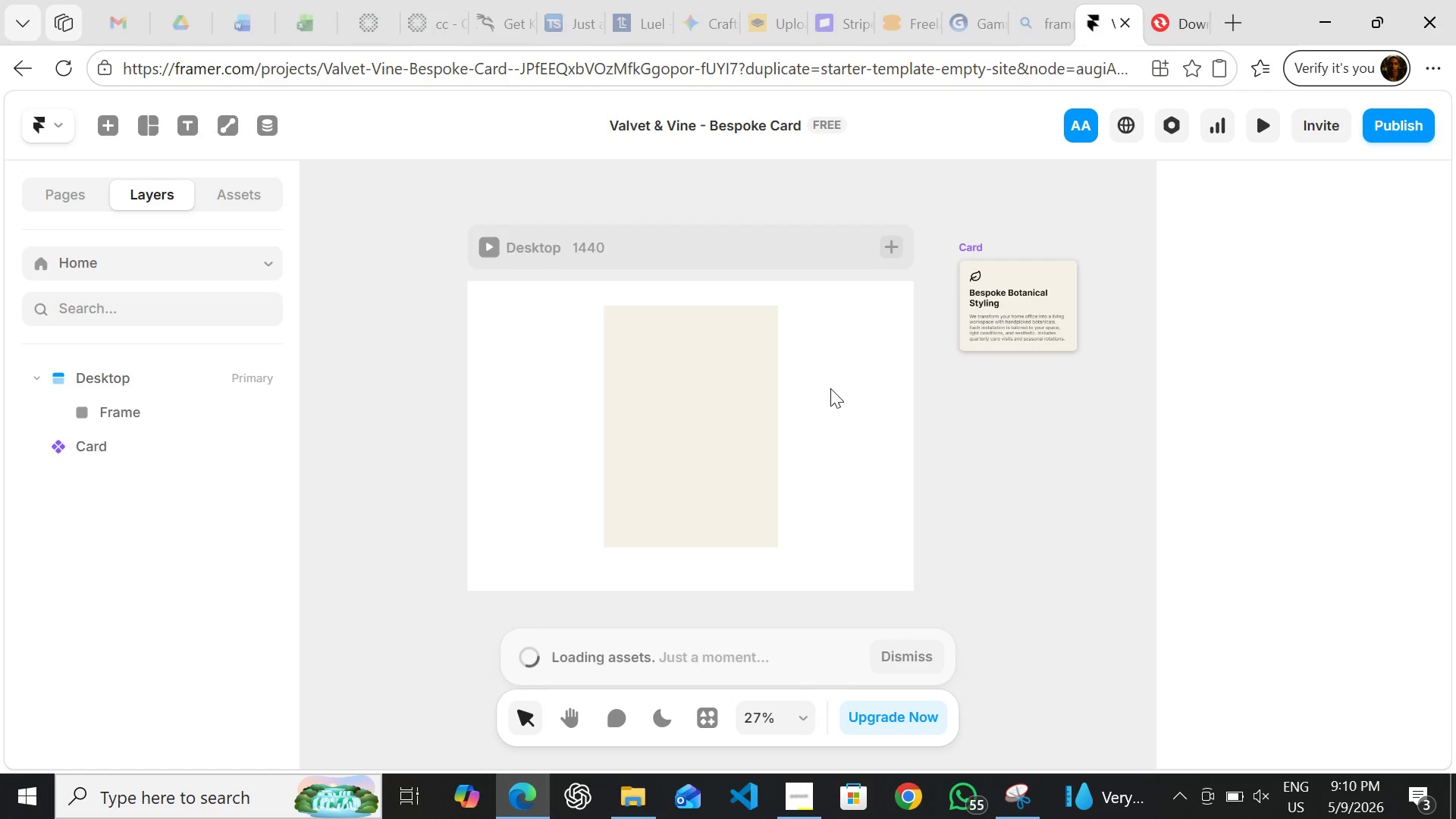 
hold_key(key=V, duration=0.5)
 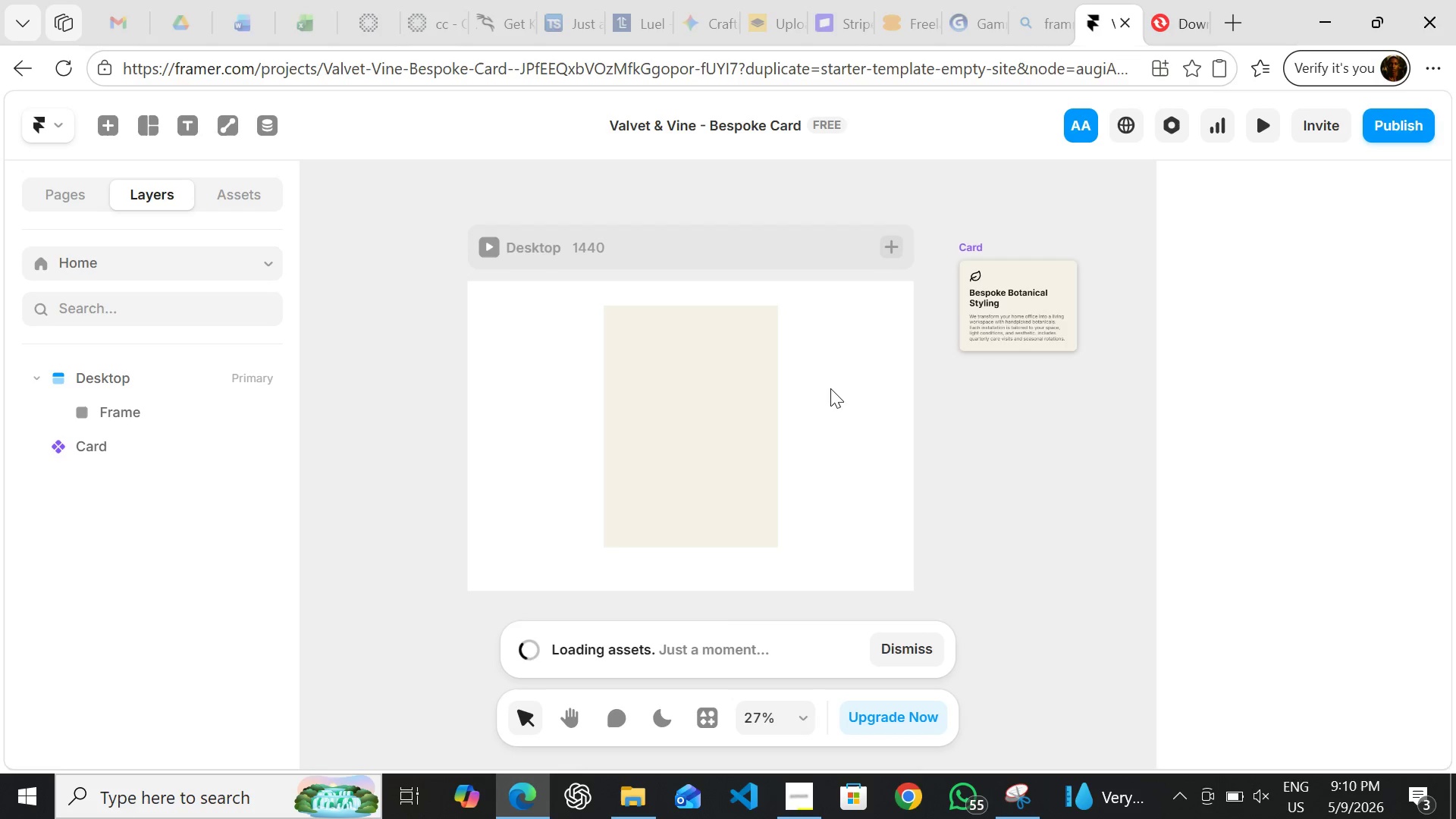 
wait(18.05)
 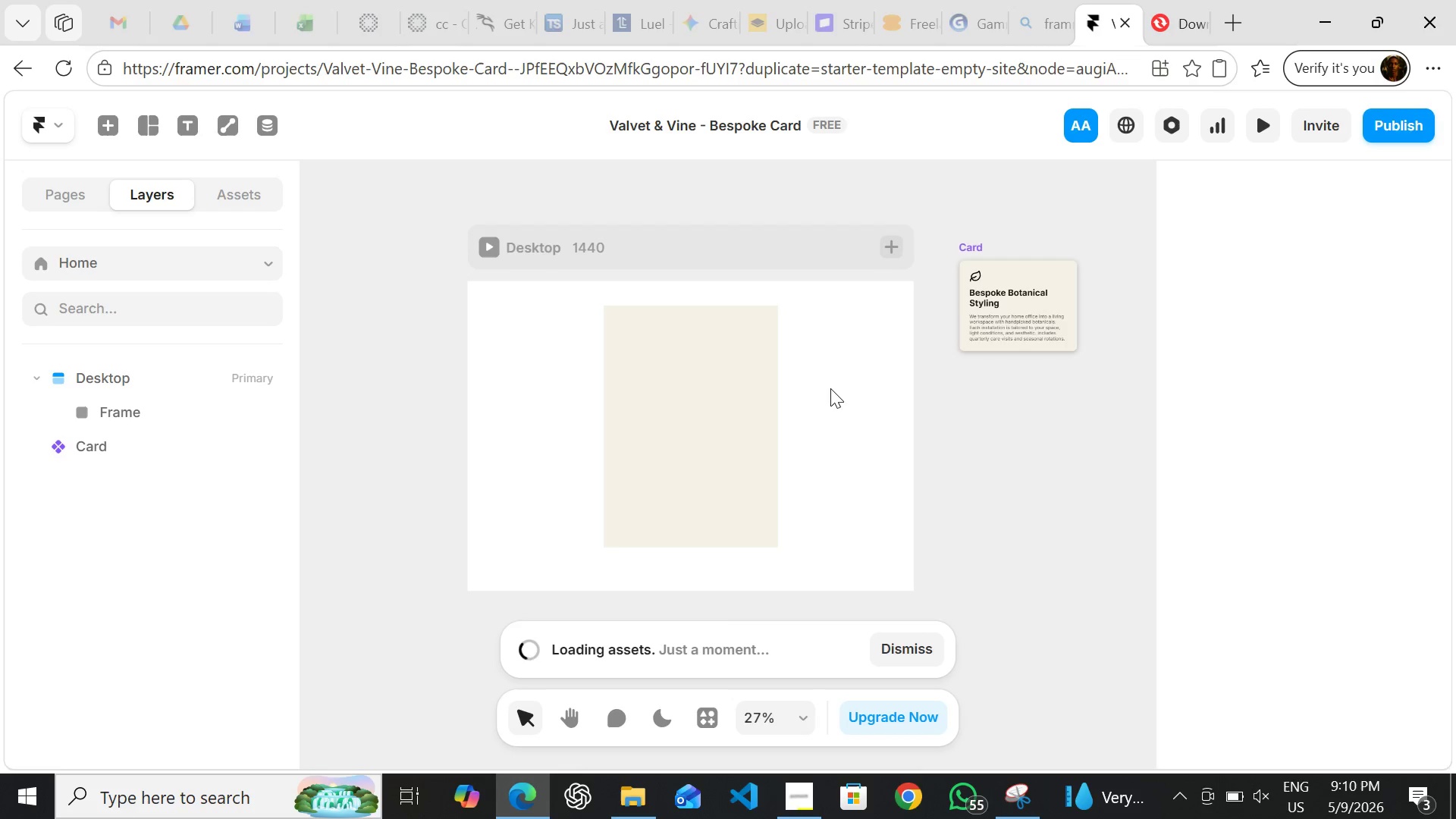 
left_click([896, 644])
 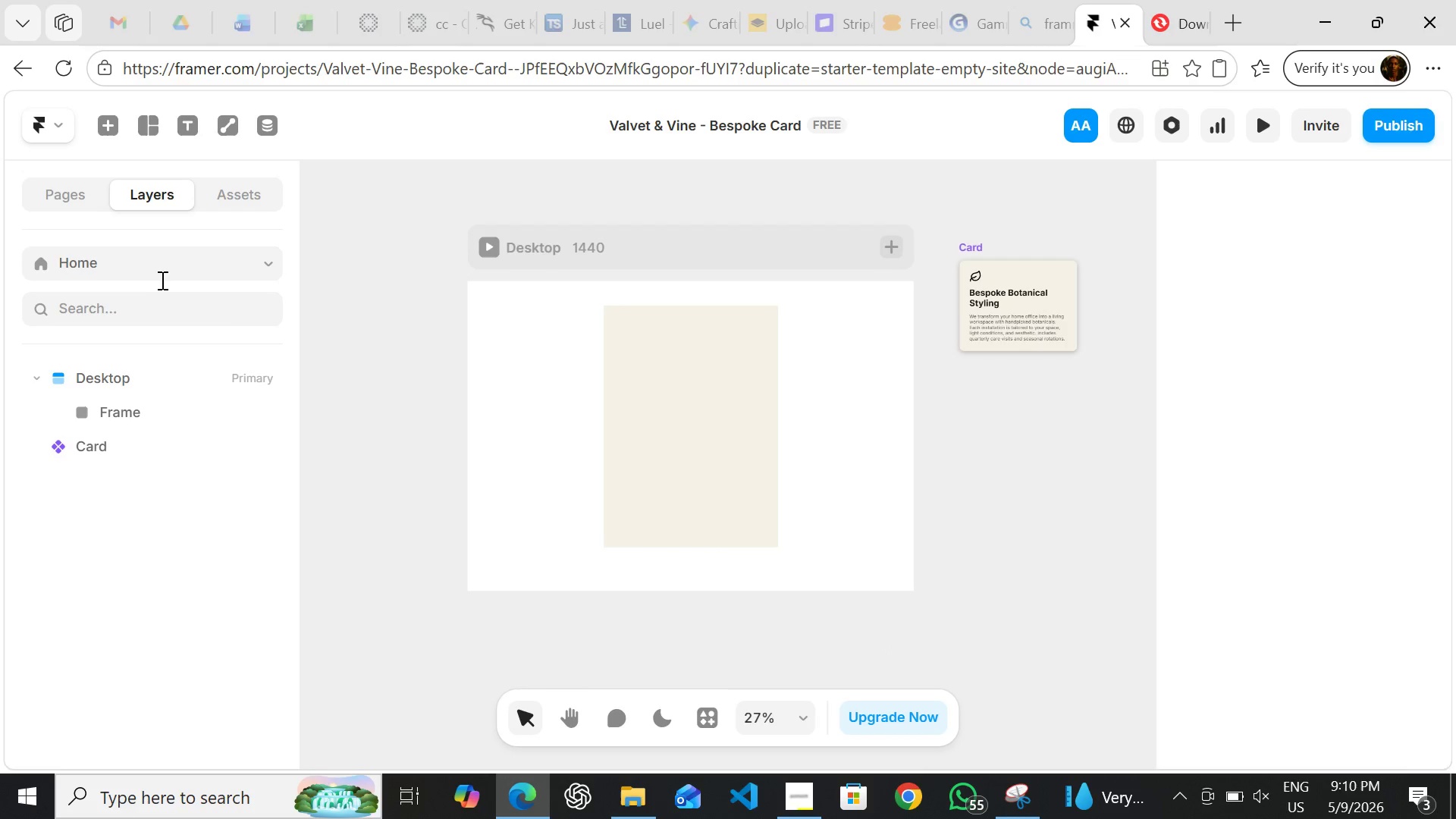 
left_click([146, 309])
 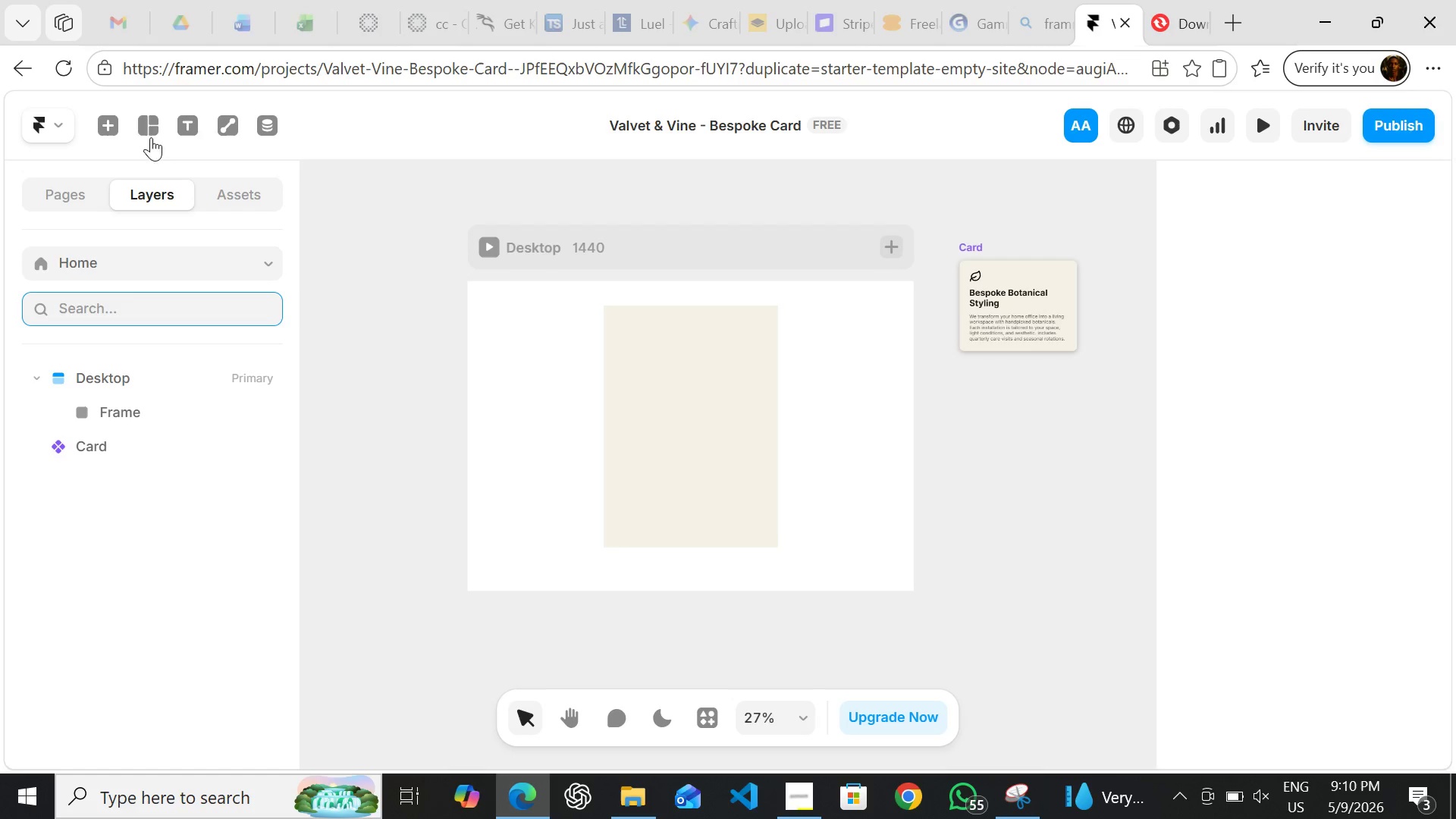 
left_click([114, 121])
 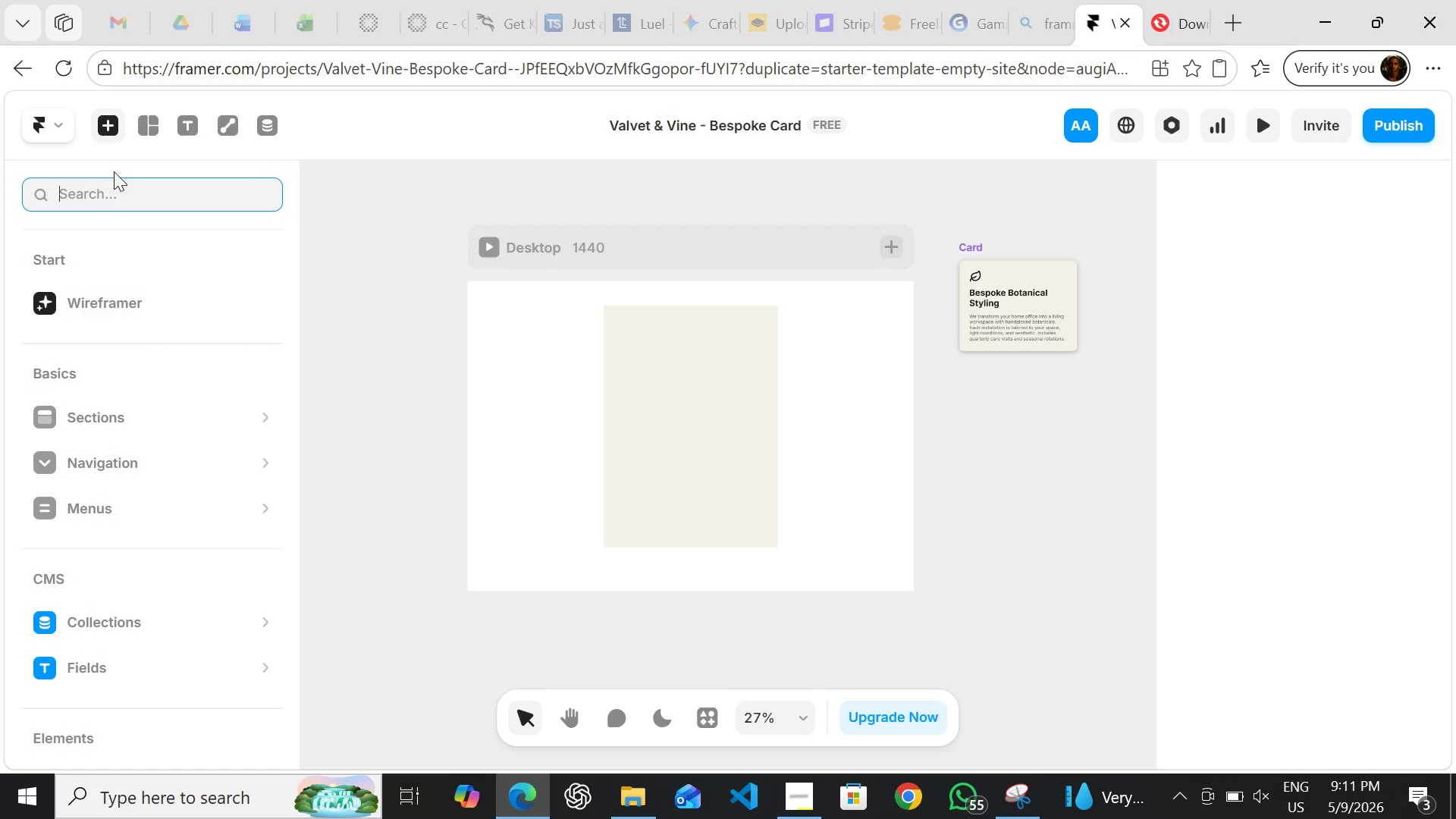 
type(ic)
 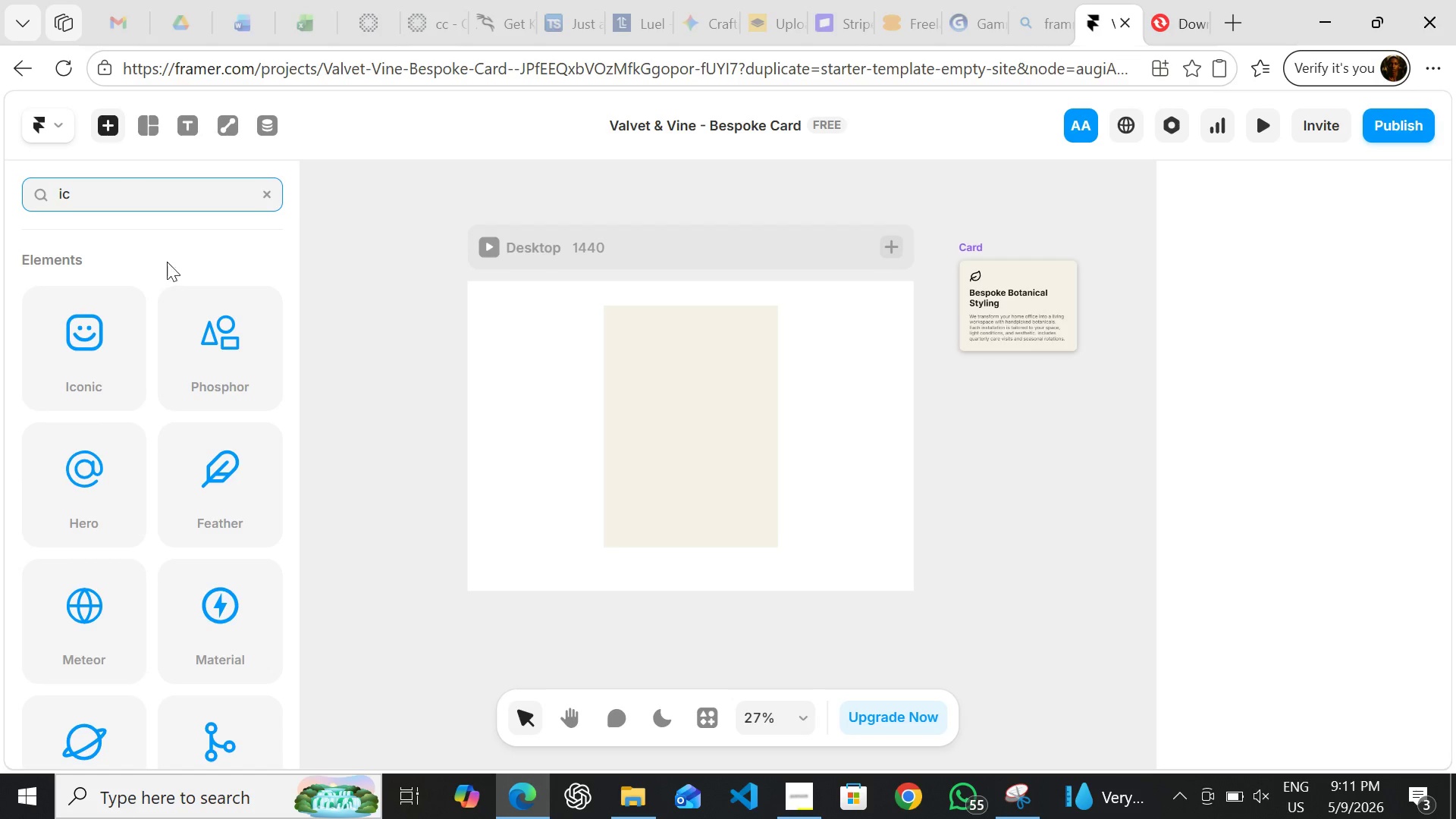 
left_click([209, 342])
 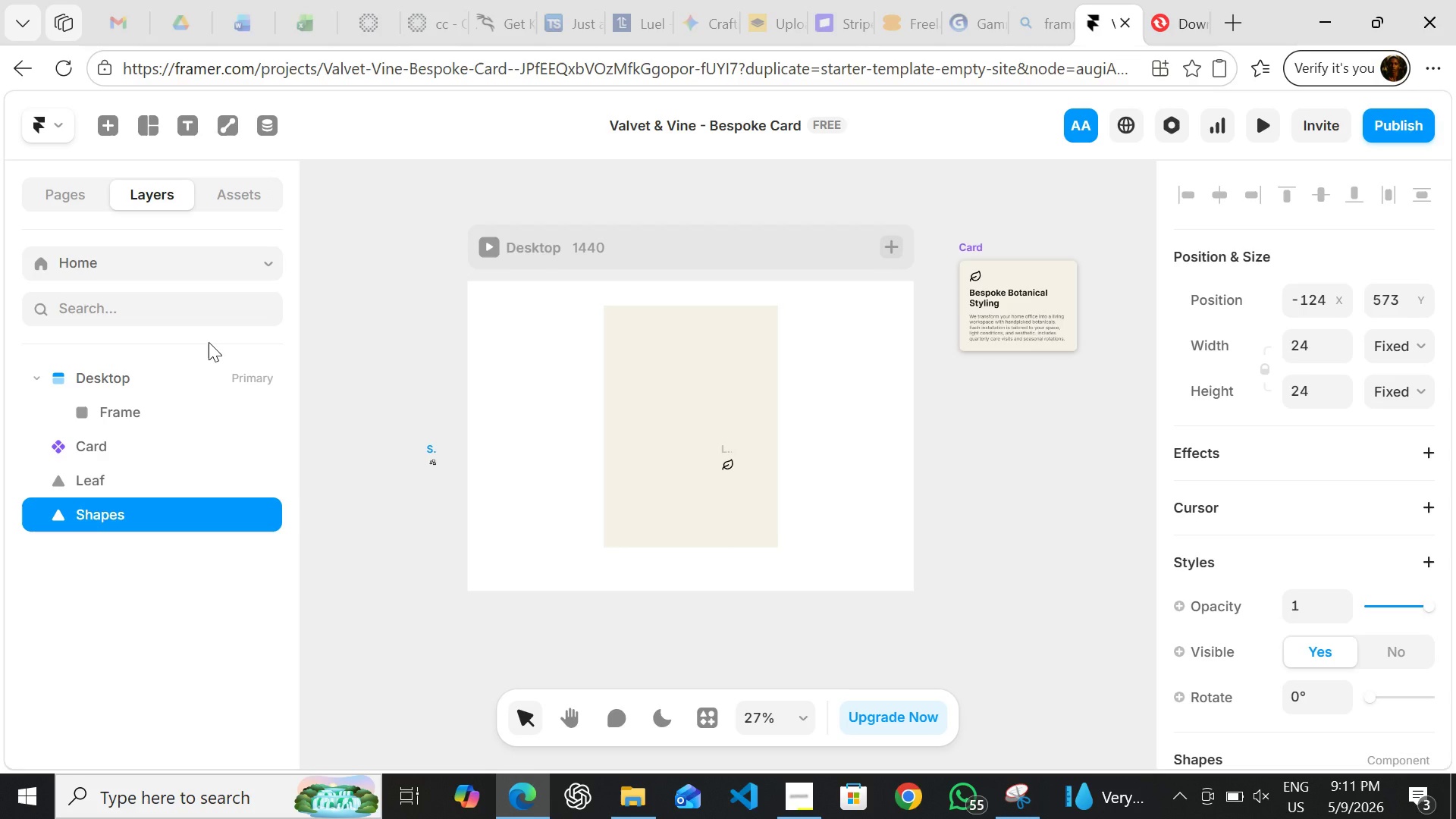 
wait(12.55)
 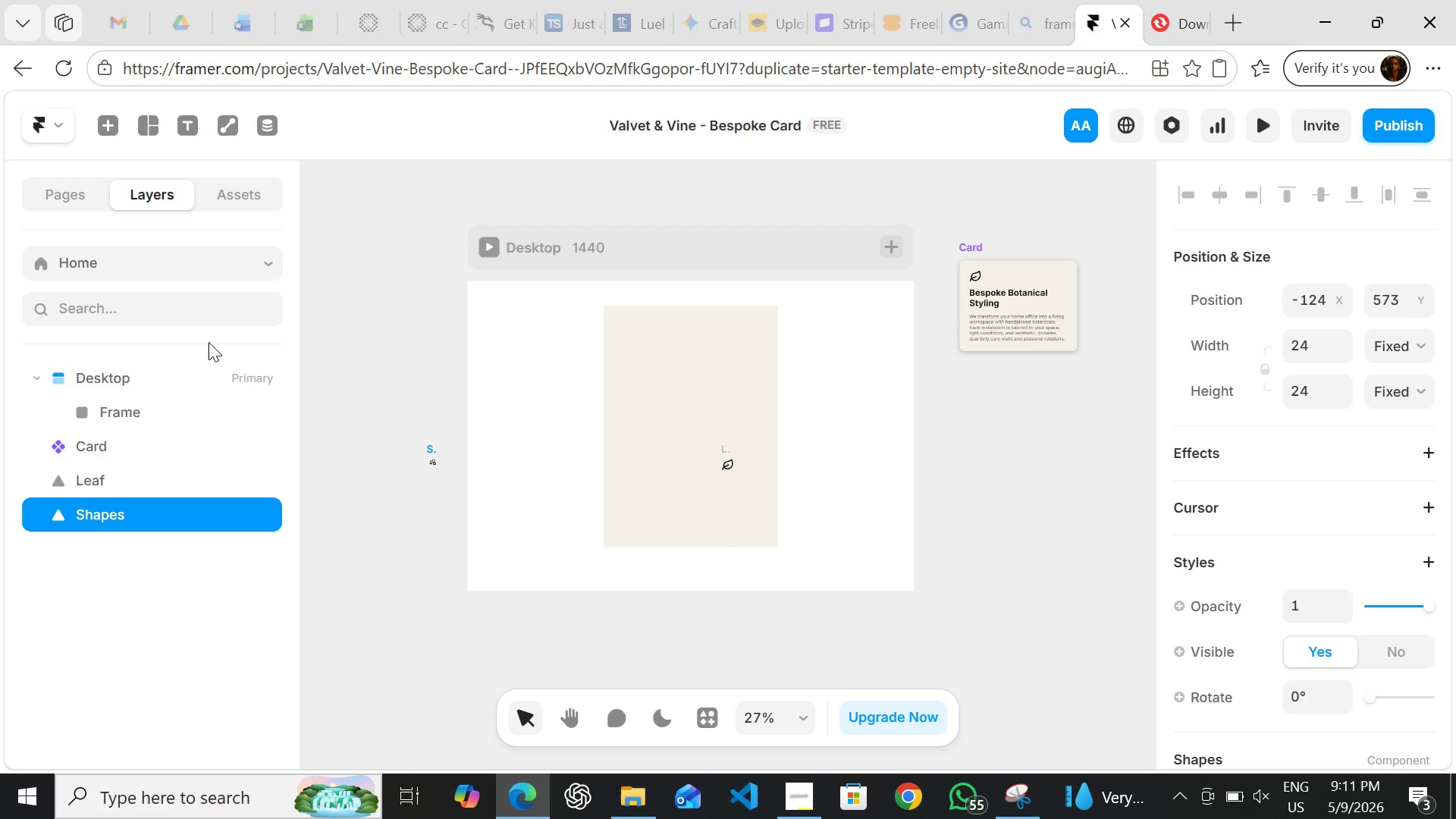 
left_click([432, 462])
 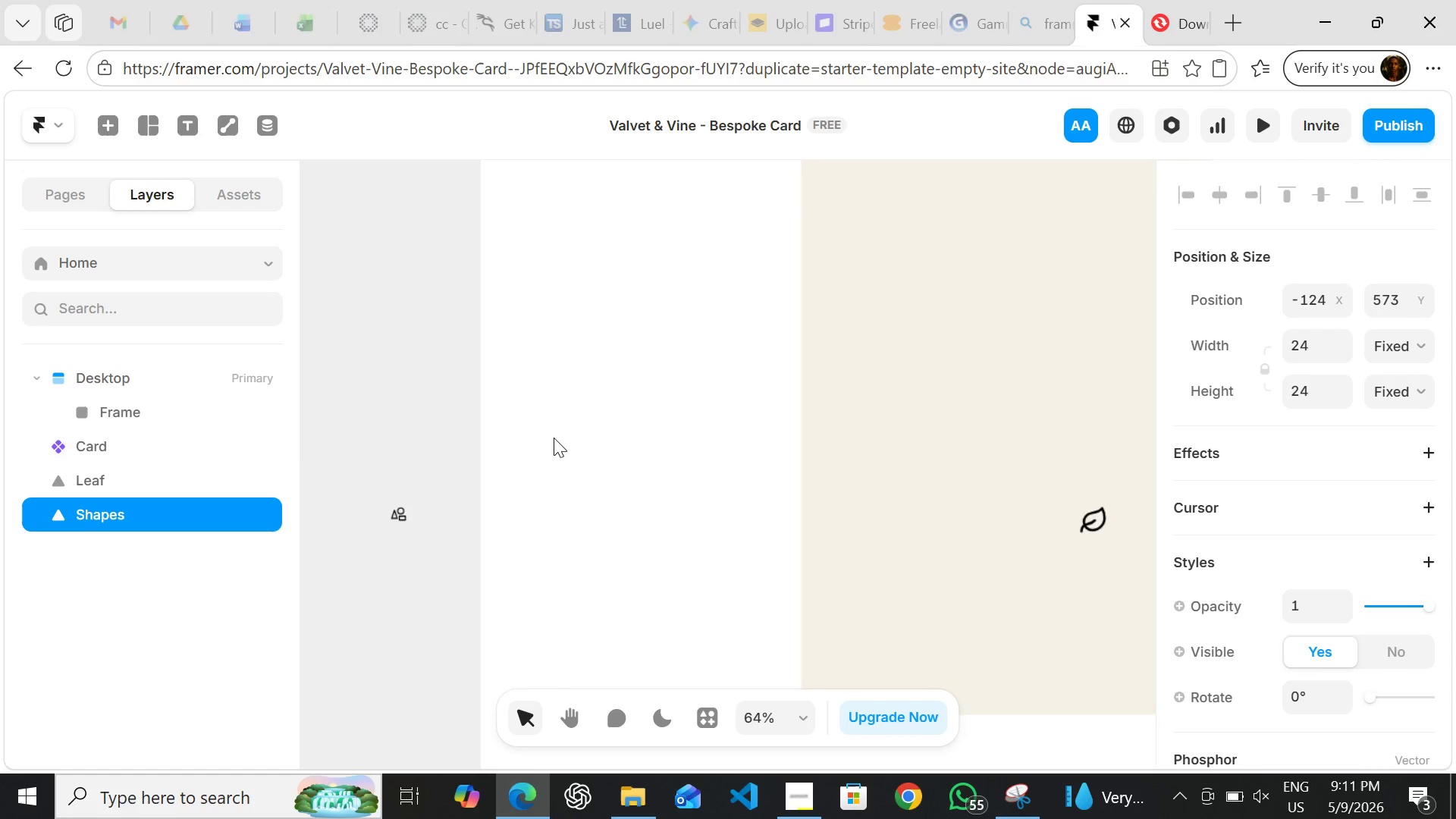 
wait(6.67)
 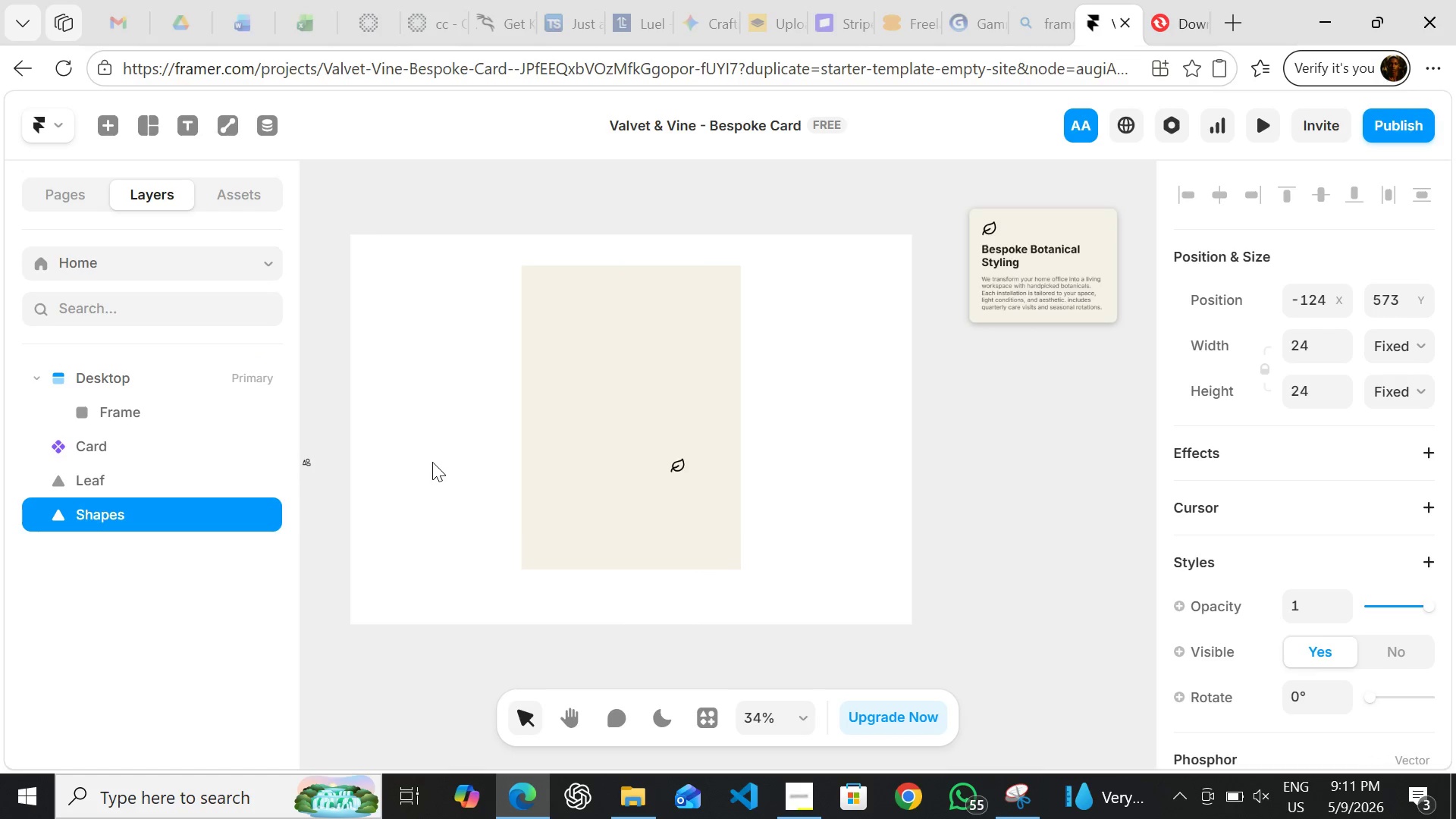 
left_click([397, 508])
 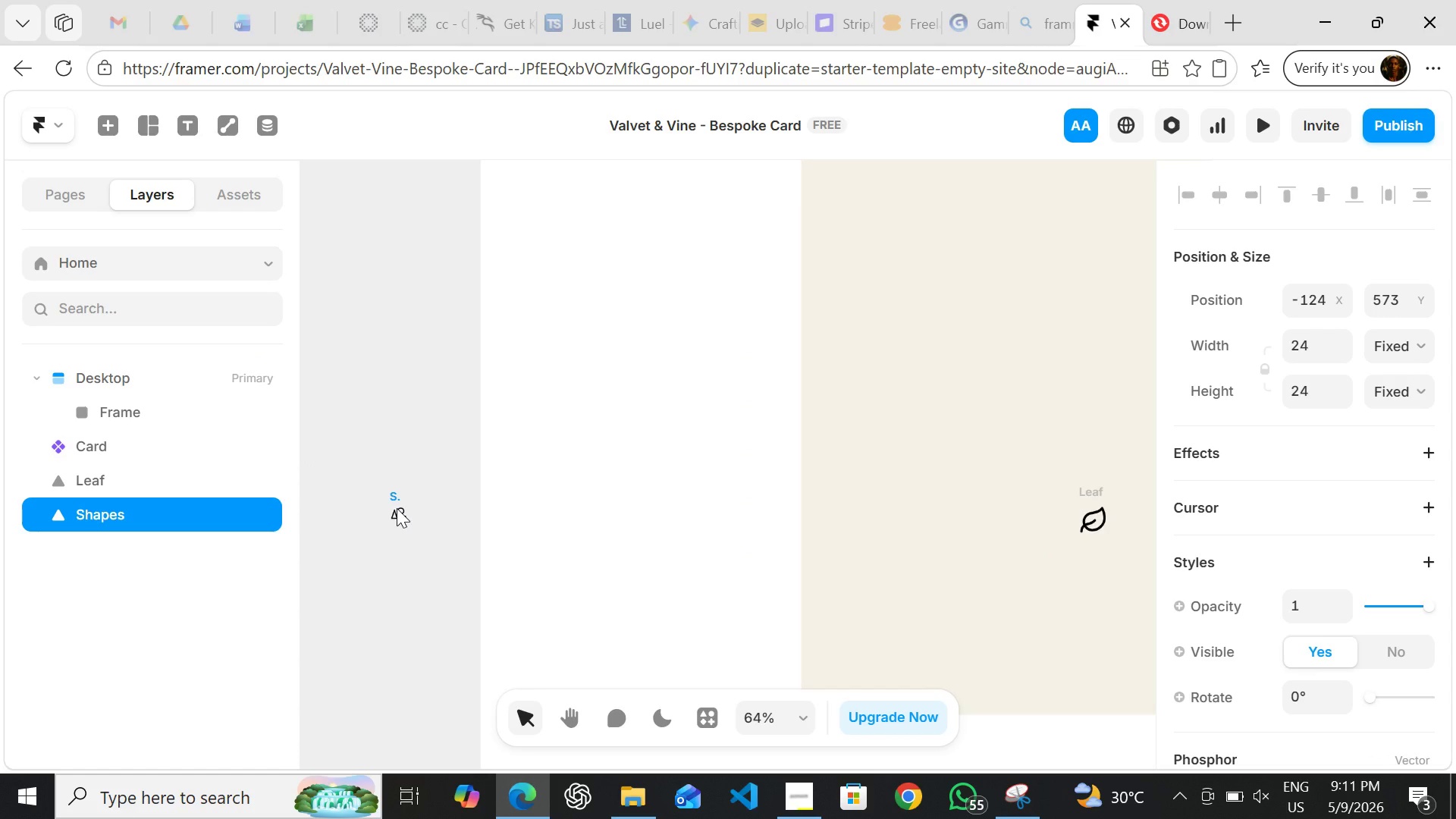 
left_click([397, 508])
 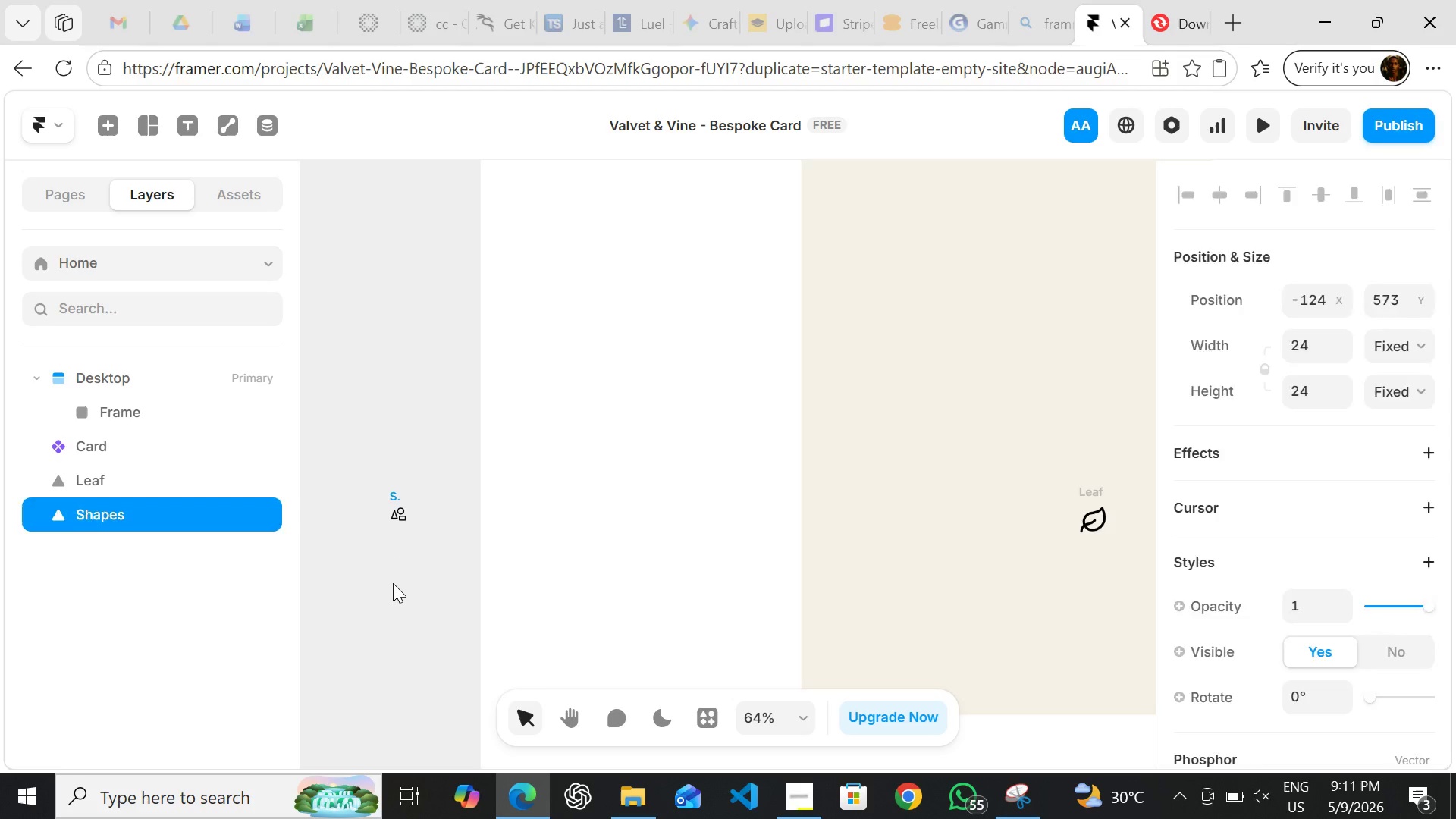 
left_click([393, 583])
 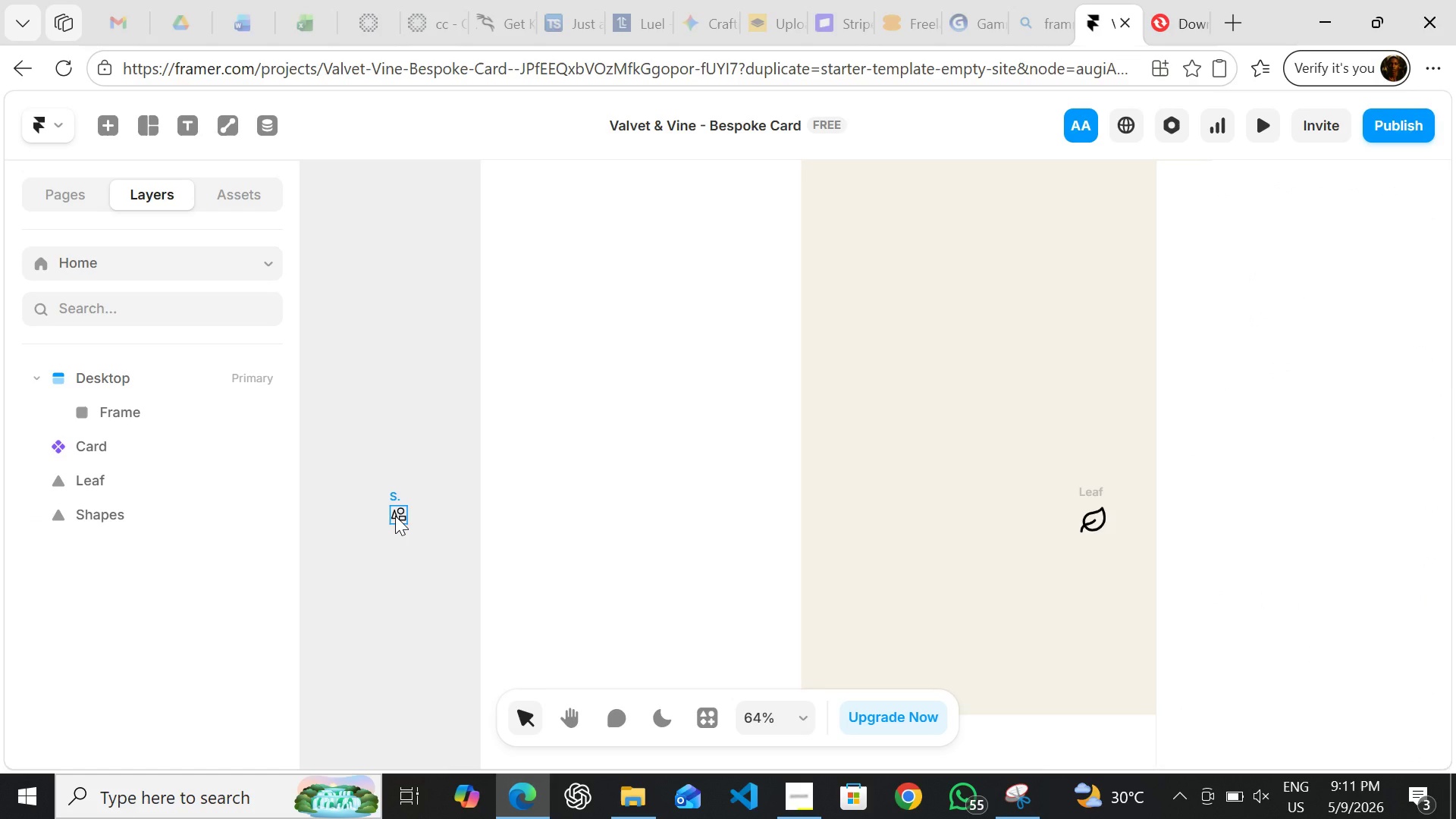 
left_click([395, 516])
 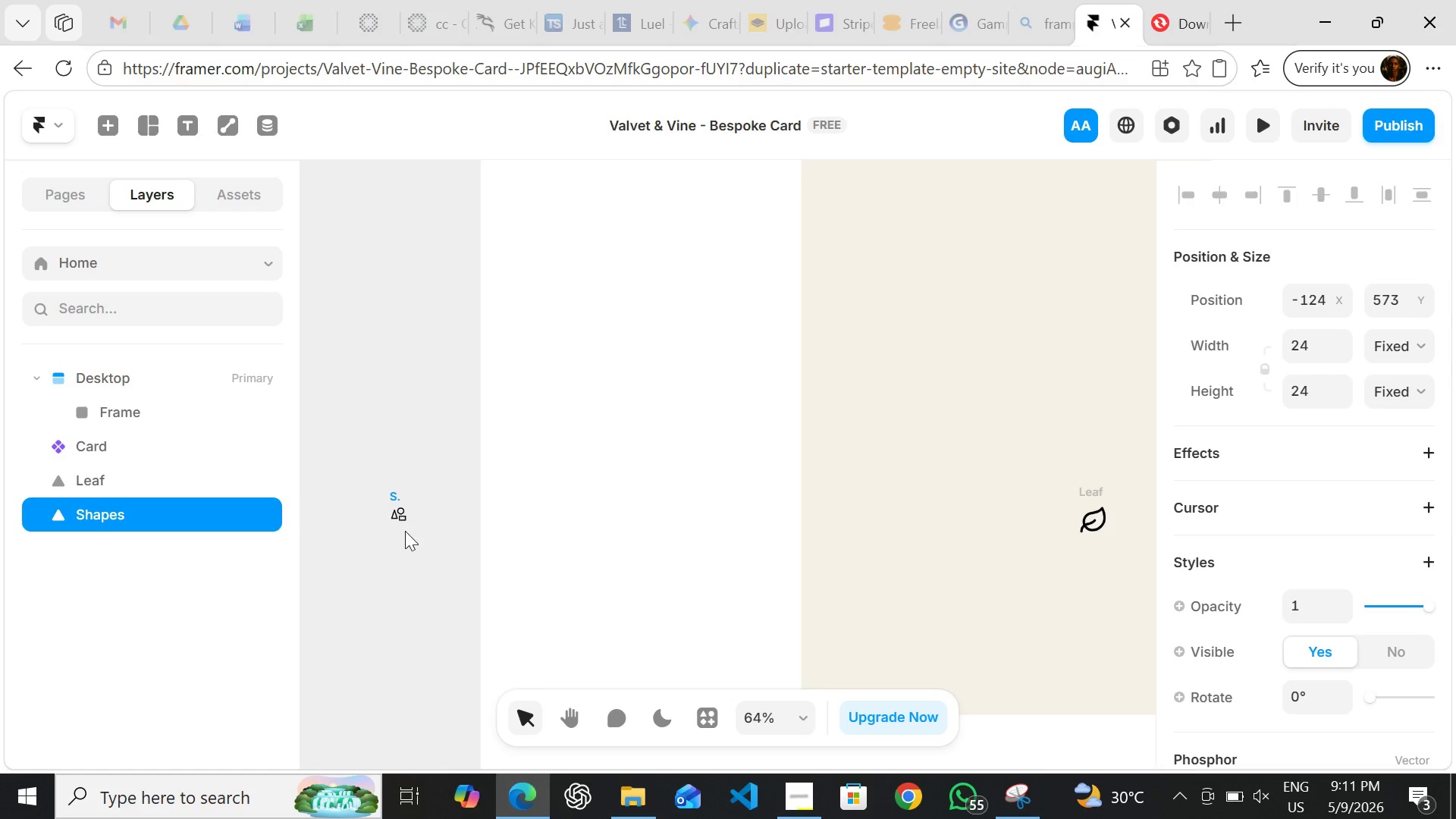 
left_click([413, 563])
 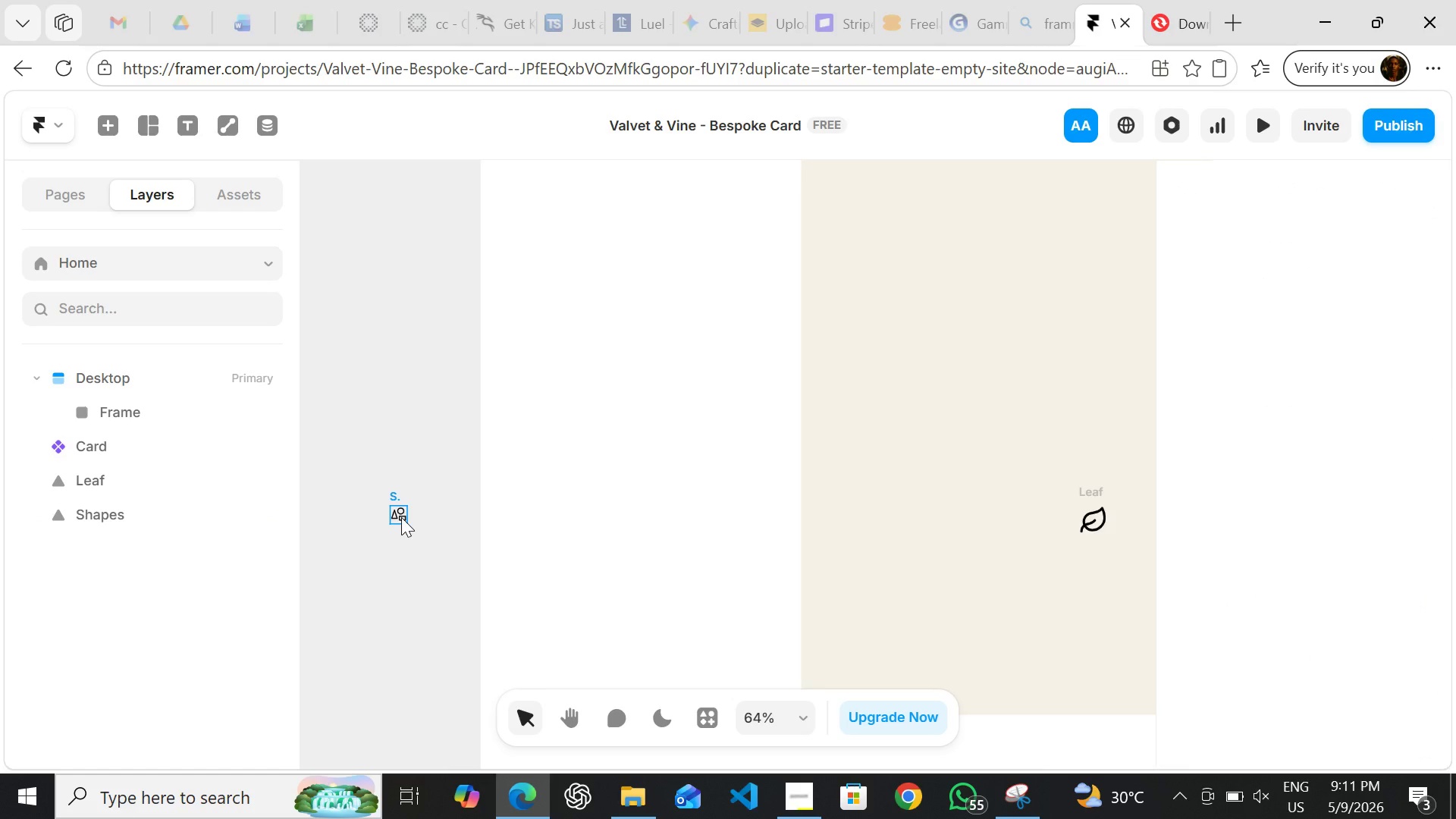 
left_click([401, 517])
 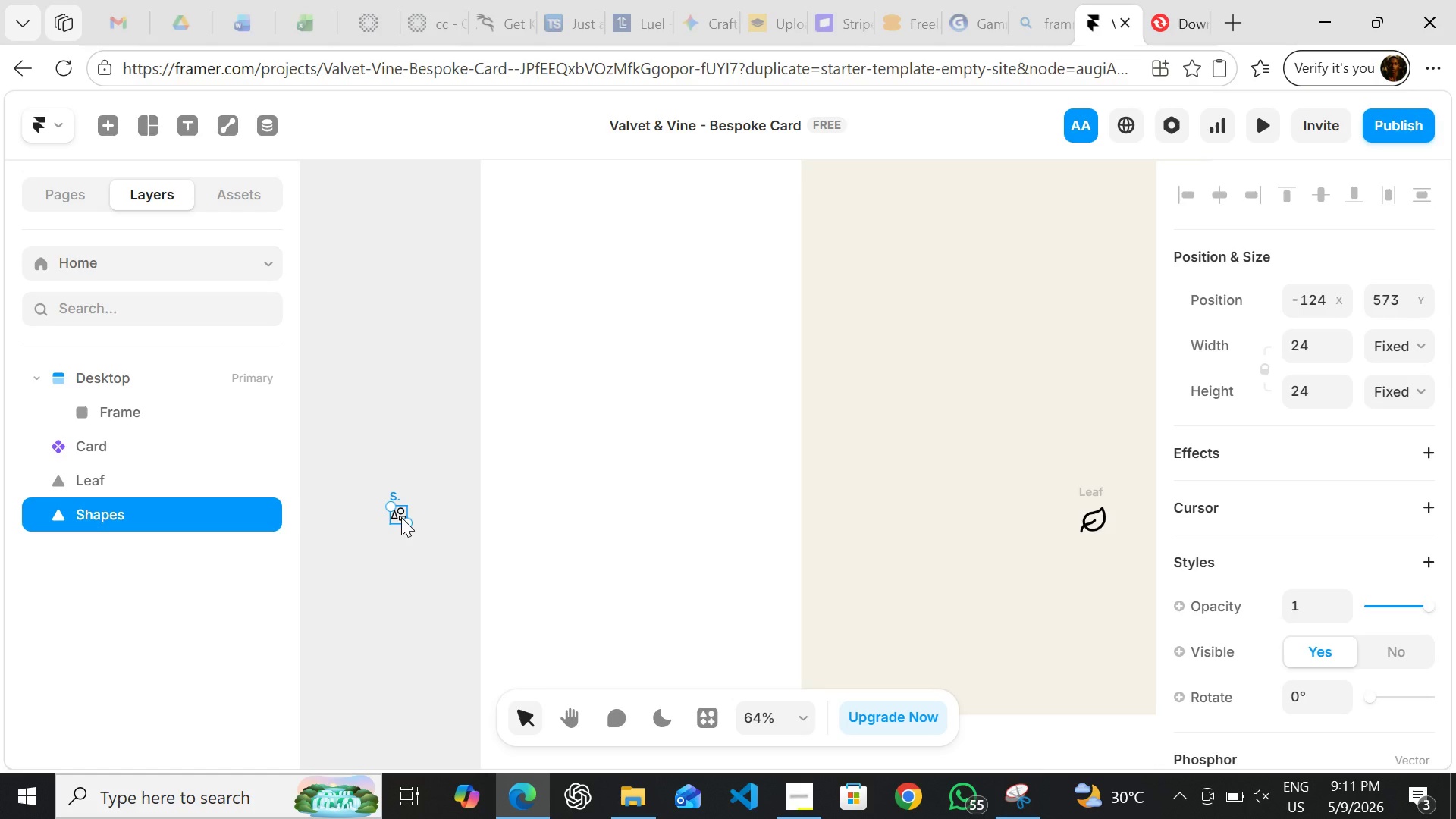 
wait(10.06)
 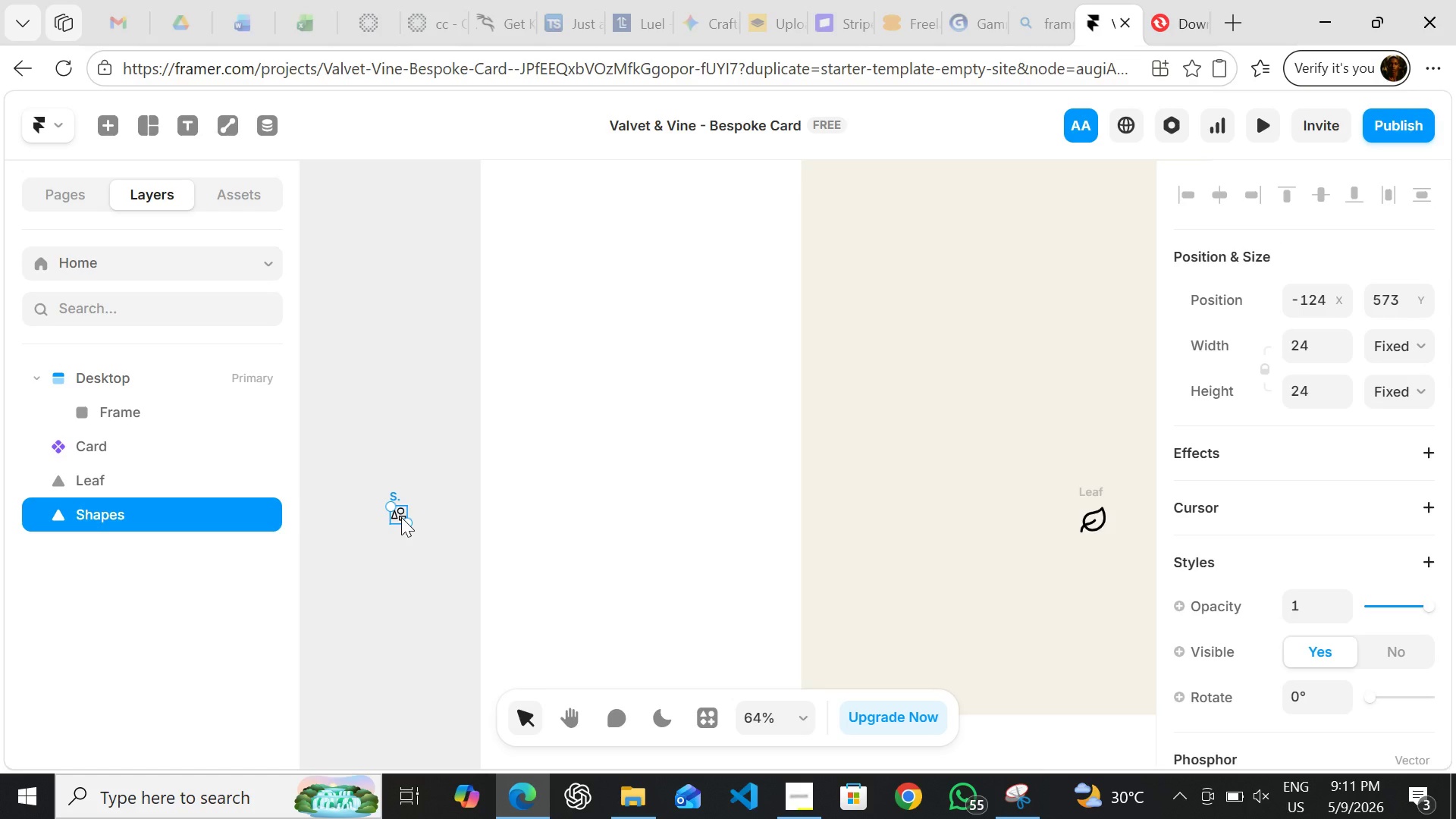 
mouse_move([1304, 596])
 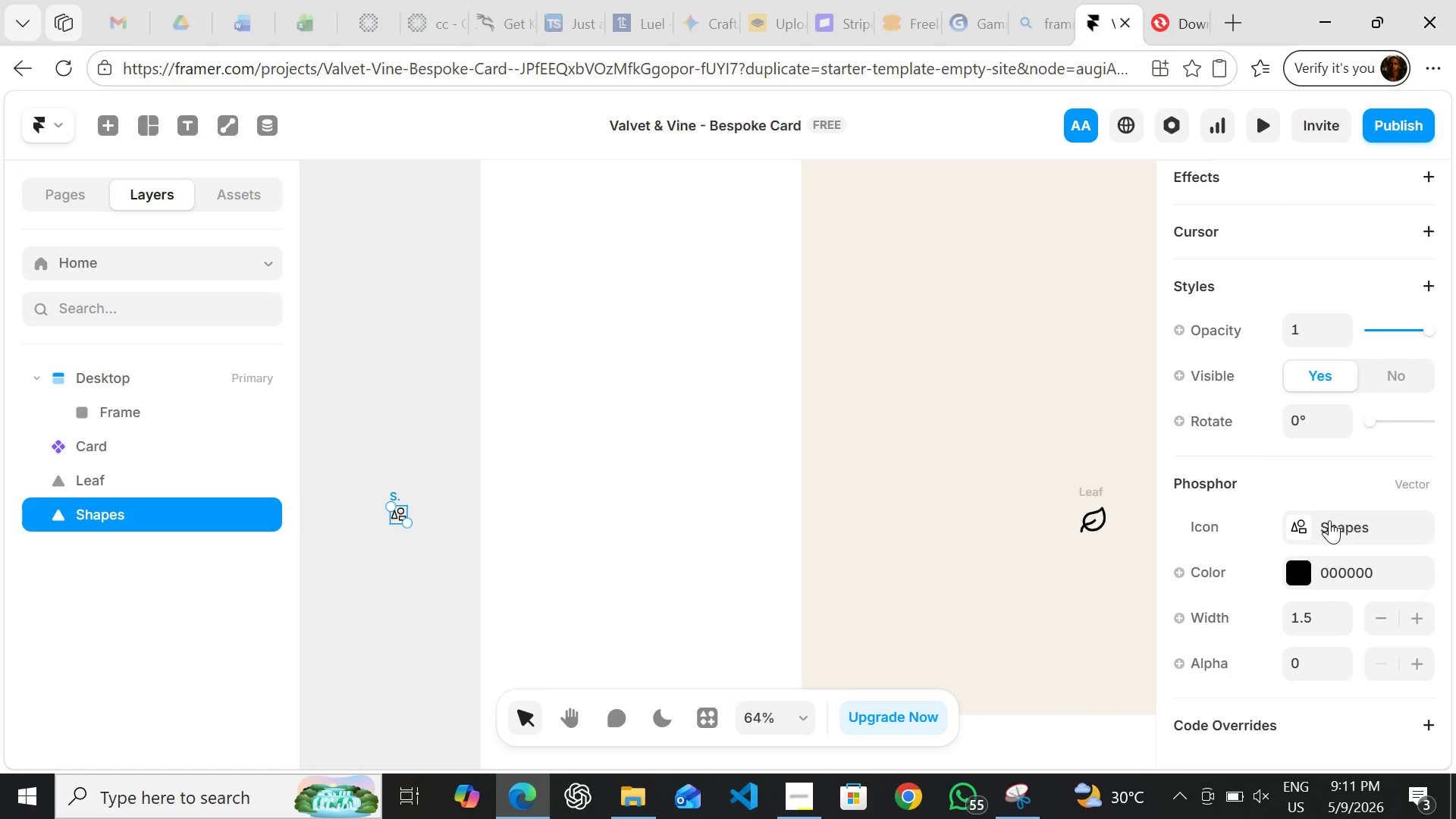 
left_click([1329, 521])
 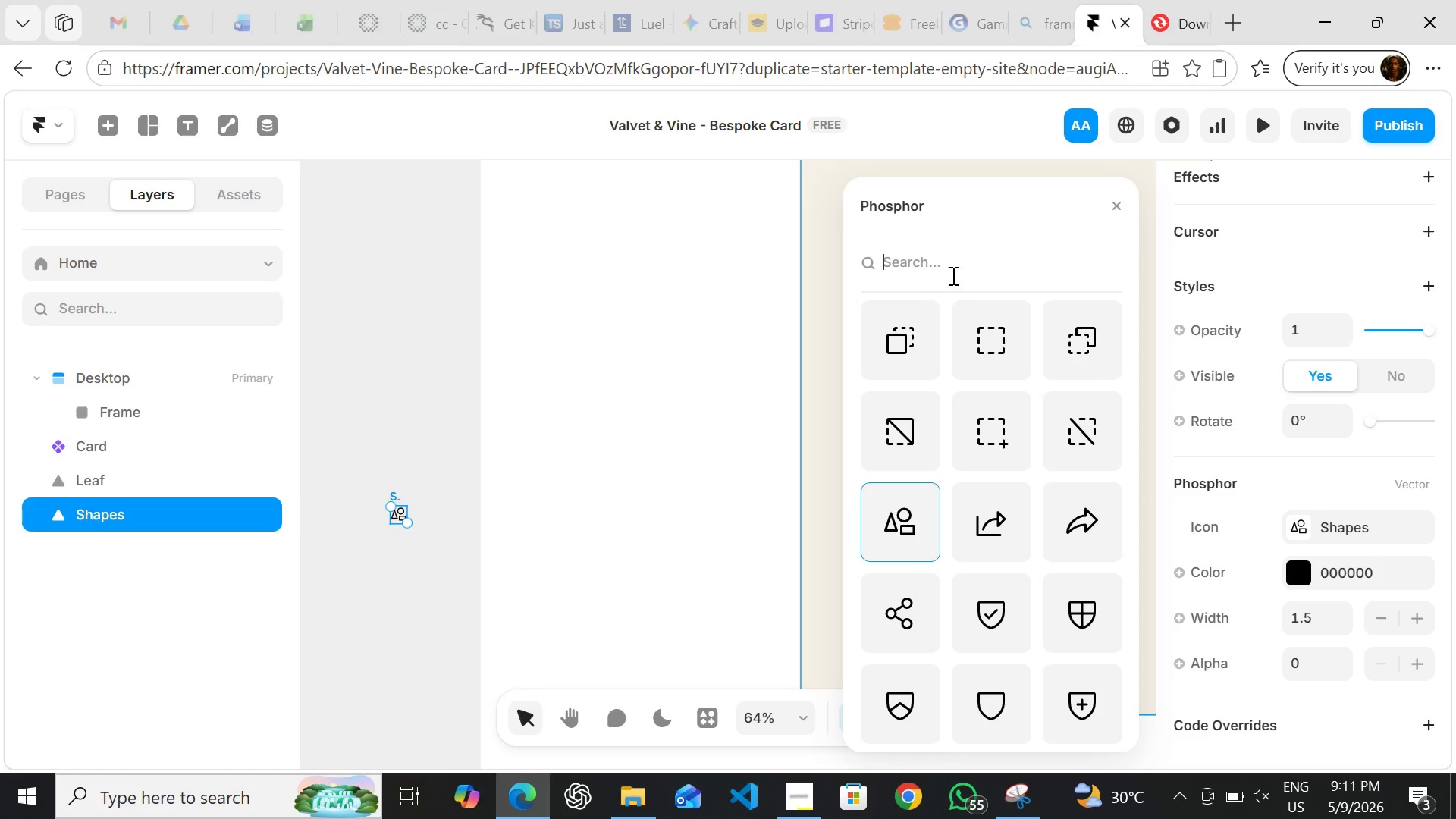 
type(leaf)
 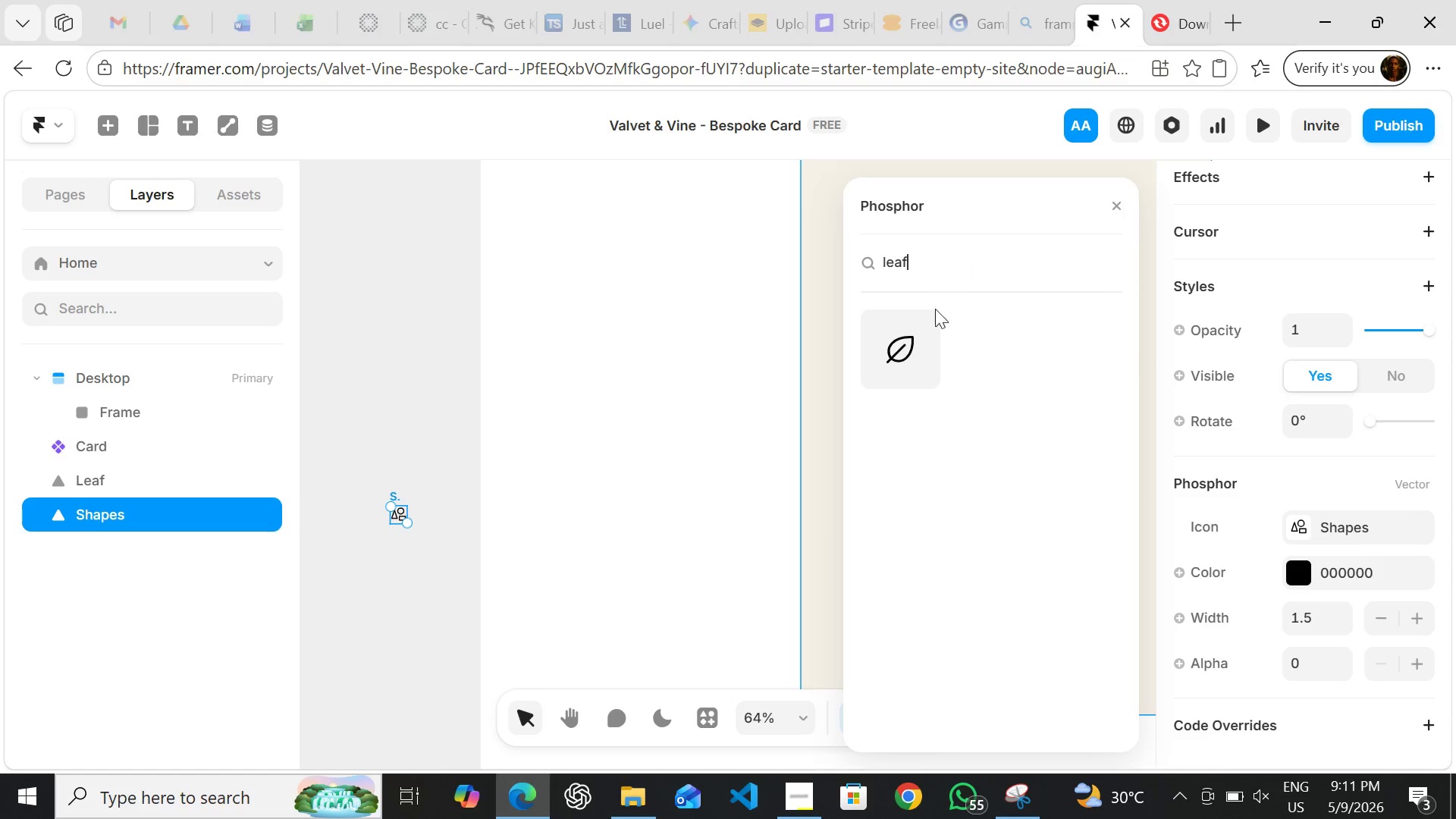 
left_click([915, 341])
 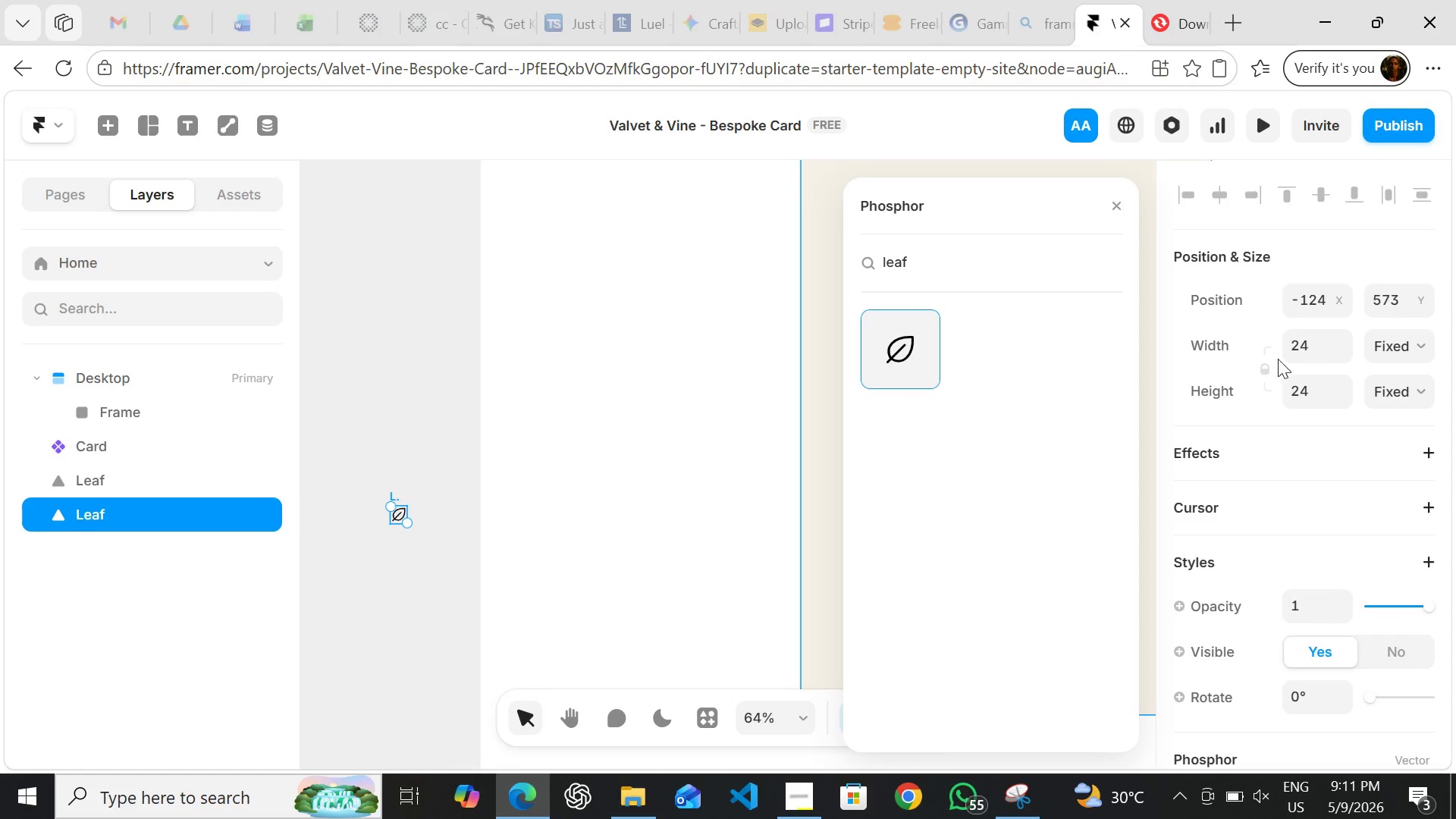 
left_click([1308, 353])
 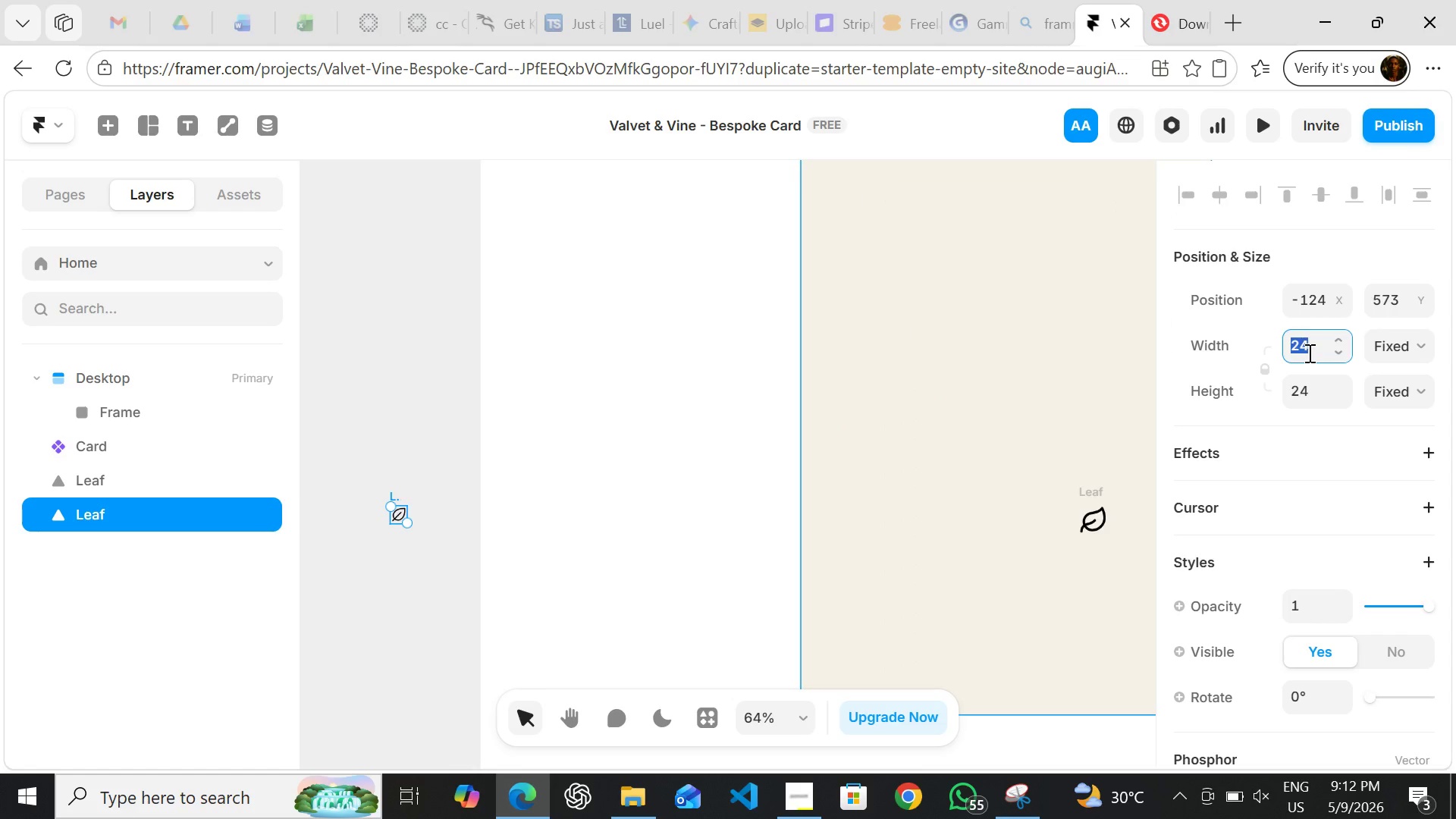 
type(40)
 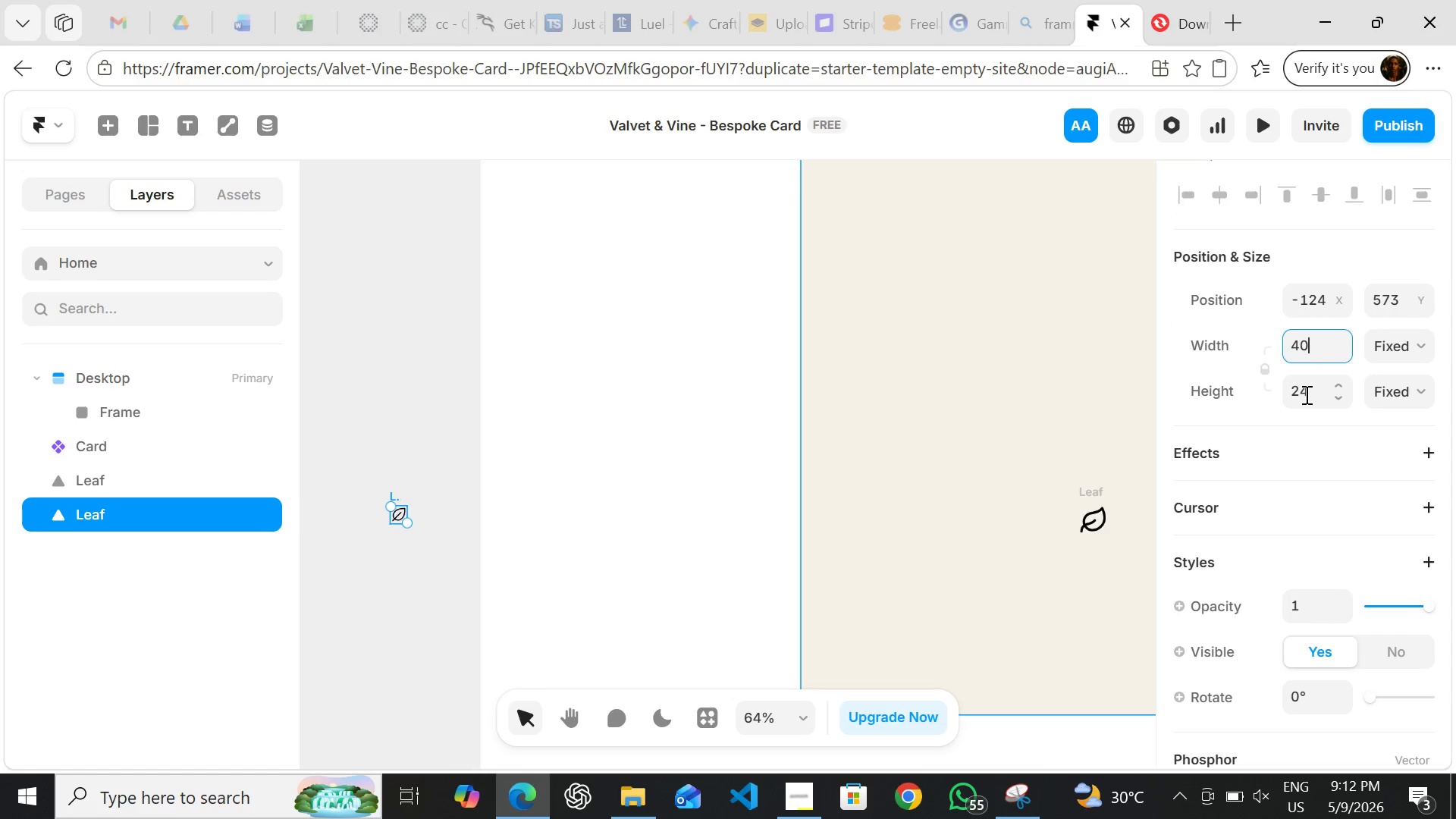 
left_click([1305, 394])
 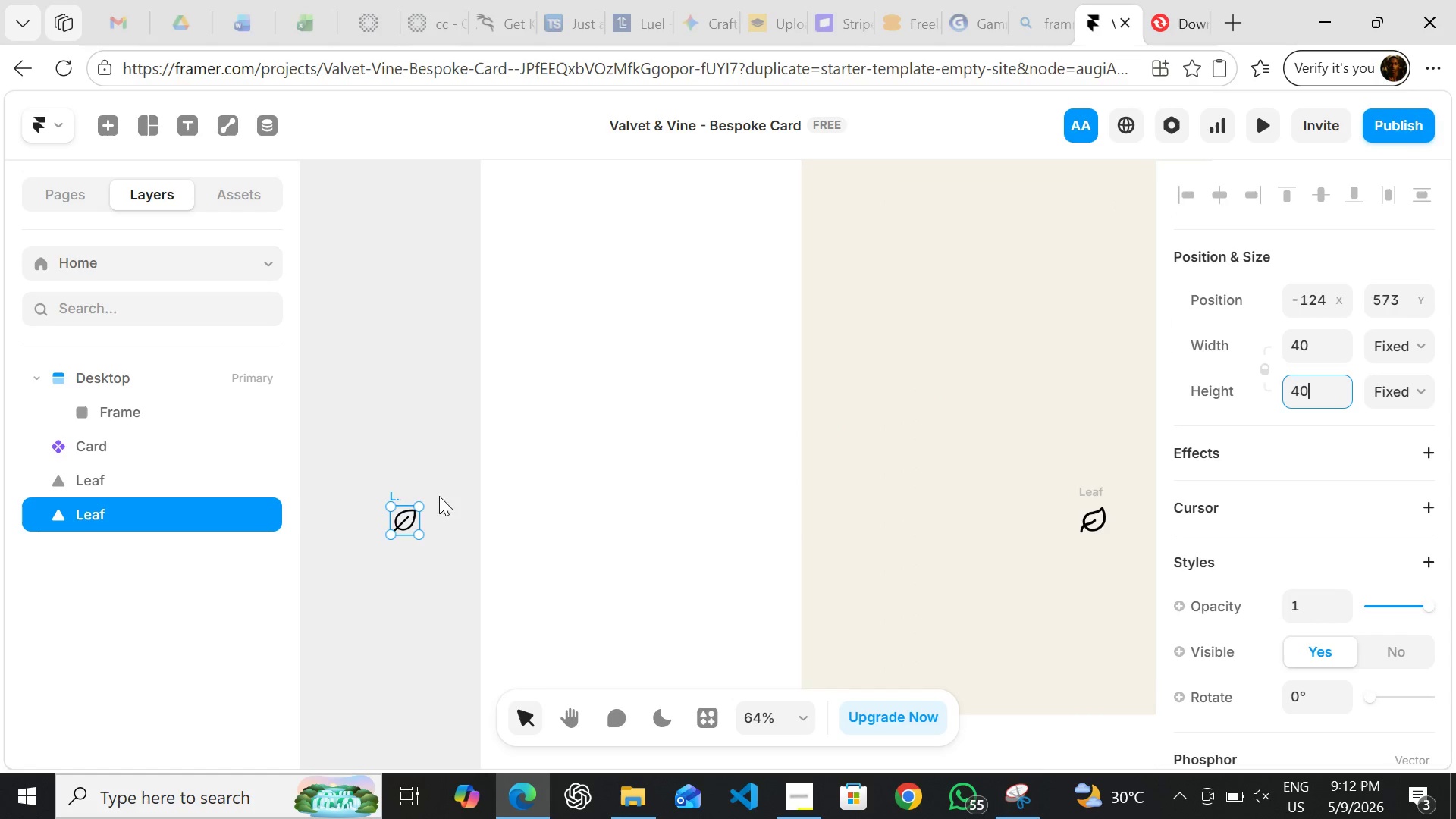 
left_click_drag(start_coordinate=[403, 527], to_coordinate=[849, 177])
 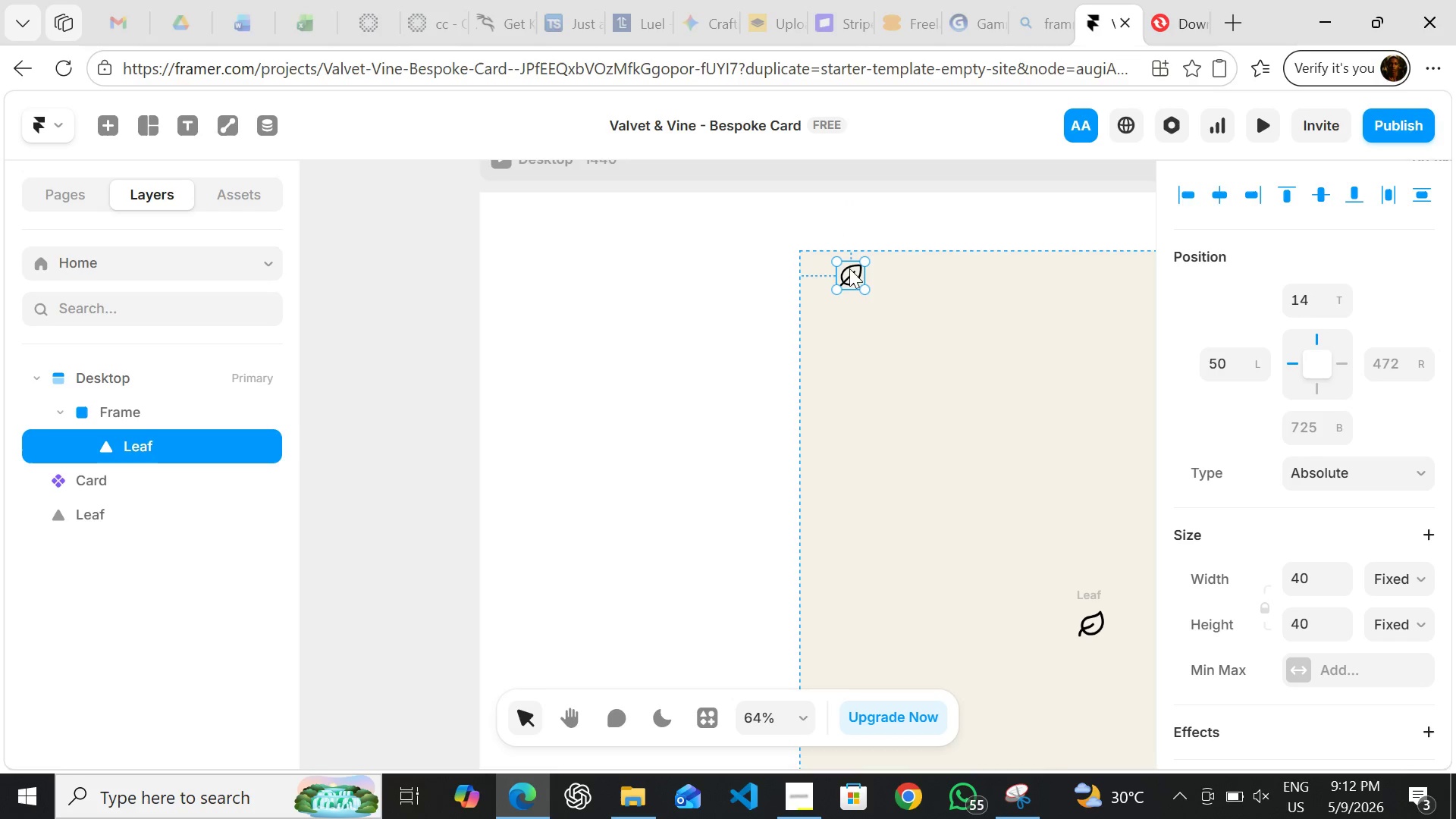 
left_click_drag(start_coordinate=[851, 271], to_coordinate=[846, 293])
 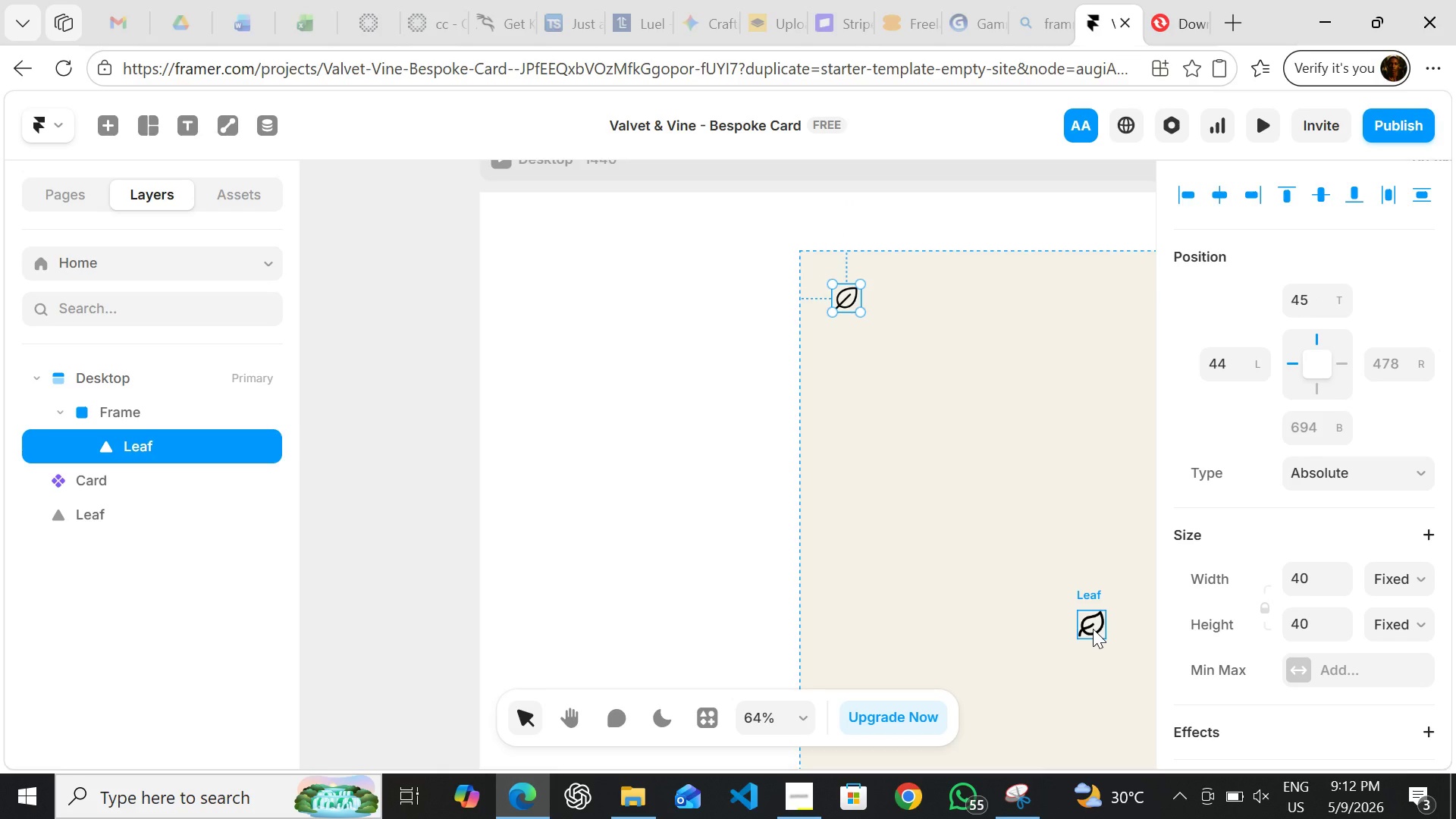 
left_click_drag(start_coordinate=[1093, 629], to_coordinate=[902, 300])
 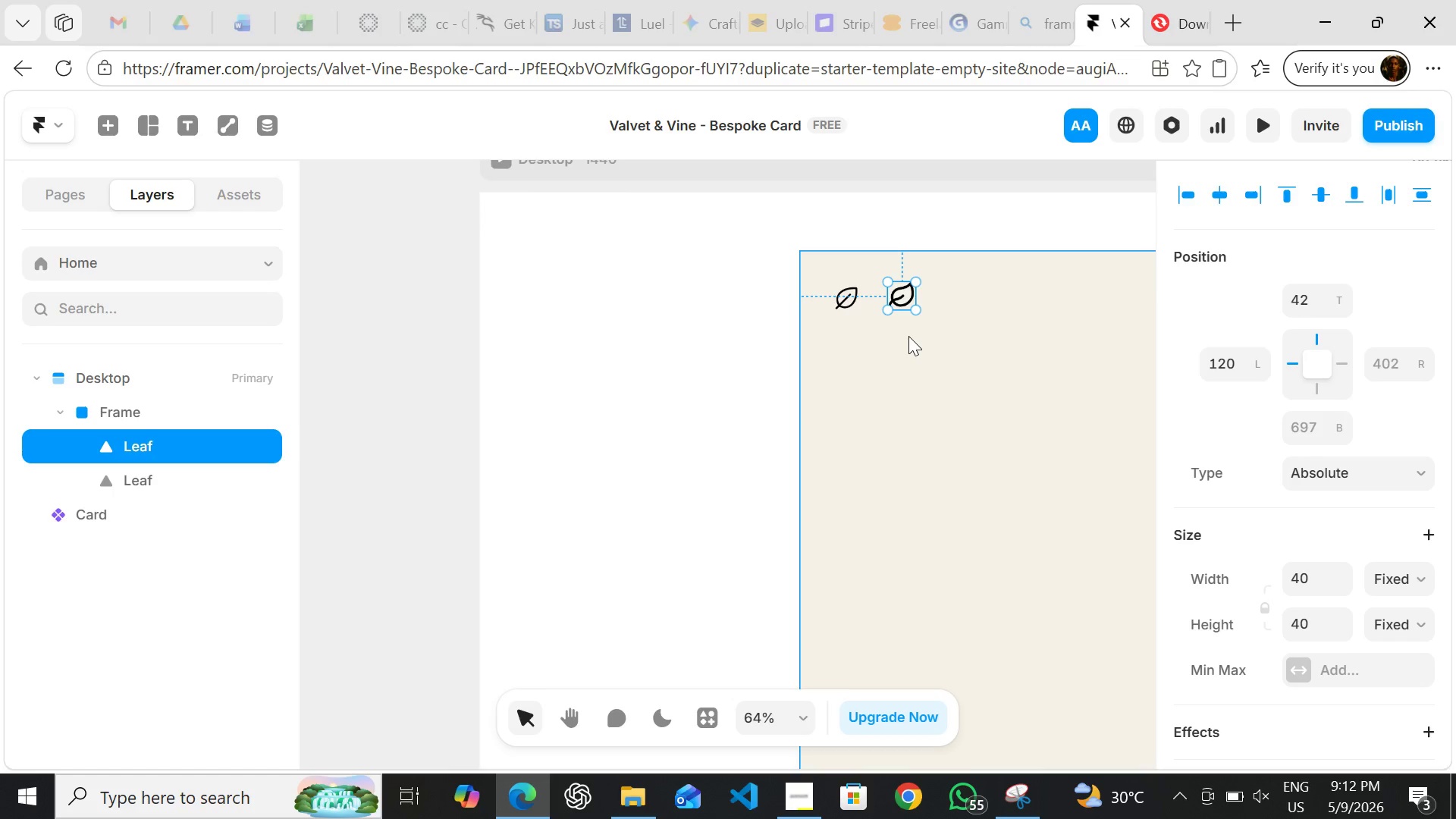 
left_click([908, 336])
 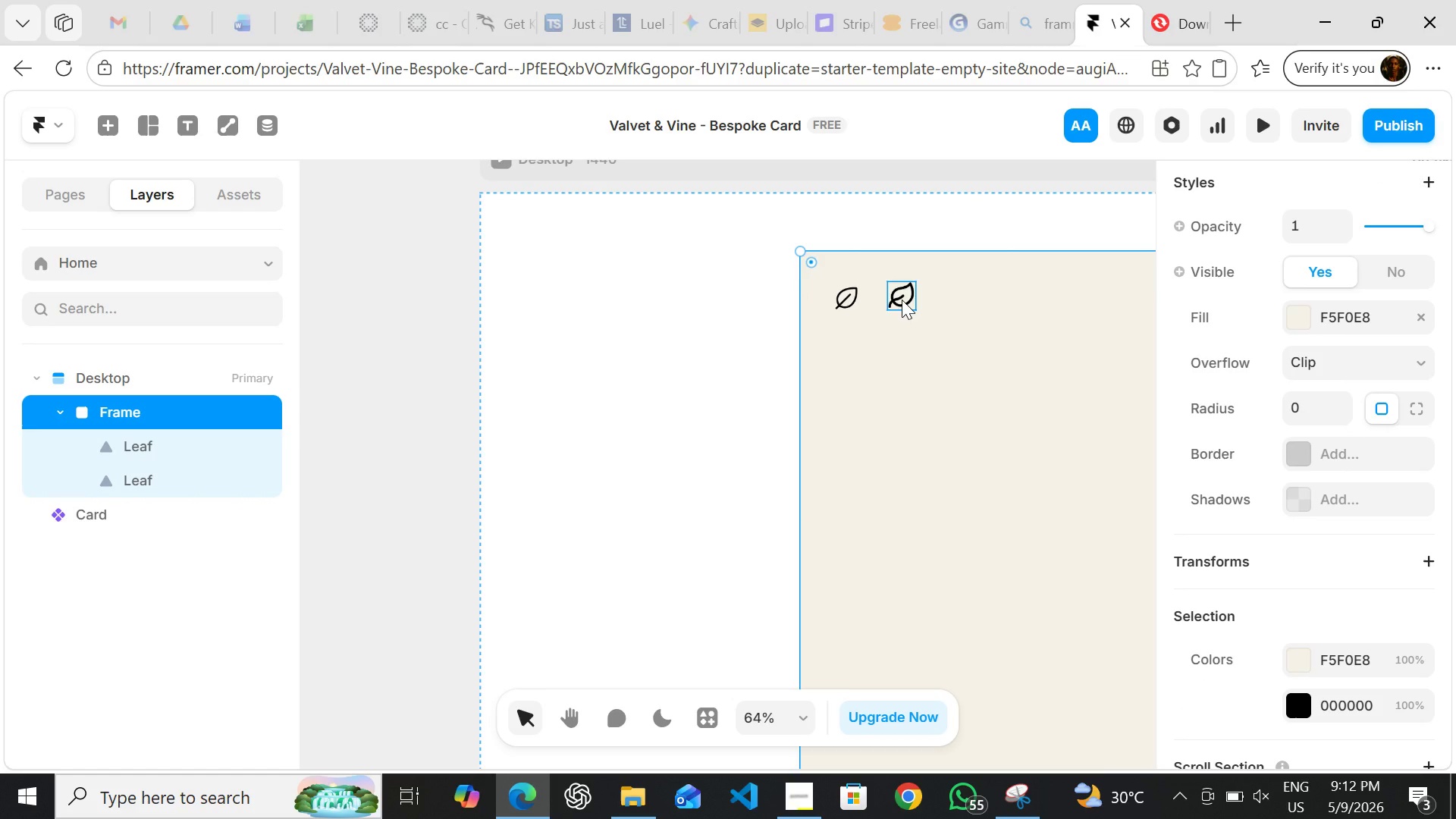 
left_click_drag(start_coordinate=[902, 300], to_coordinate=[902, 303])
 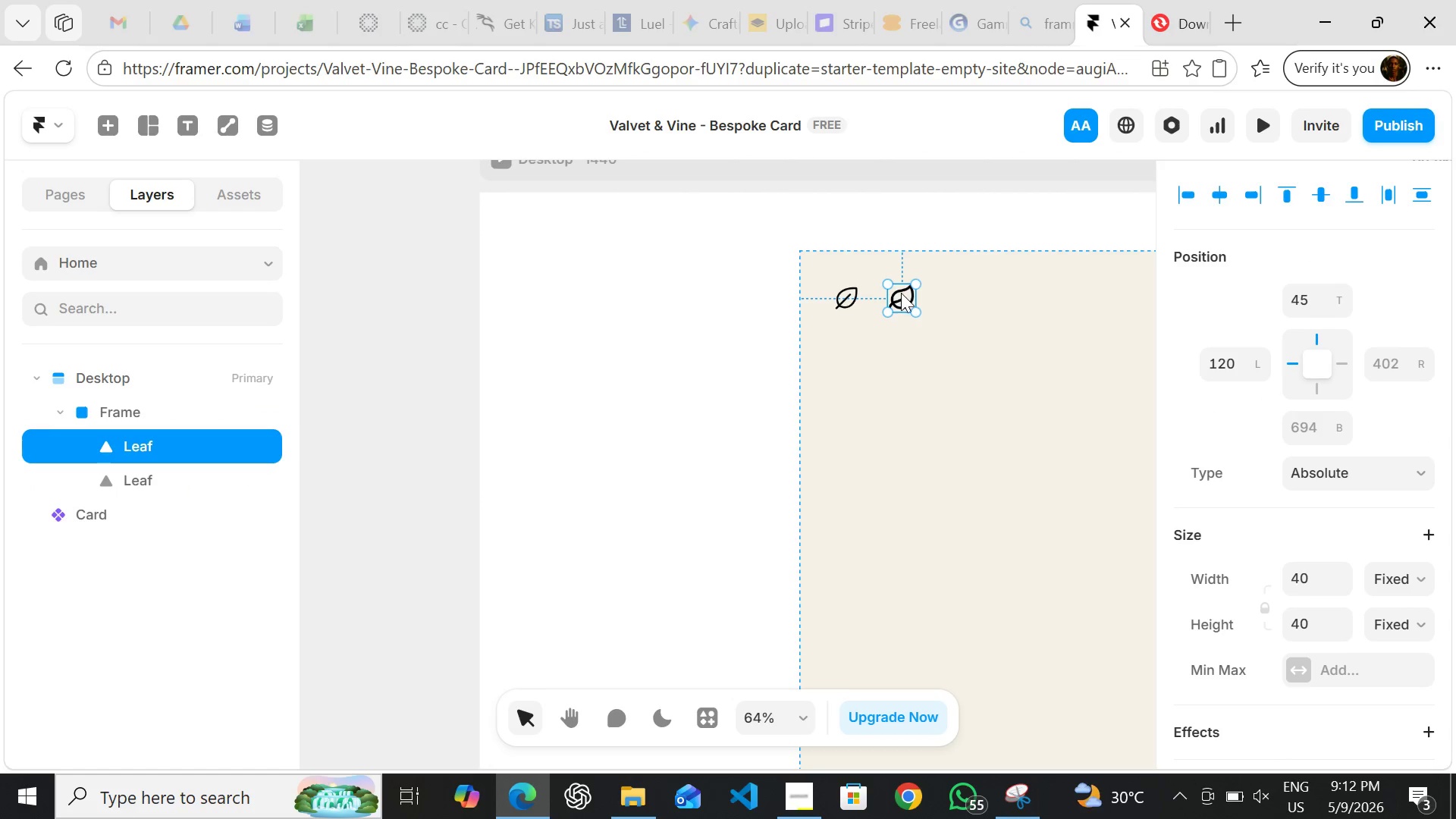 
left_click([912, 335])
 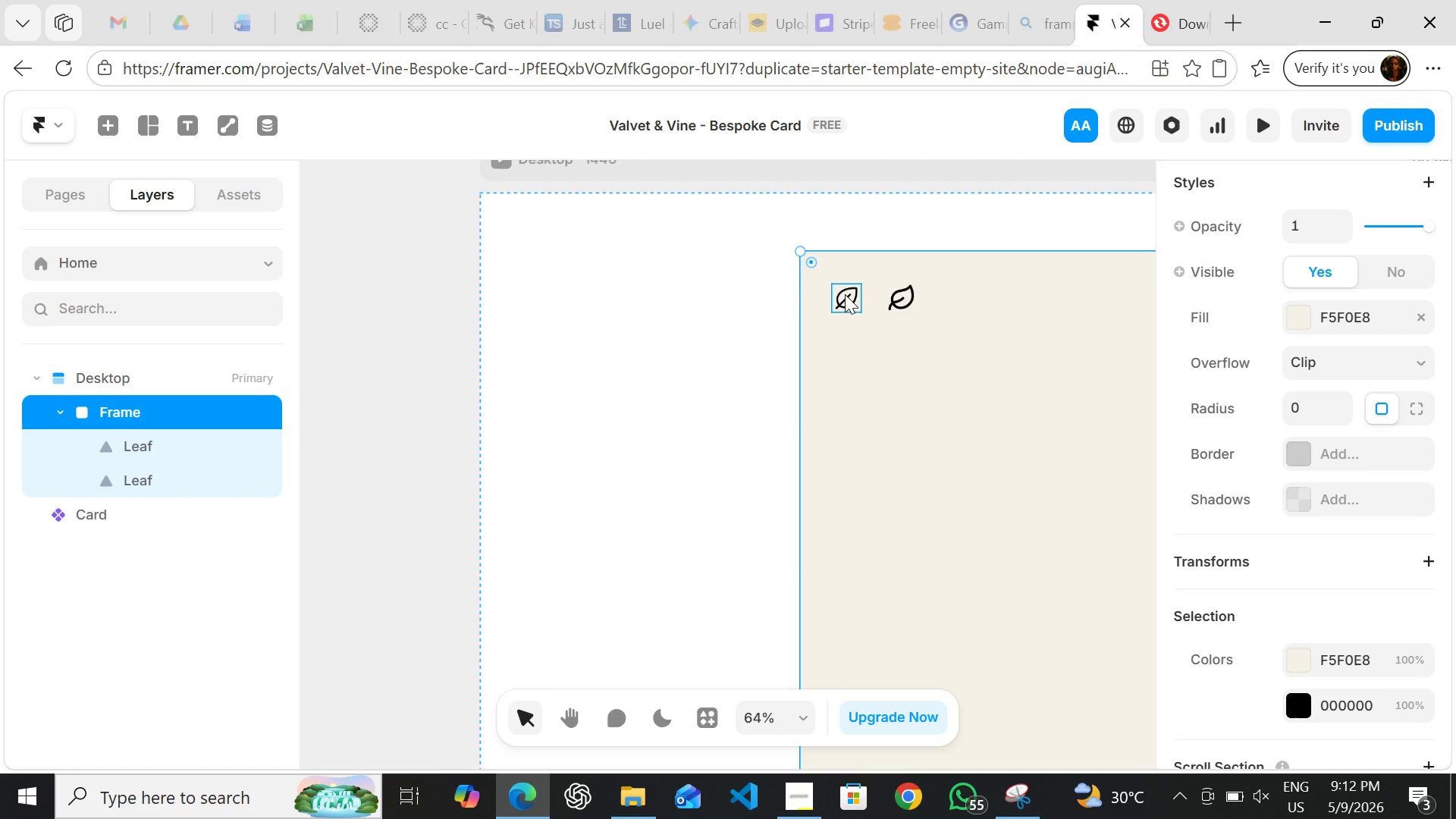 
left_click([845, 294])
 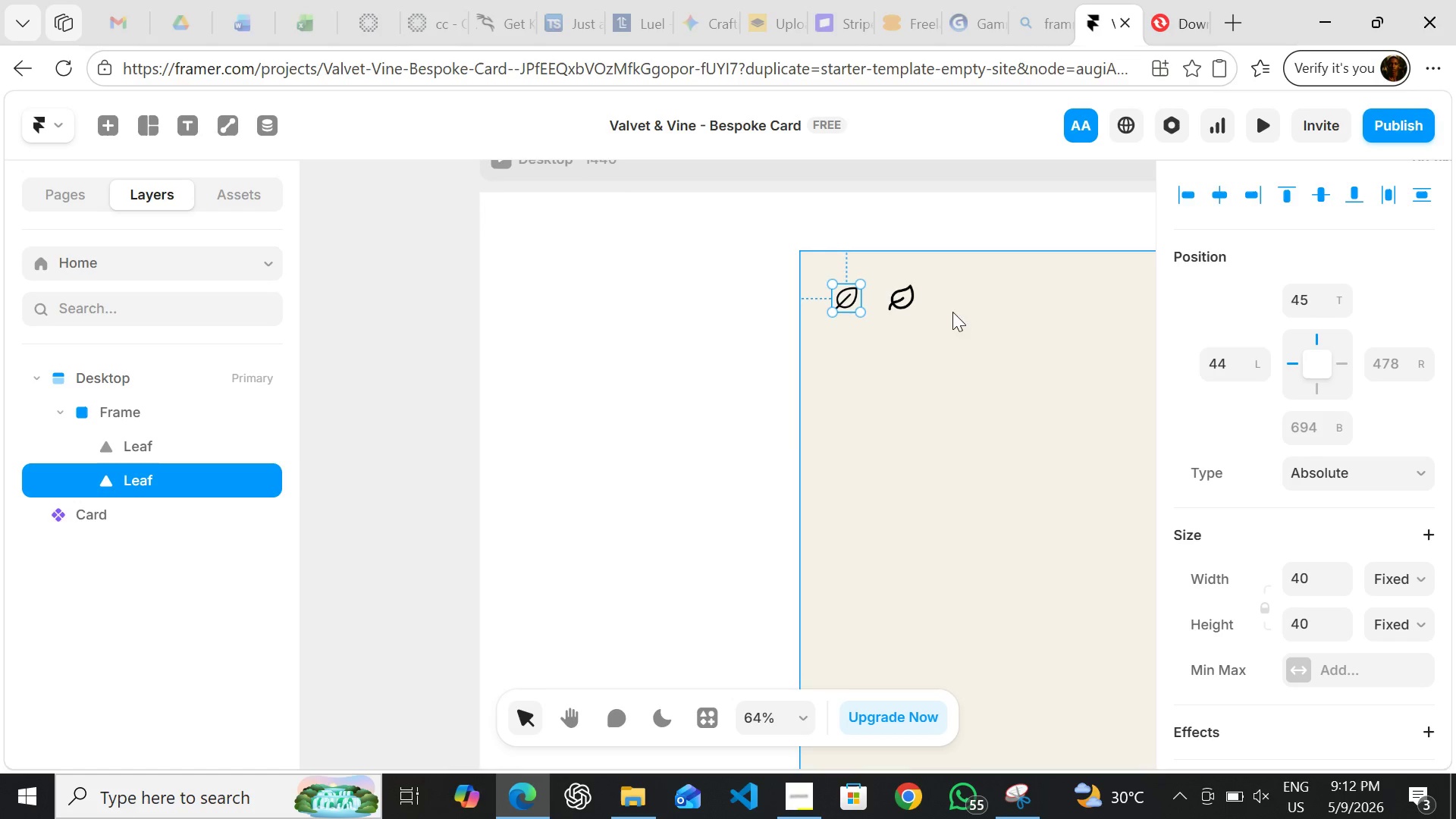 
left_click([914, 300])
 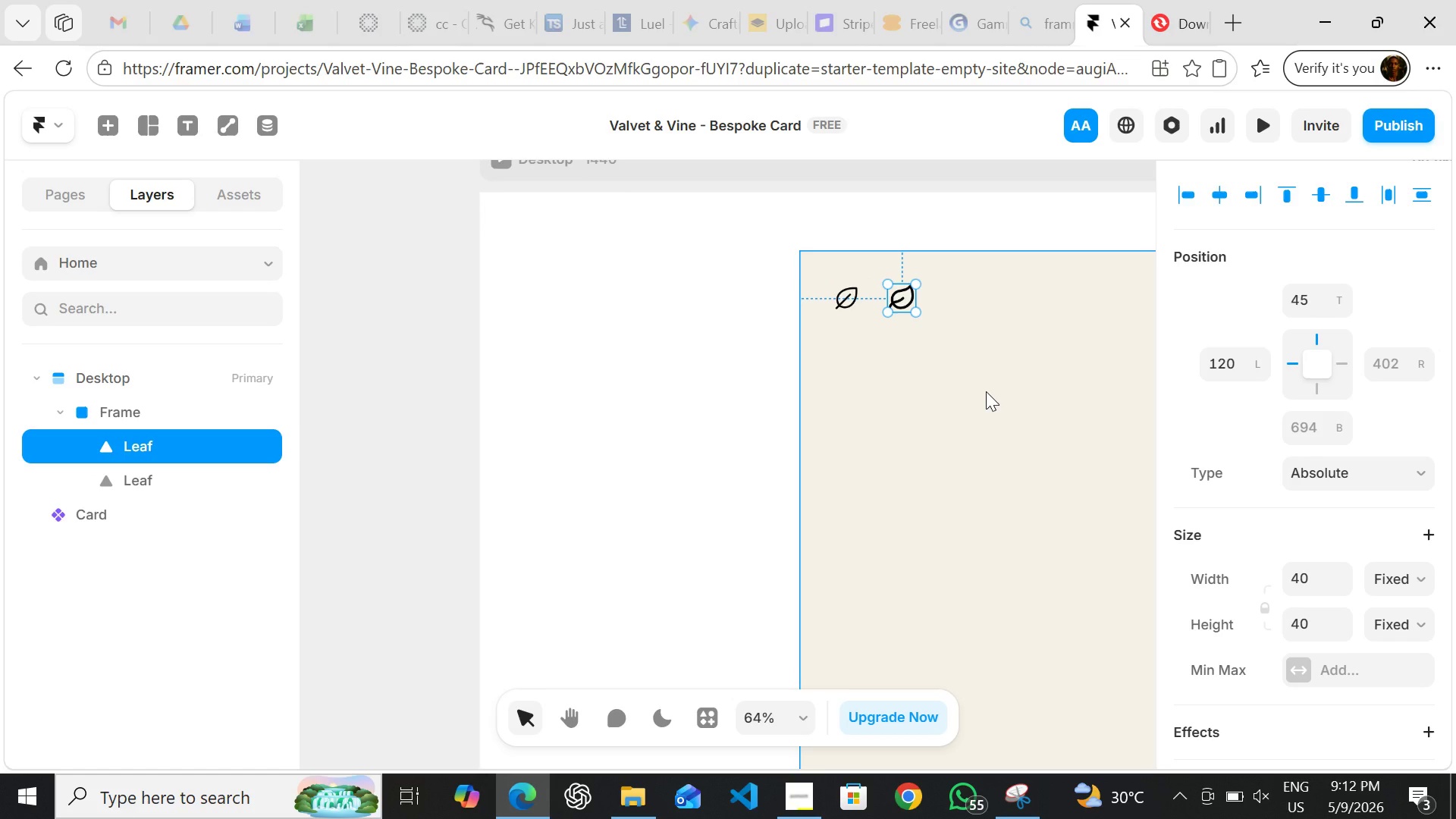 
left_click([986, 391])
 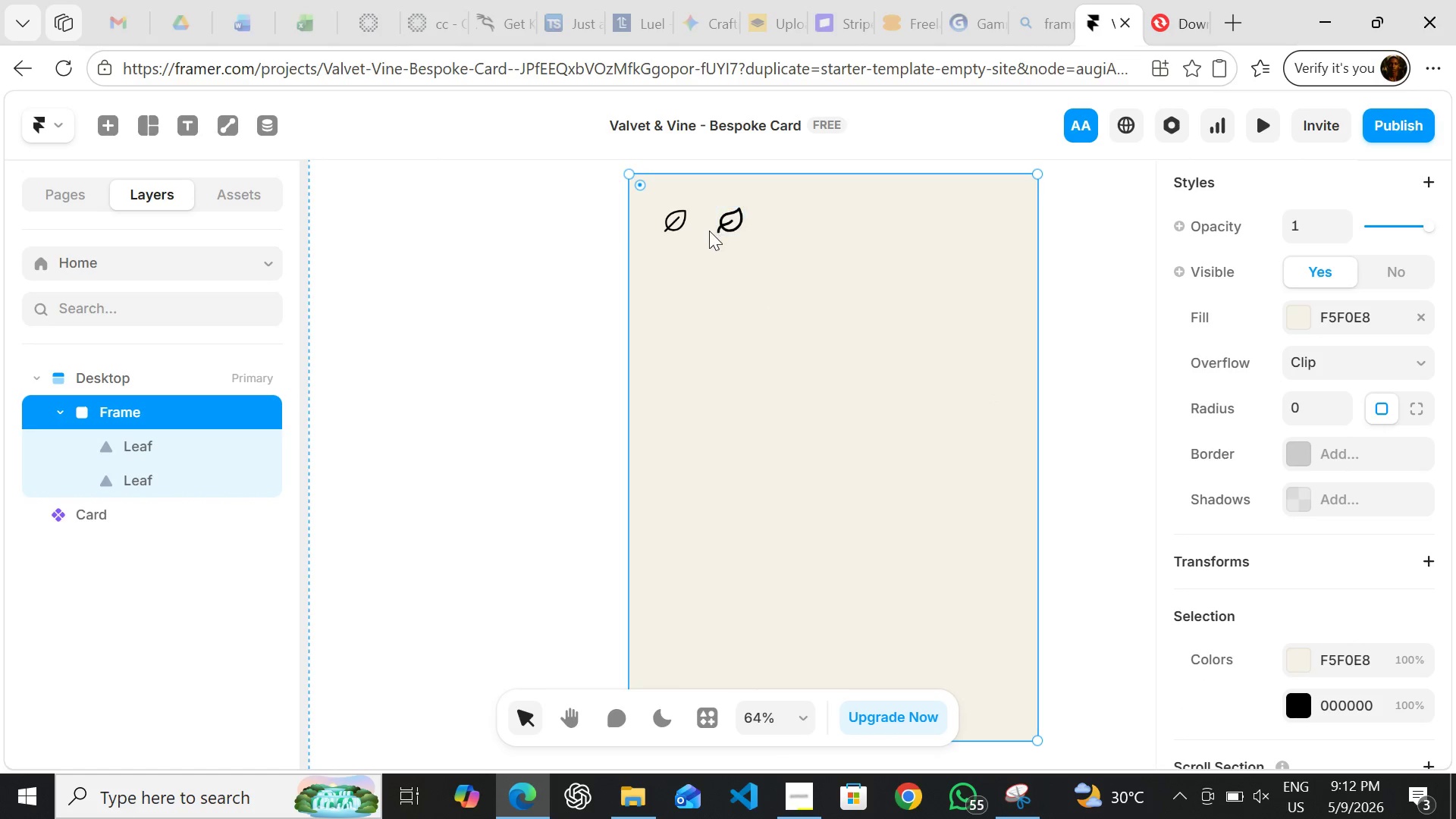 
left_click([686, 220])
 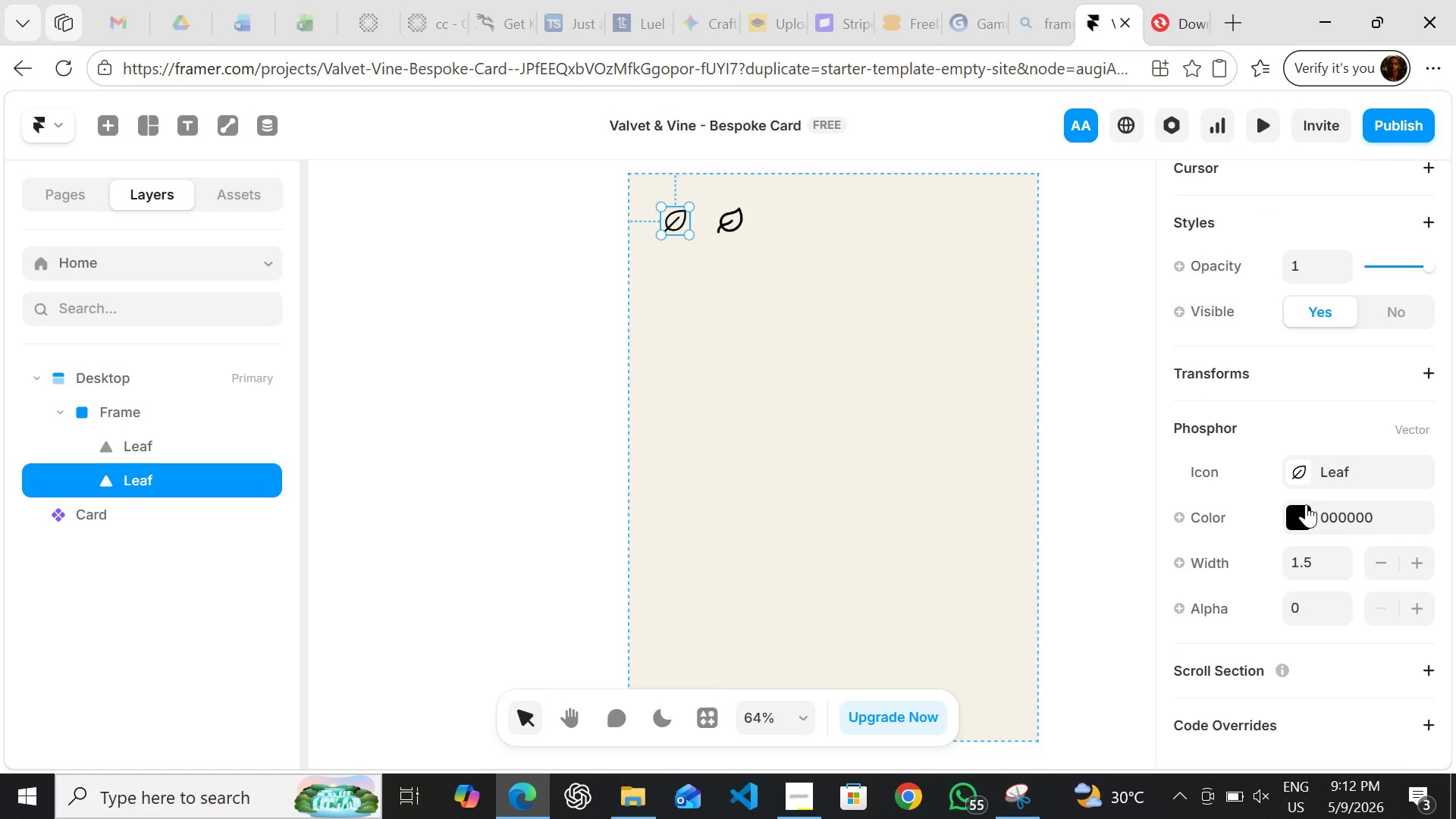 
wait(14.12)
 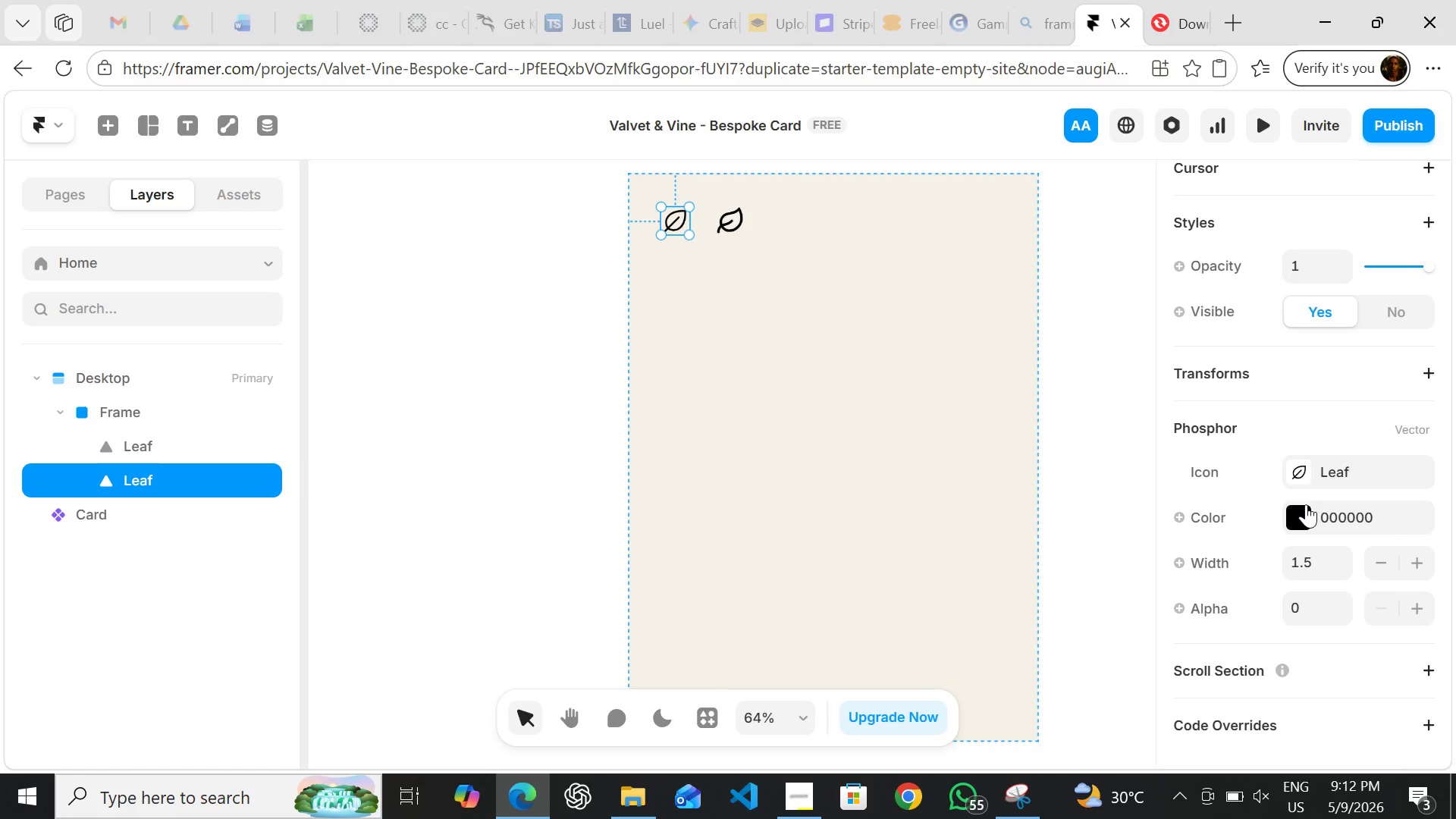 
left_click([1312, 610])
 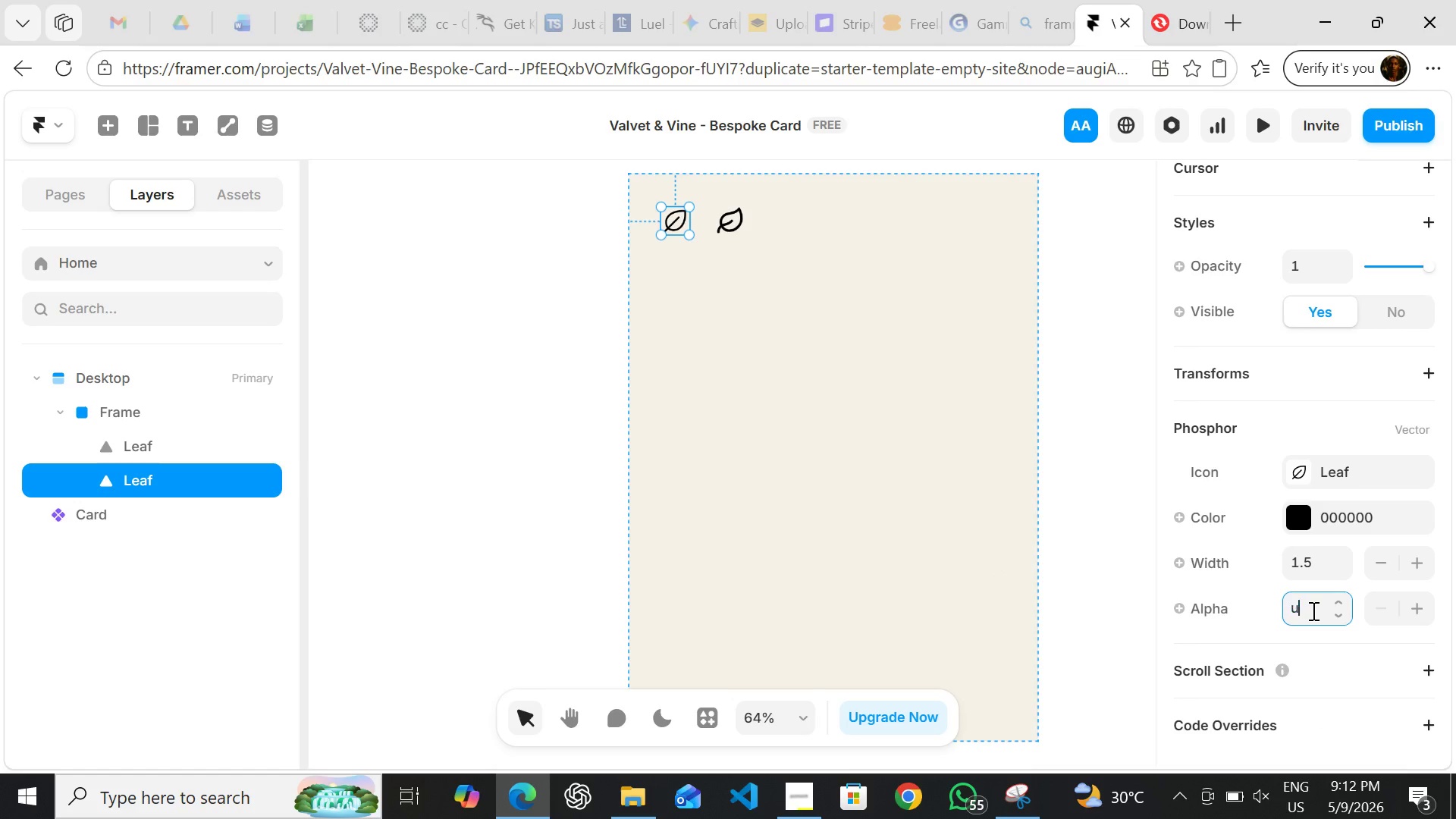 
key(U)
 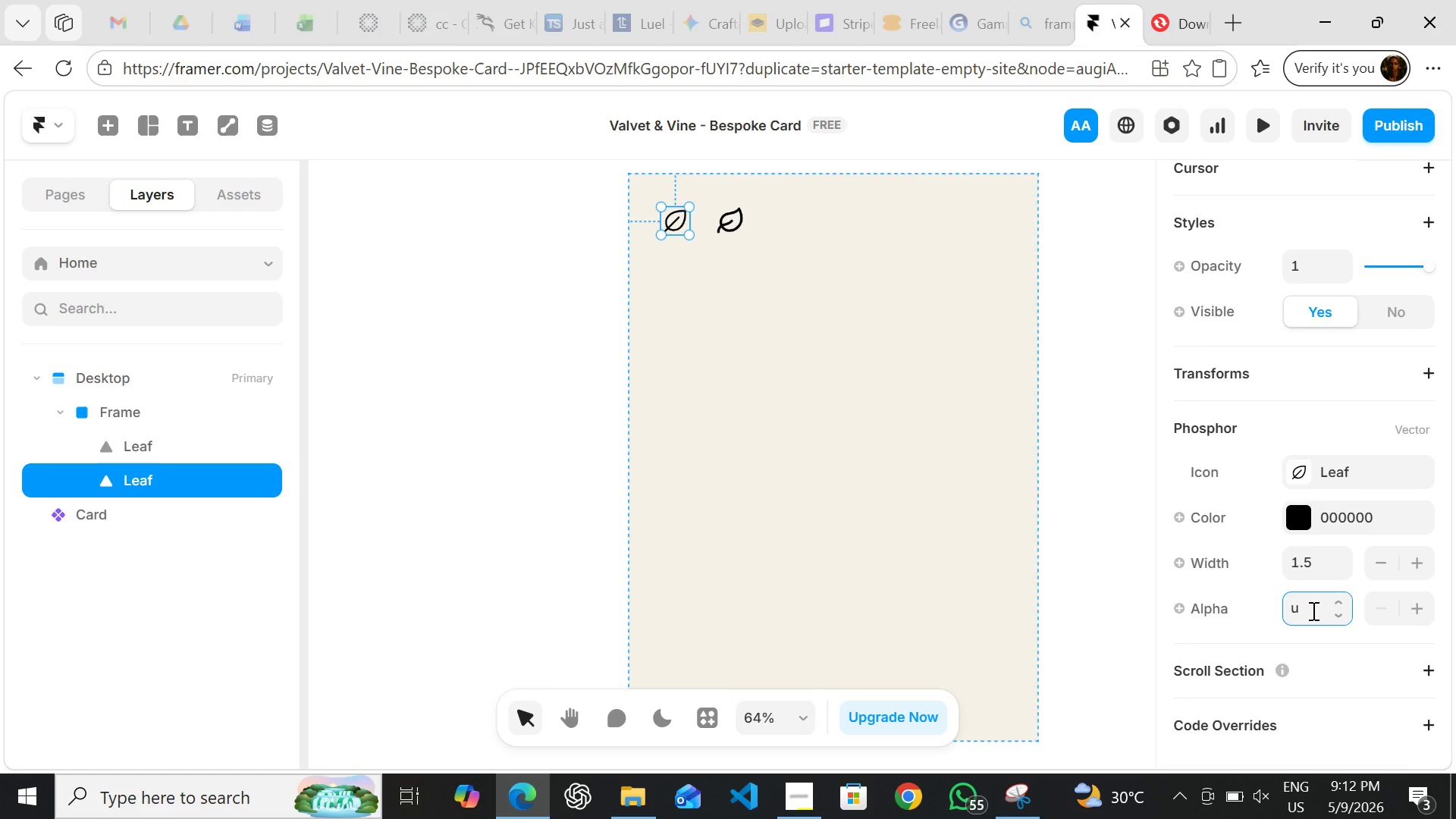 
key(Backspace)
 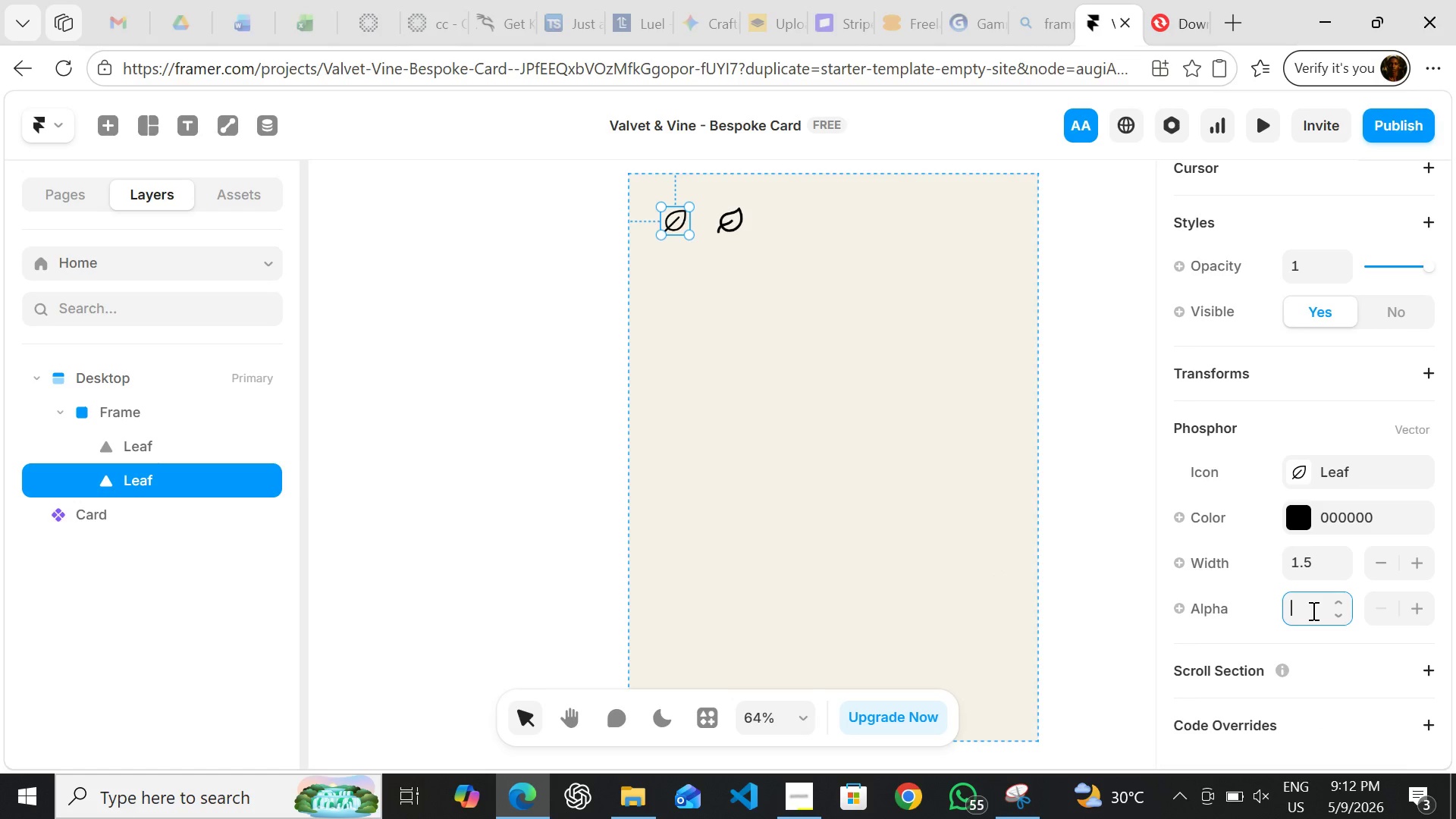 
key(8)
 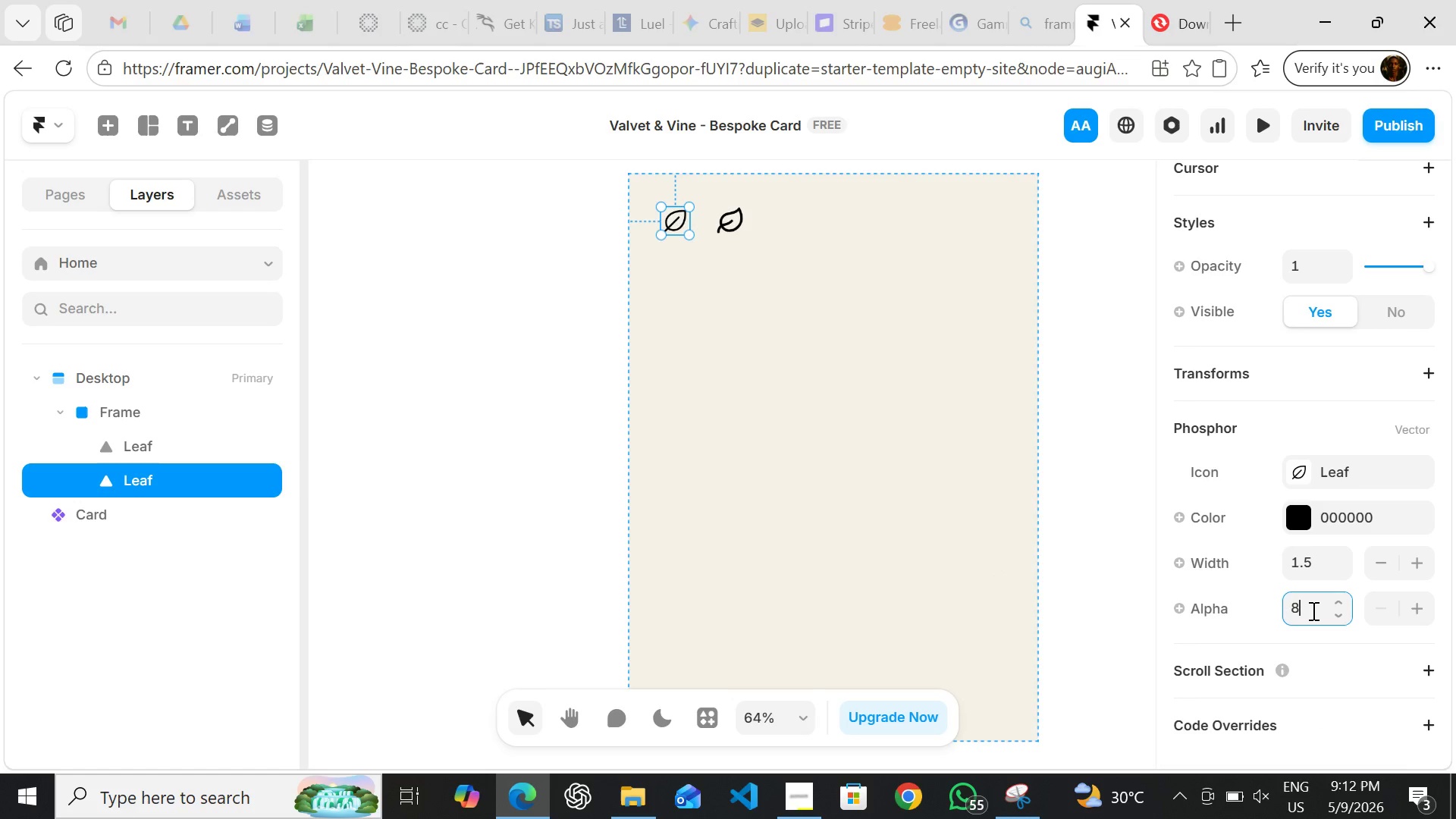 
key(Enter)
 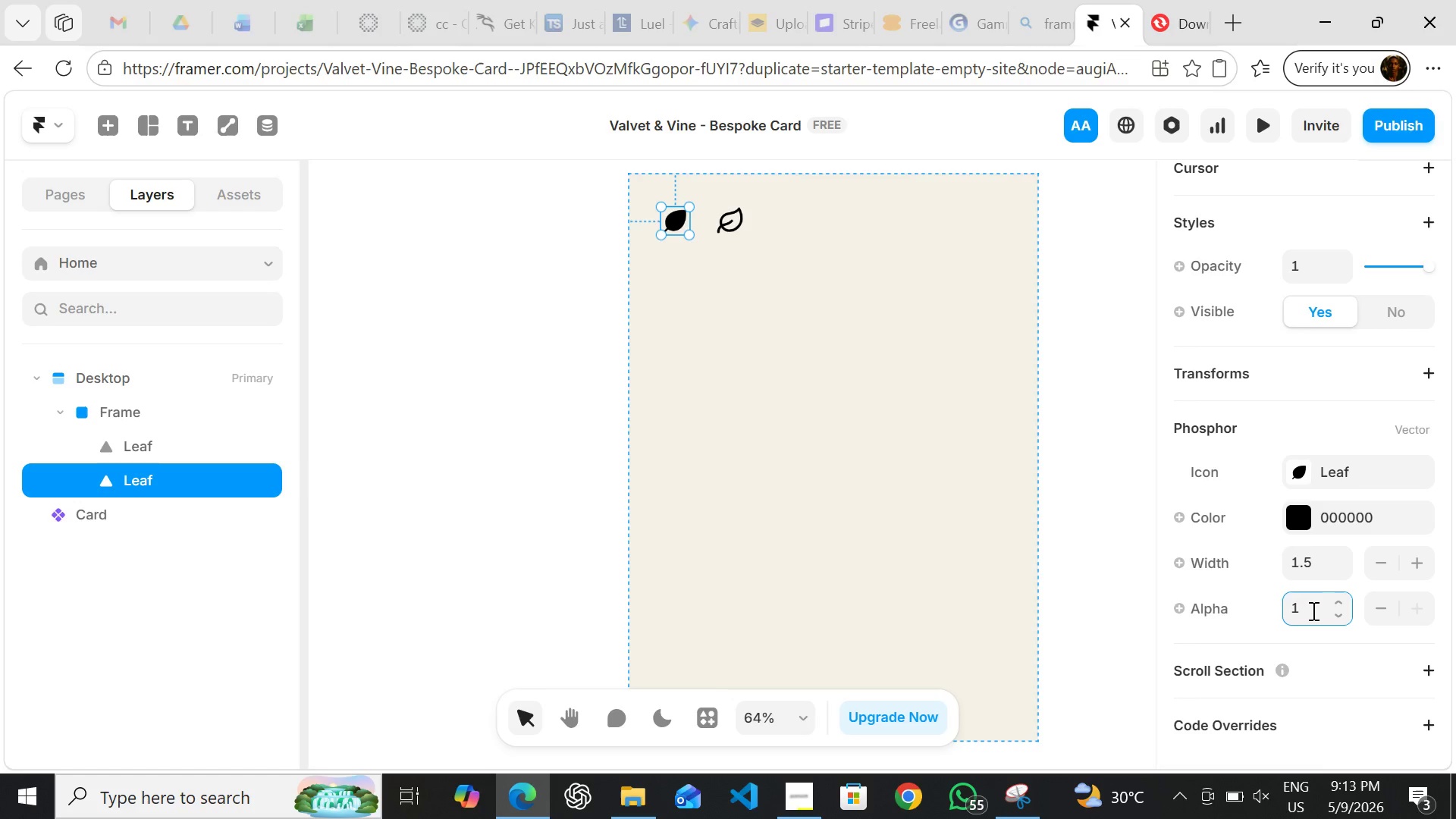 
wait(6.28)
 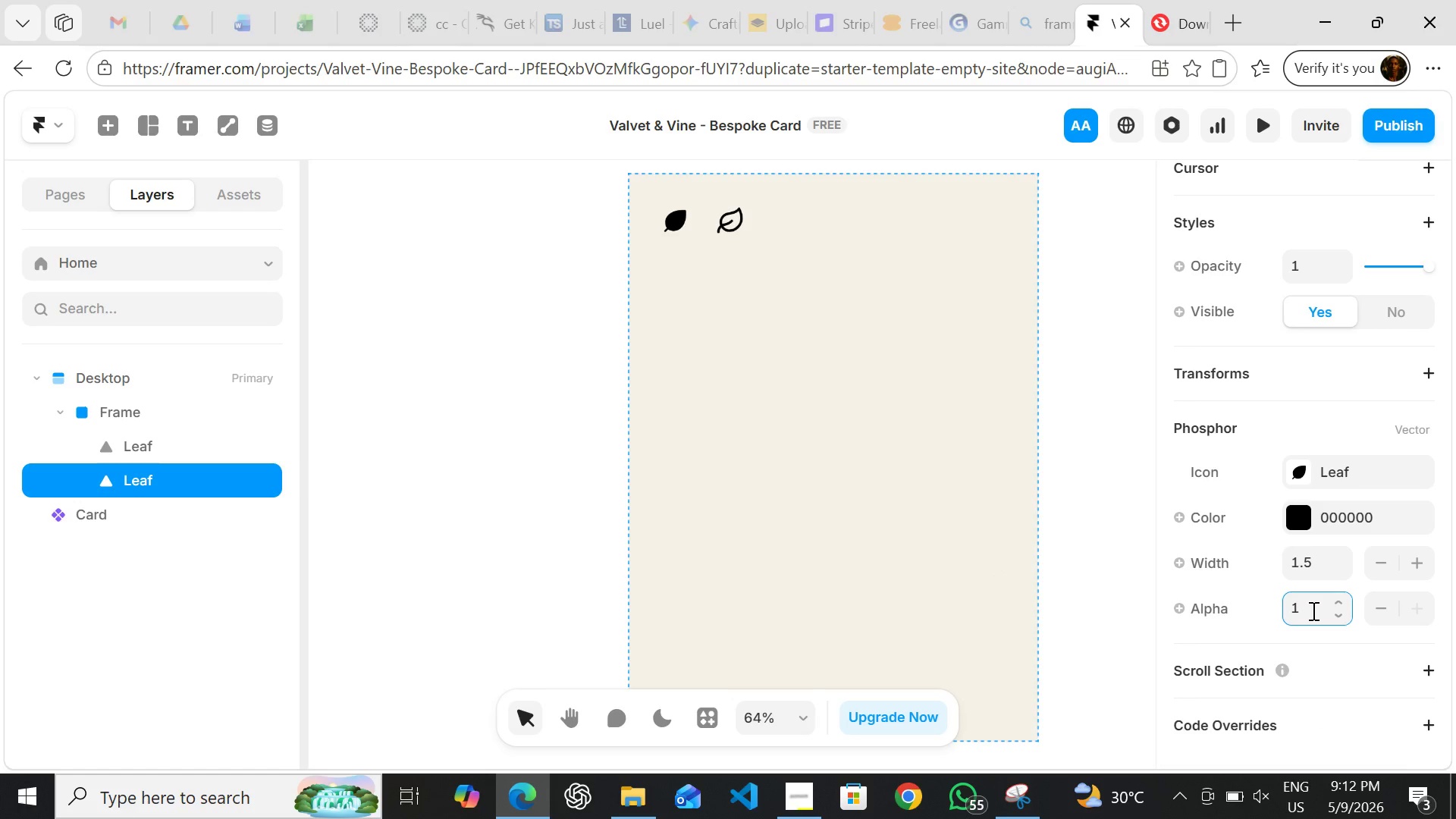 
left_click([1312, 610])
 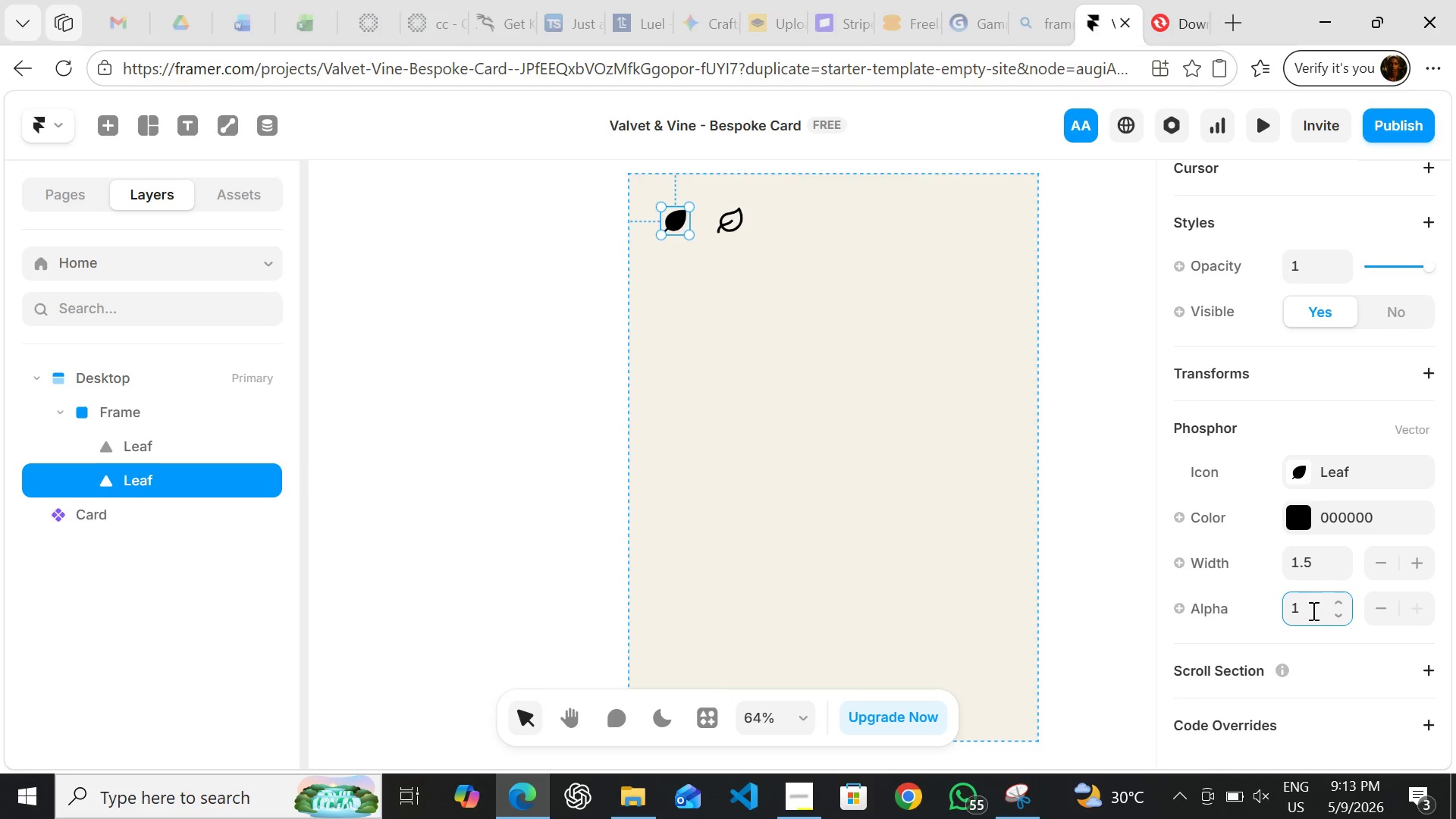 
double_click([1312, 610])
 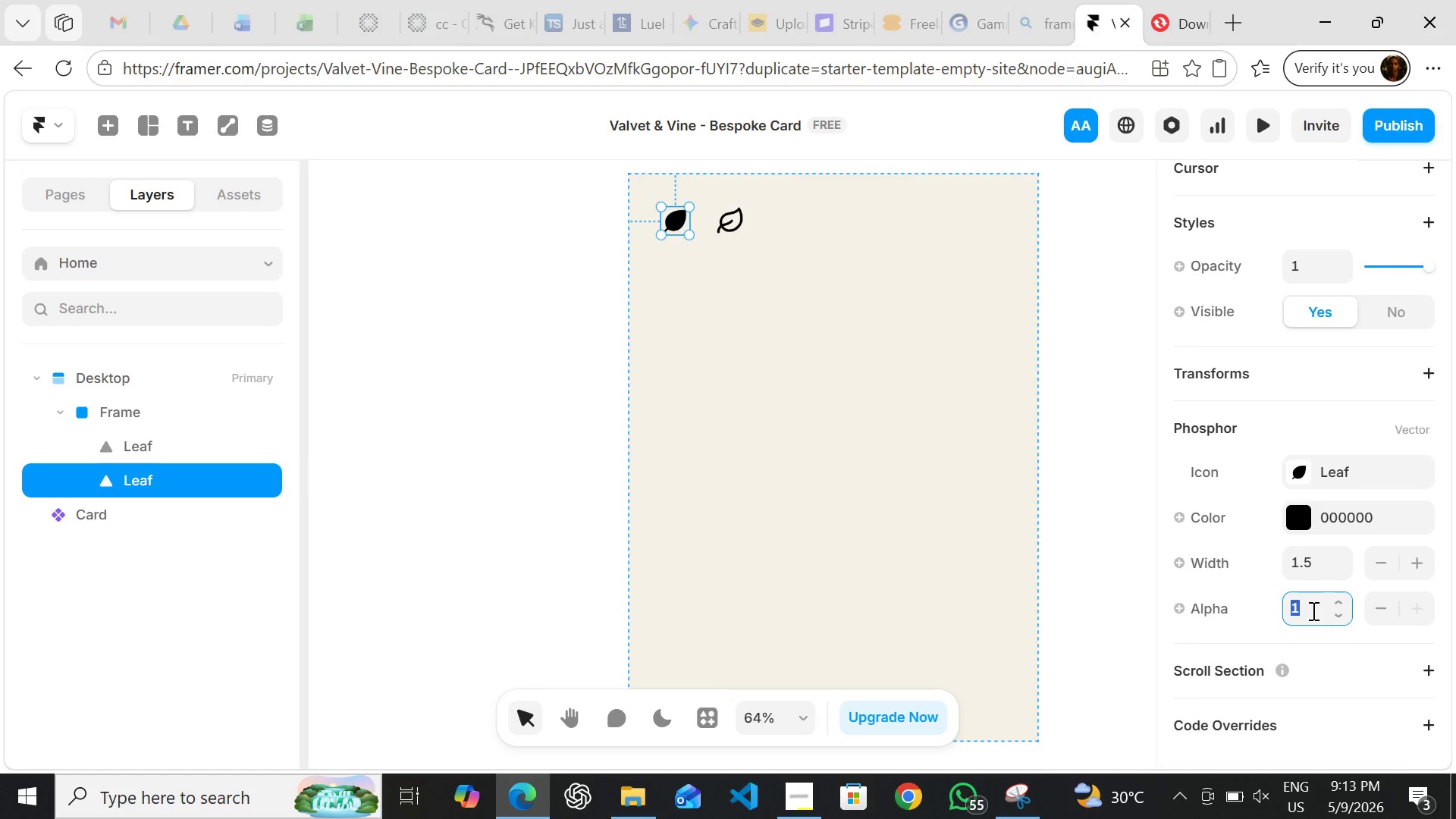 
key(7)
 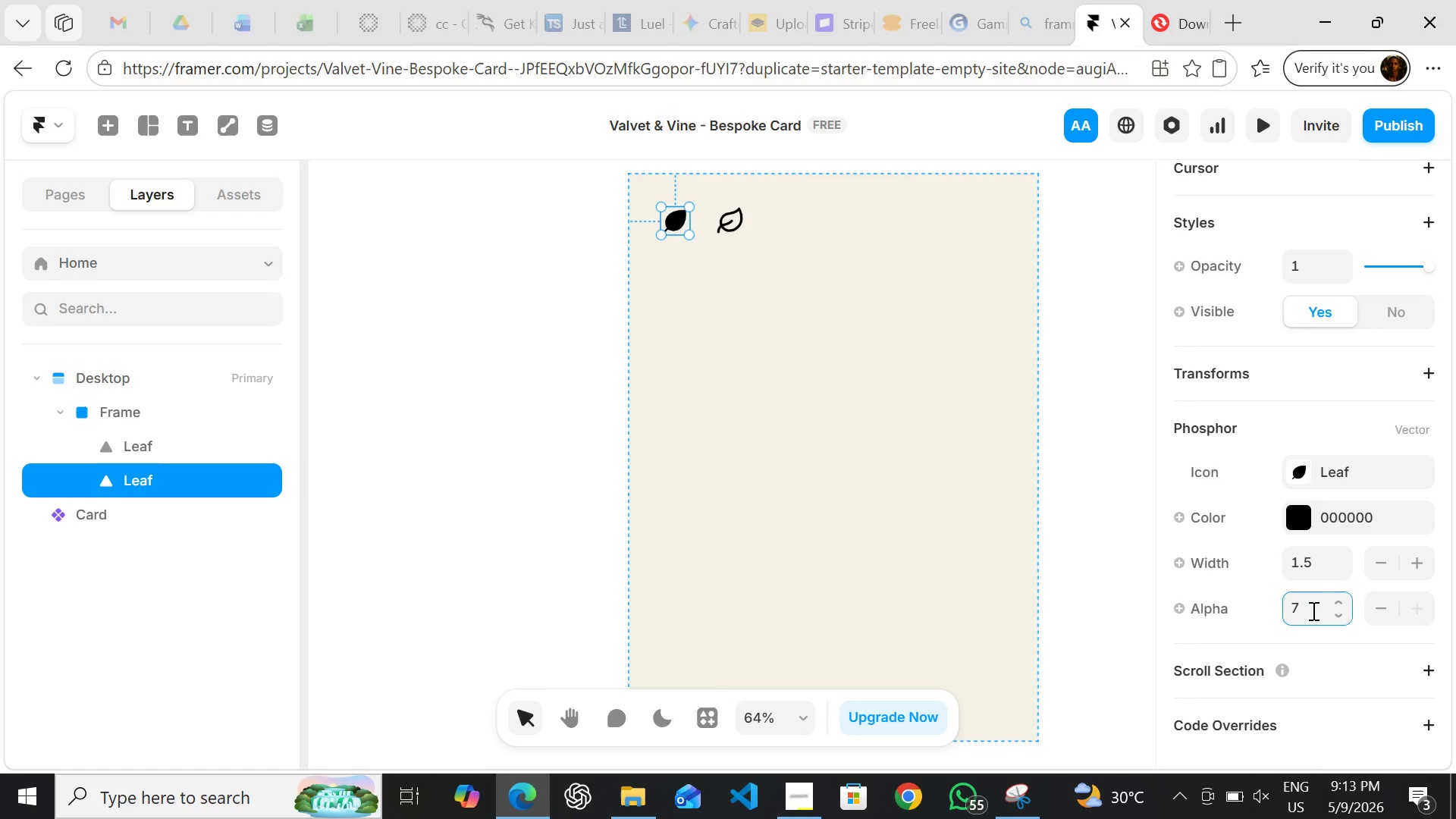 
key(Enter)
 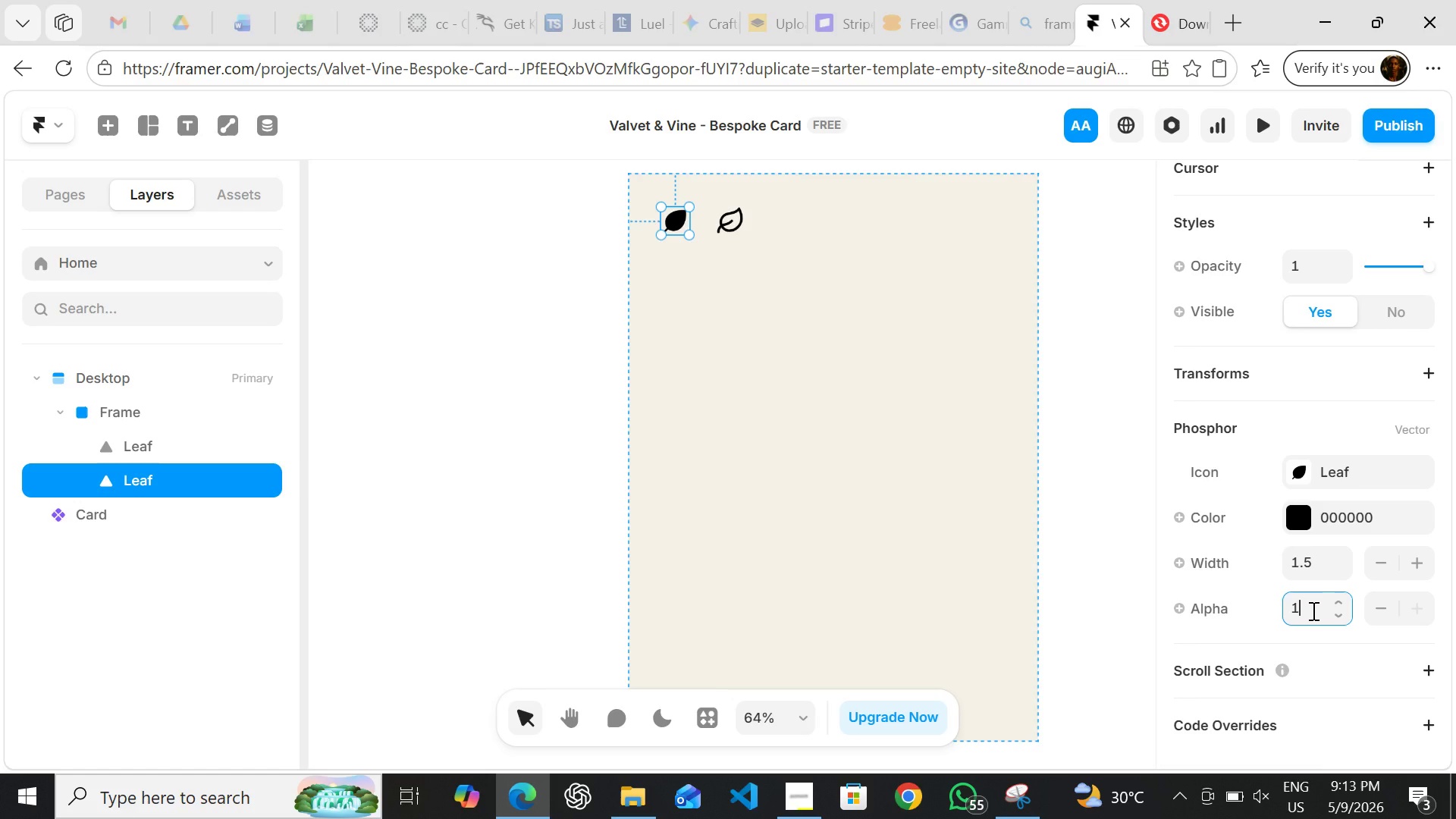 
double_click([1312, 610])
 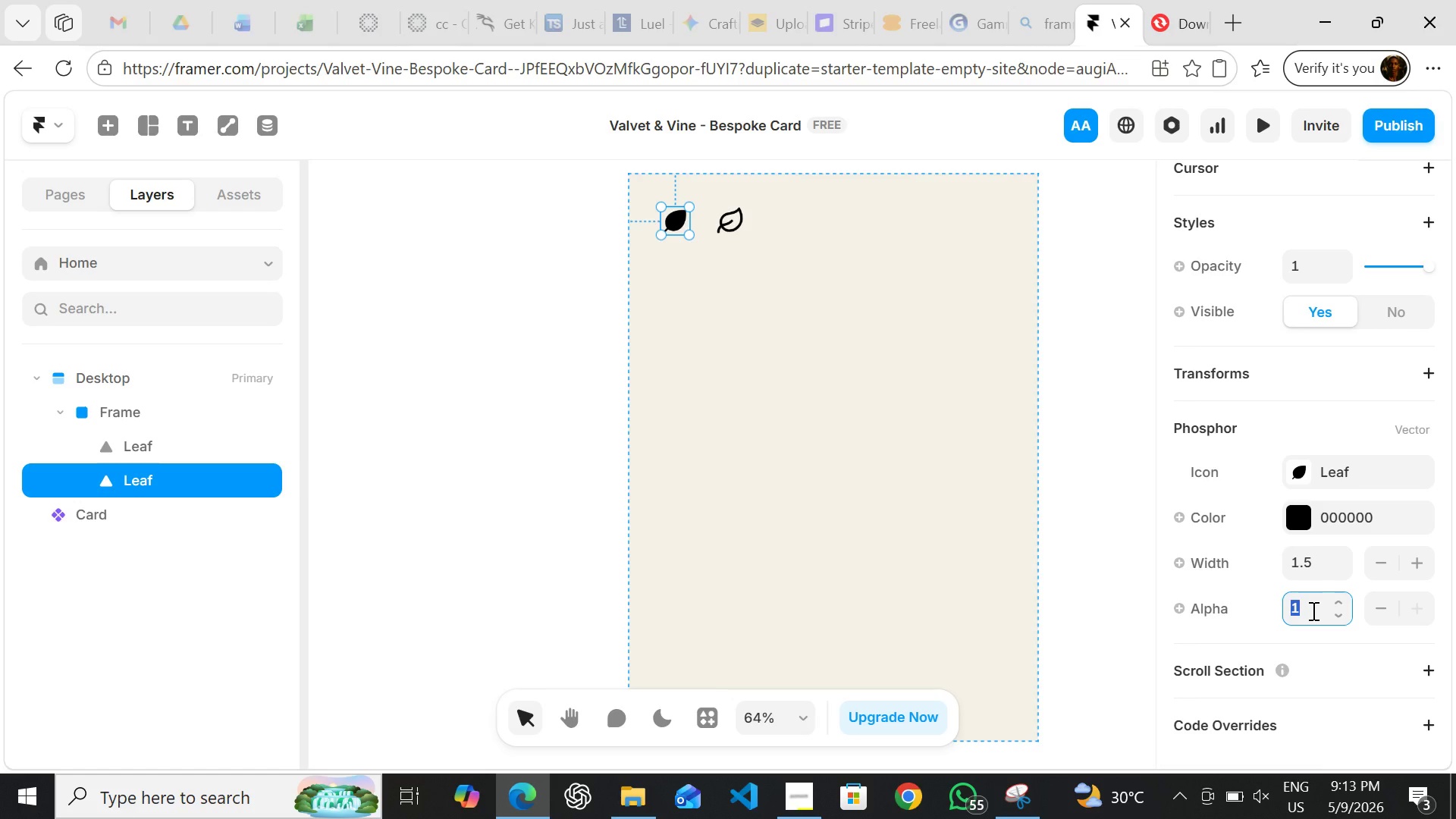 
key(0)
 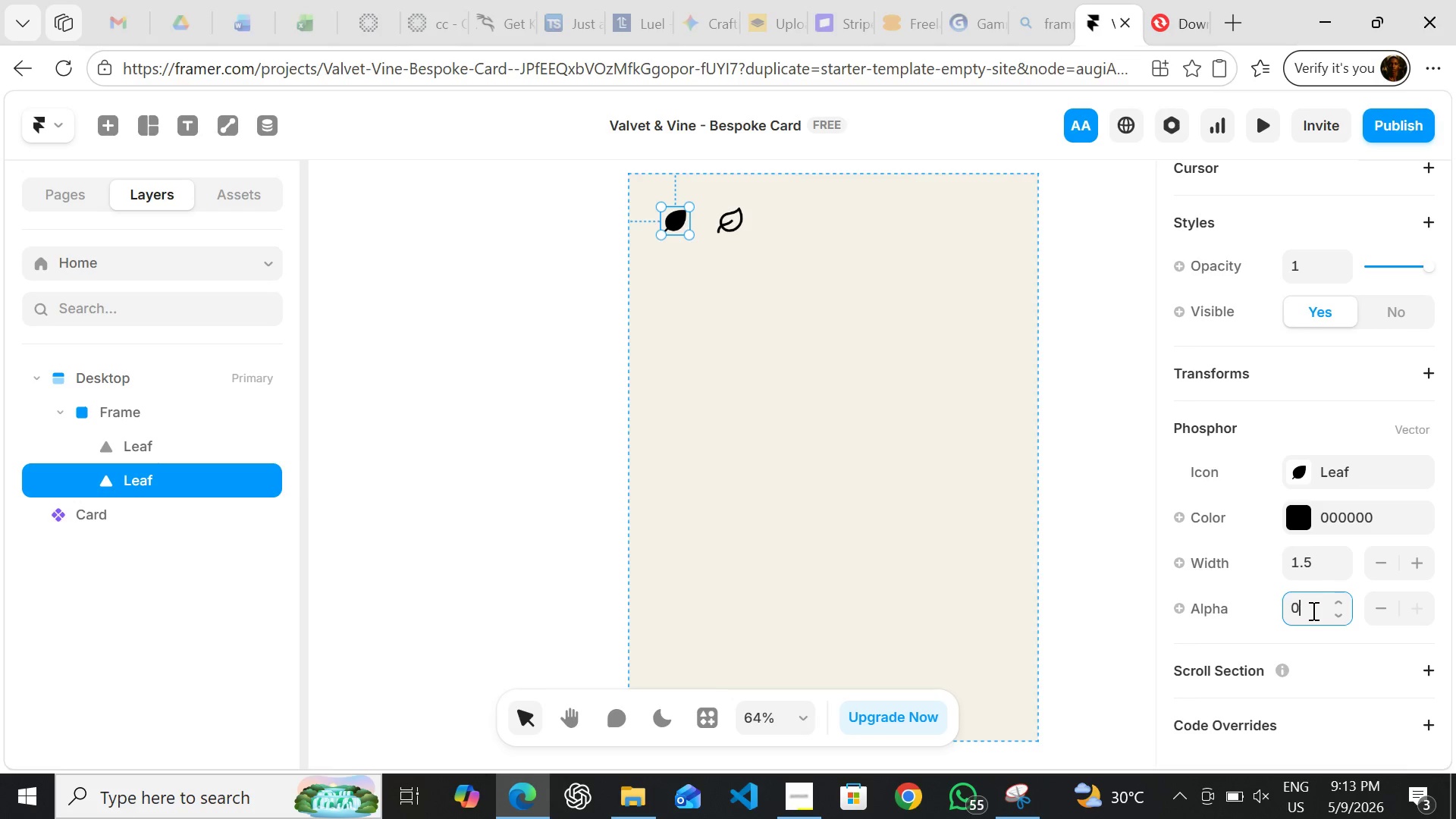 
key(Period)
 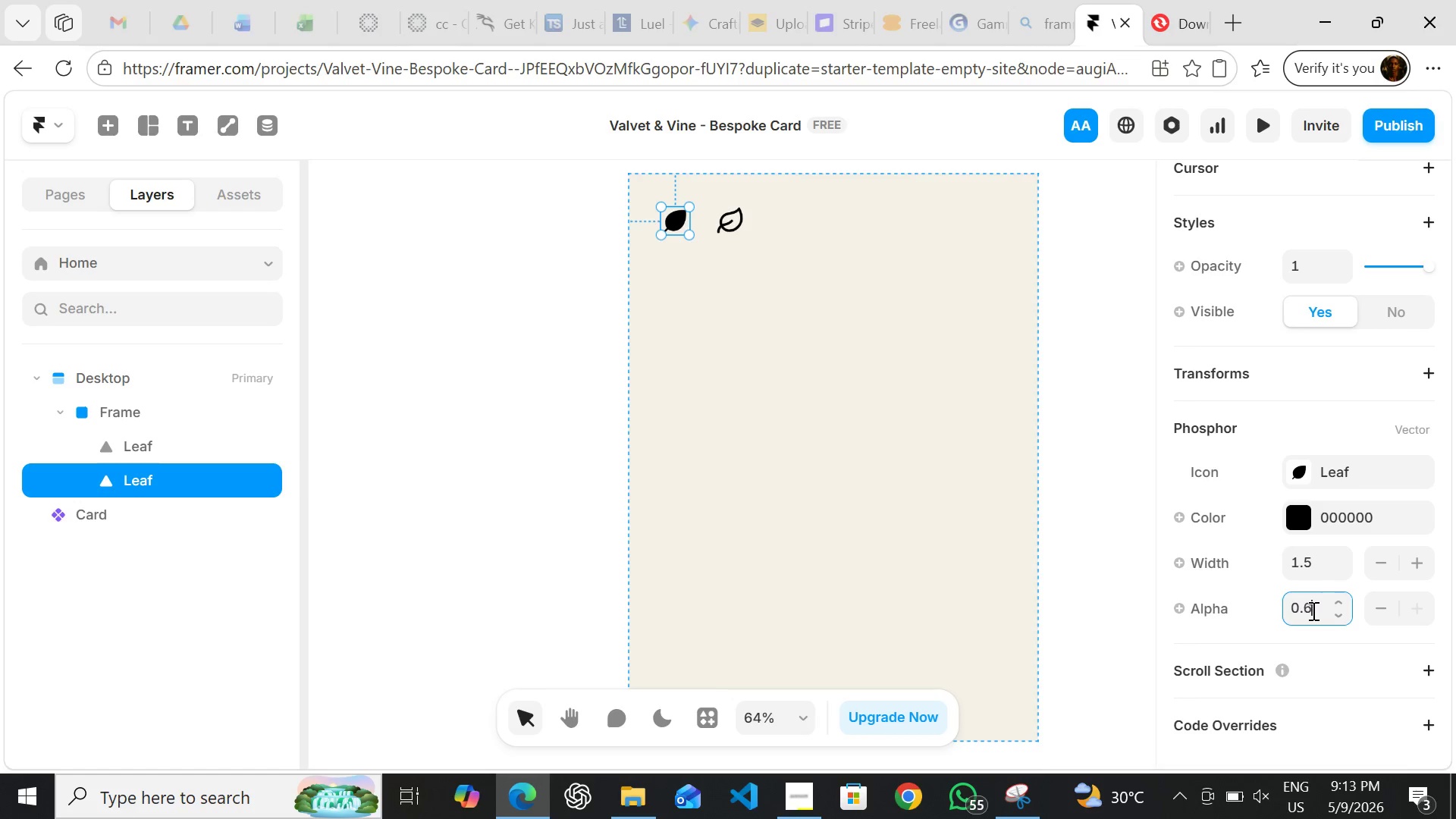 
key(6)
 